 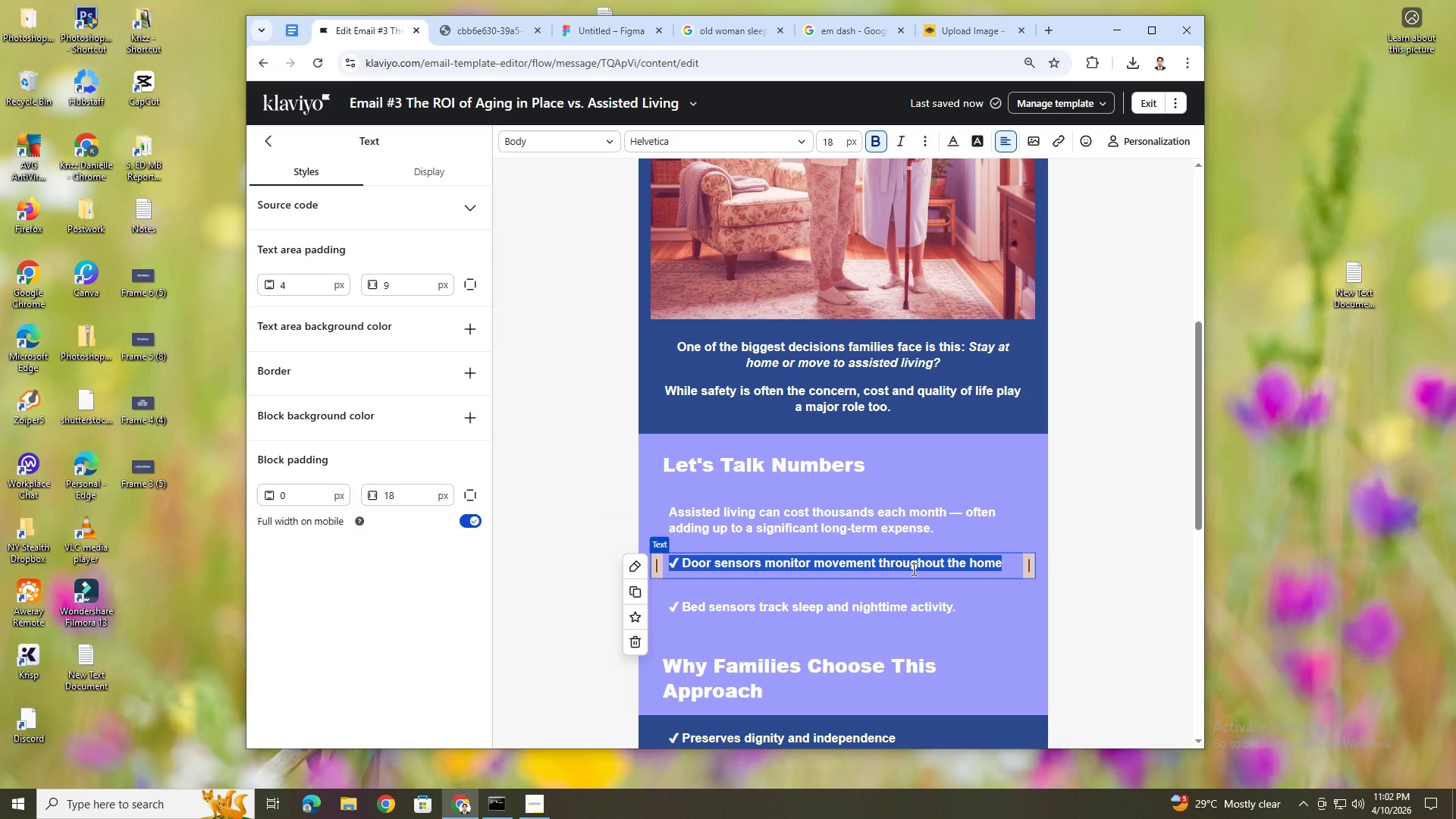 
type(But many of those cost can be avoided with proactive home improvements.)
 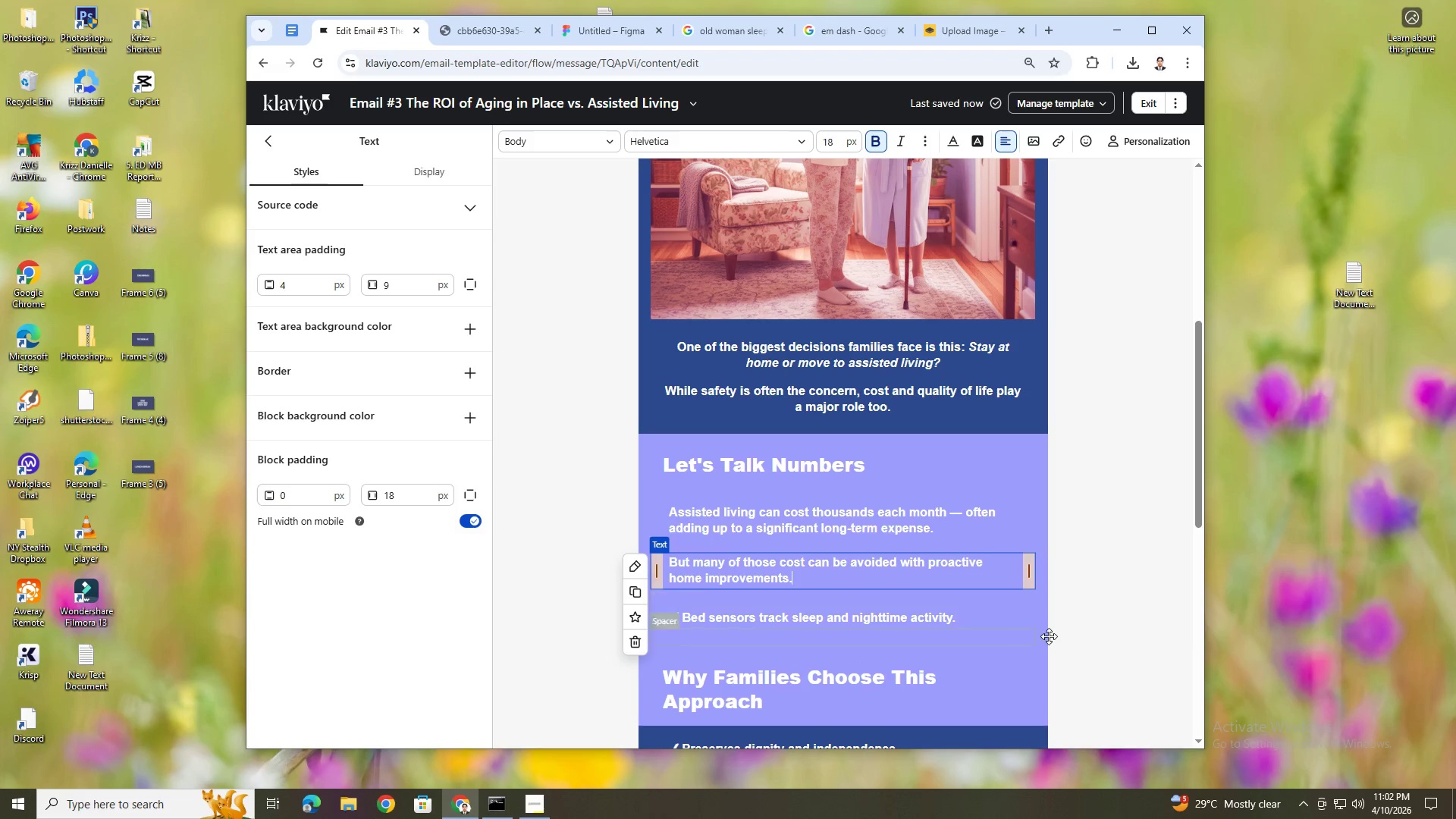 
left_click([1167, 654])
 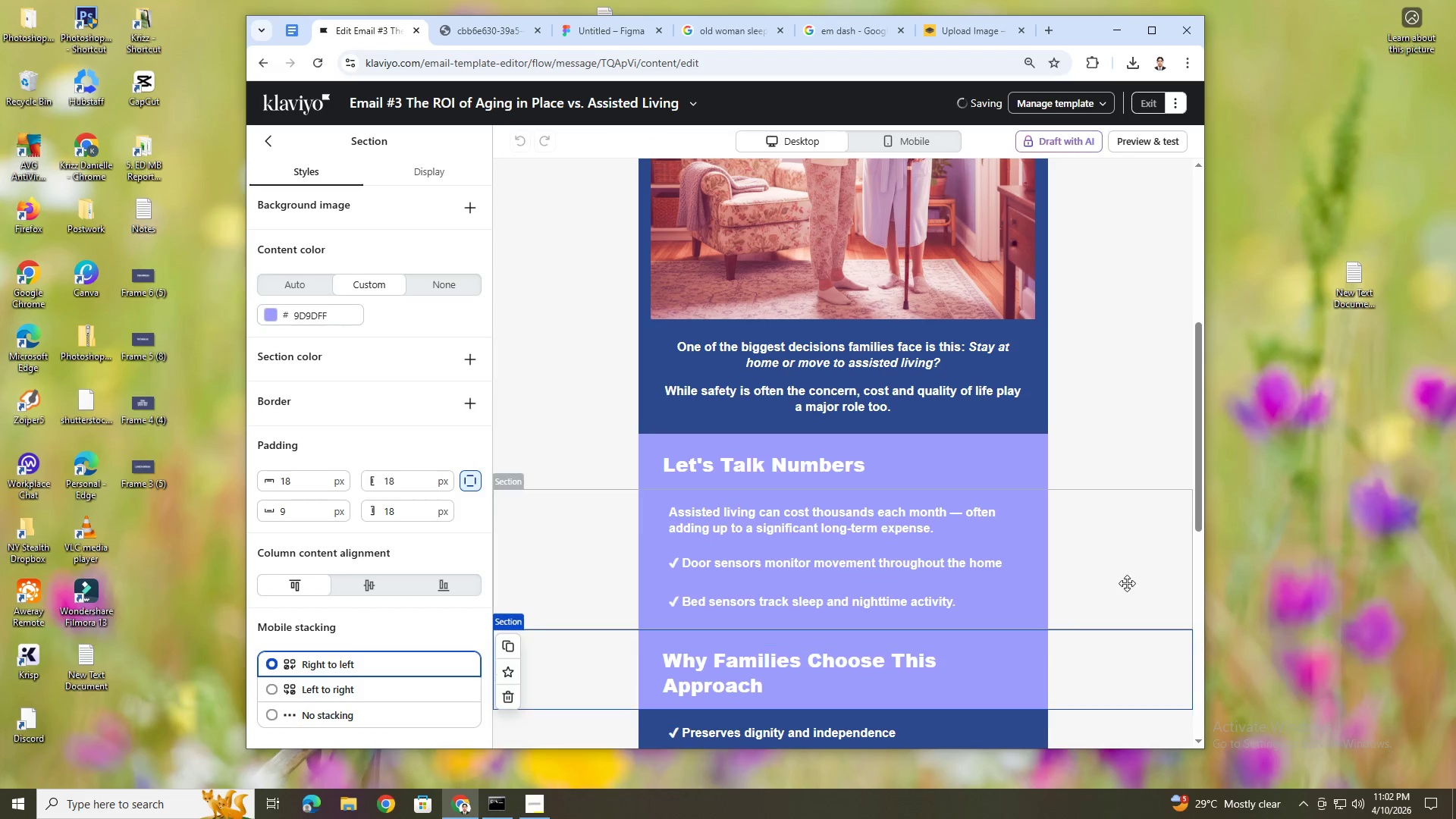 
scroll: coordinate [1127, 583], scroll_direction: down, amount: 2.0
 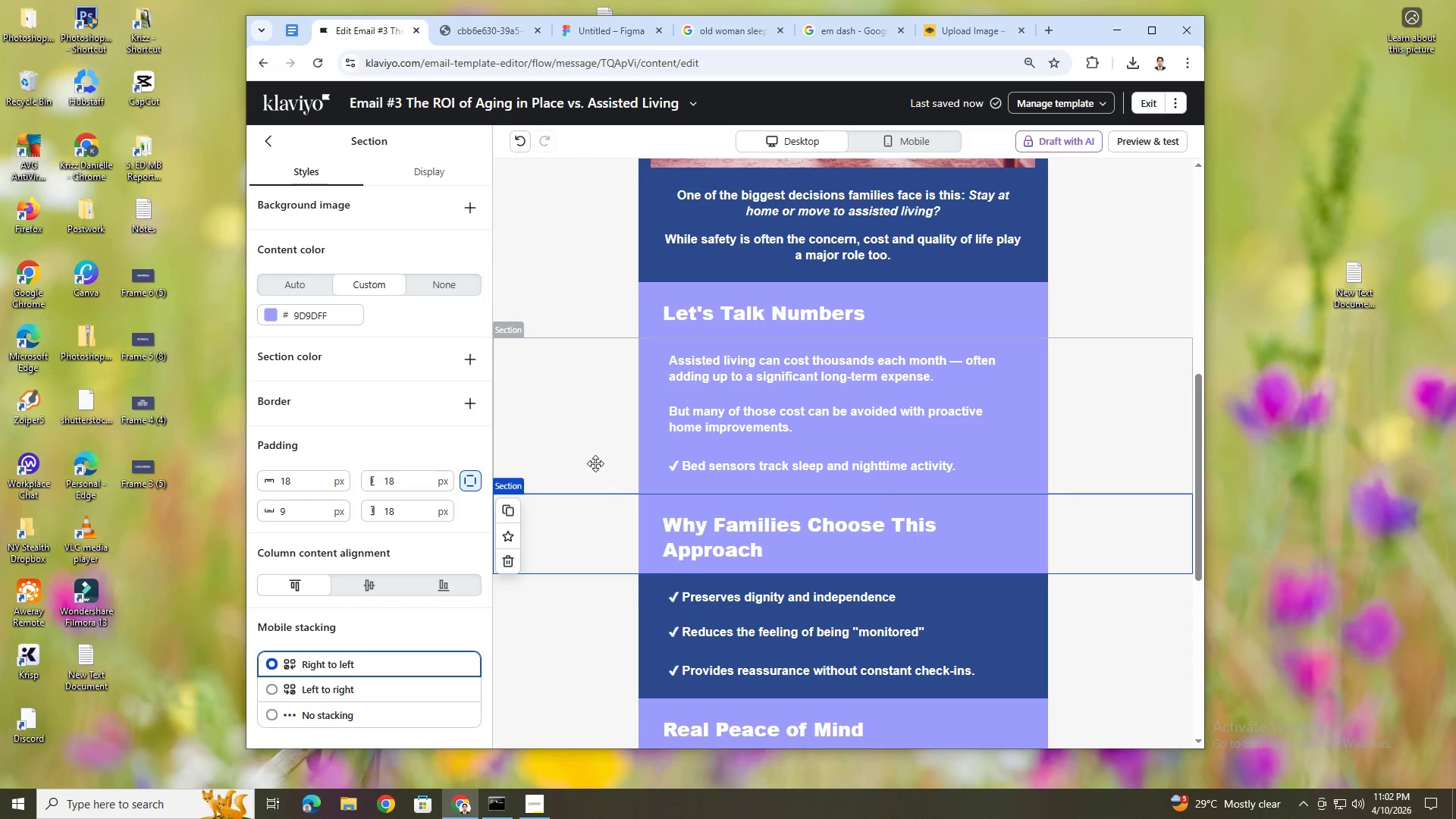 
left_click([717, 461])
 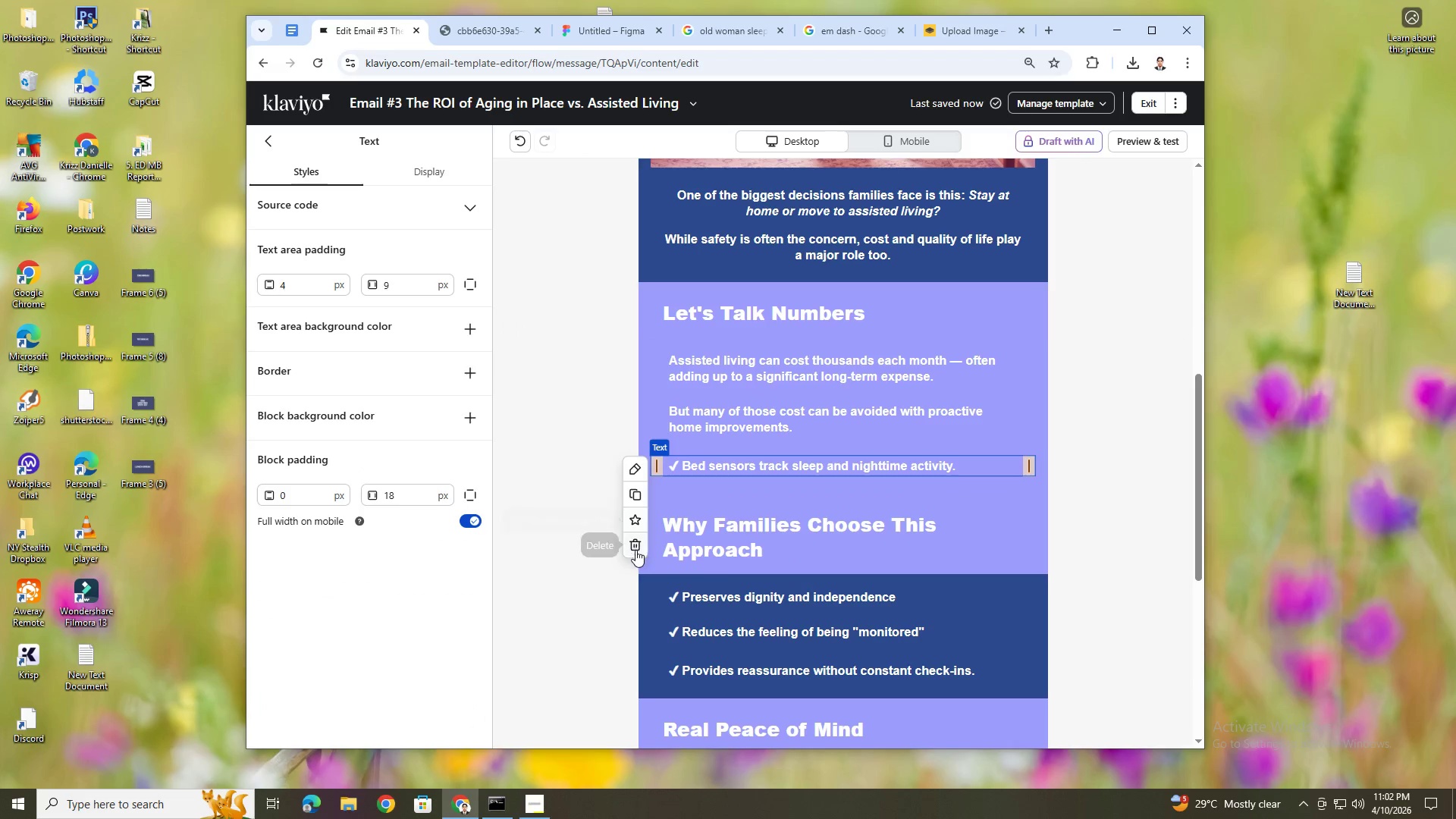 
left_click([634, 545])
 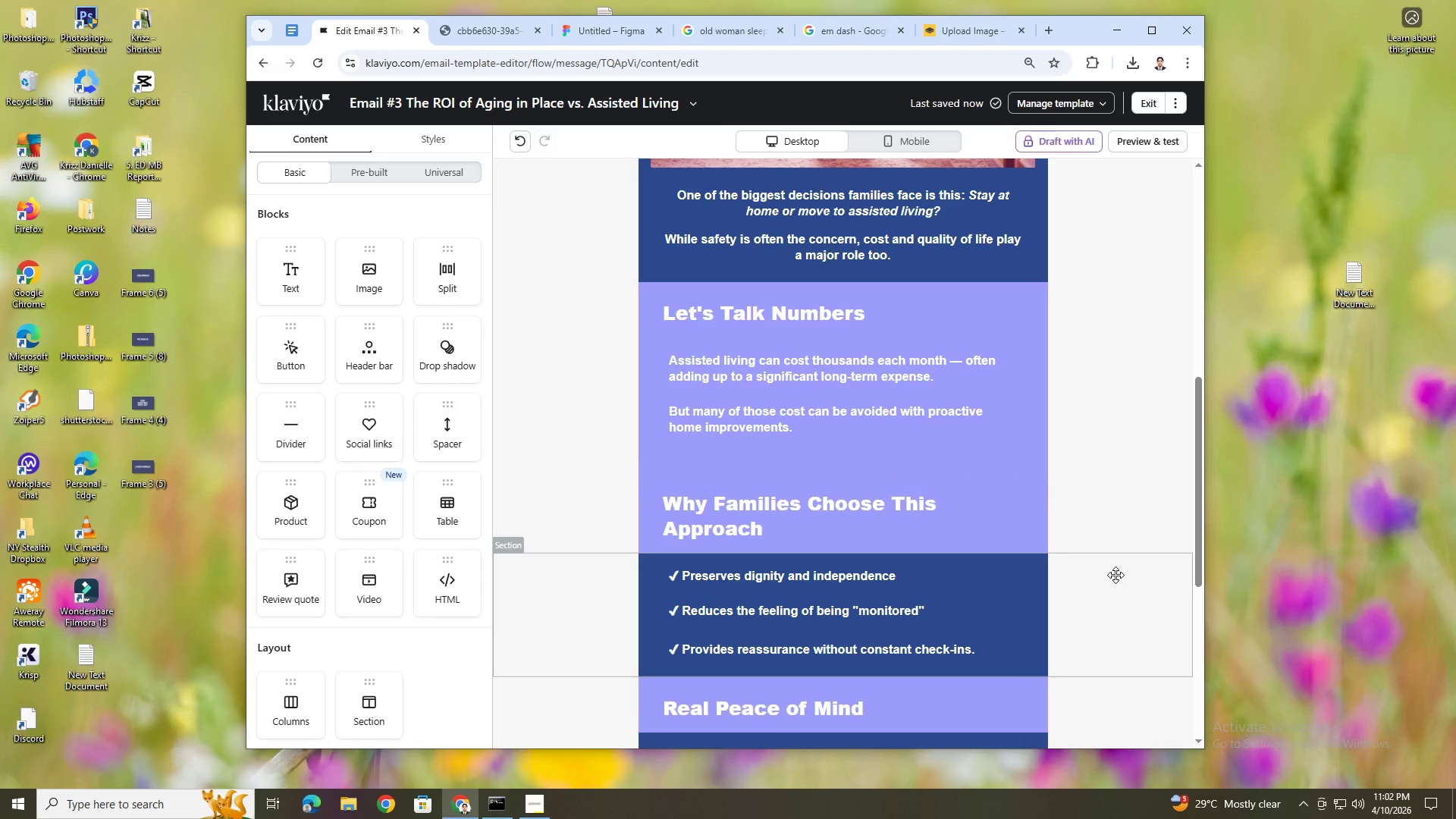 
scroll: coordinate [1111, 570], scroll_direction: up, amount: 2.0
 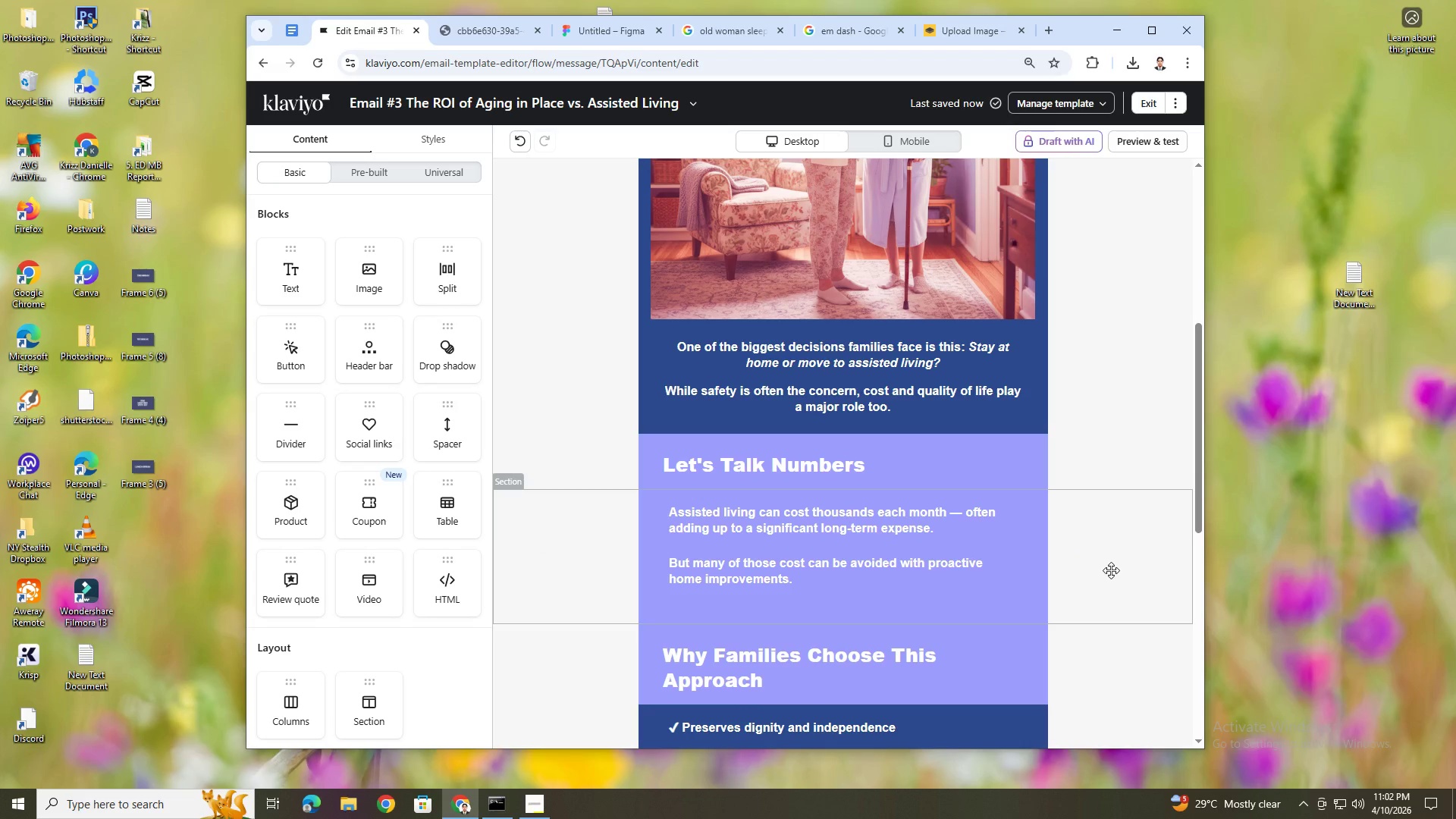 
hold_key(key=ControlLeft, duration=1.5)
scroll: coordinate [1110, 568], scroll_direction: down, amount: 4.0
 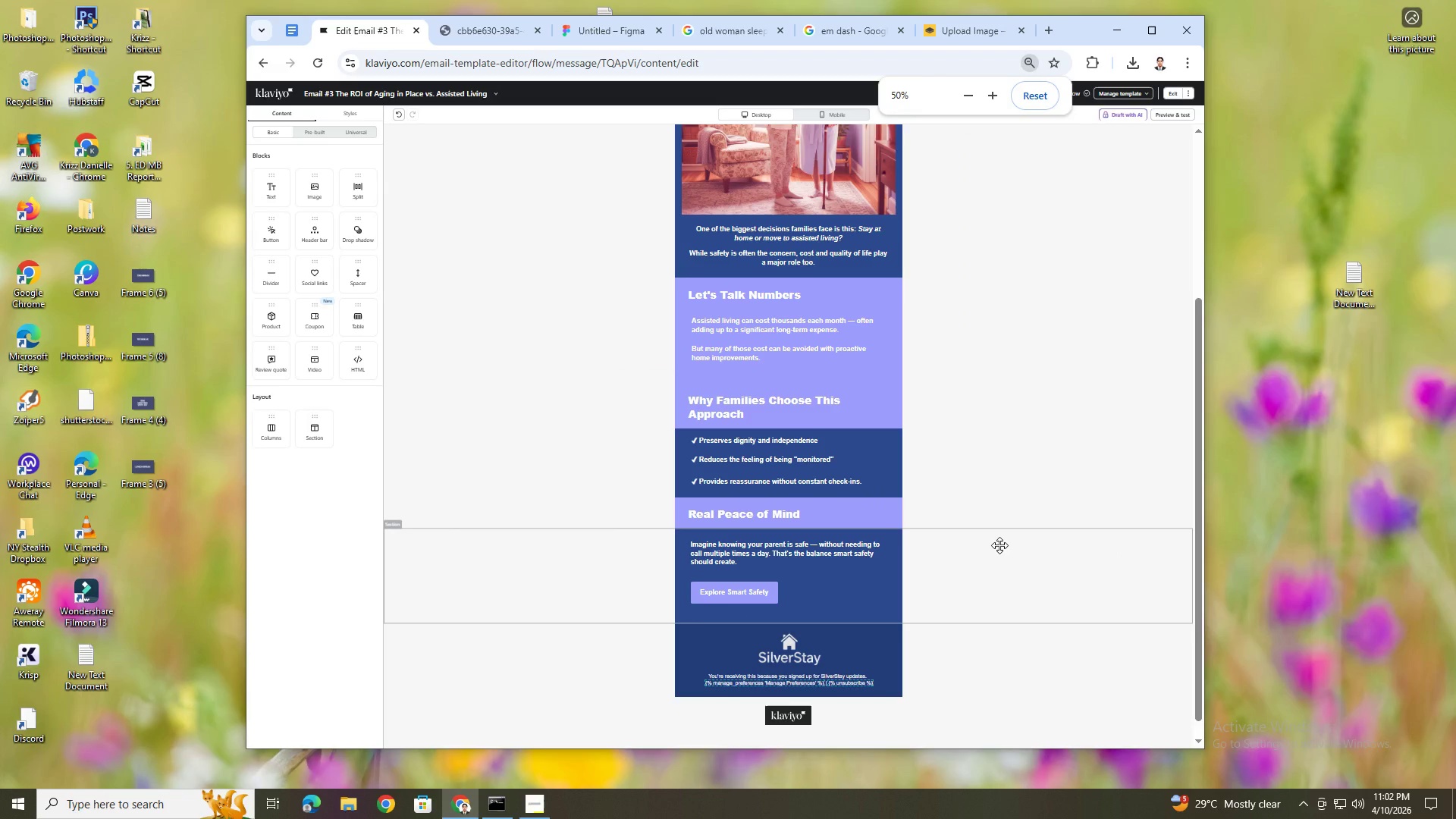 
hold_key(key=ControlLeft, duration=1.28)
scroll: coordinate [1000, 544], scroll_direction: up, amount: 2.0
 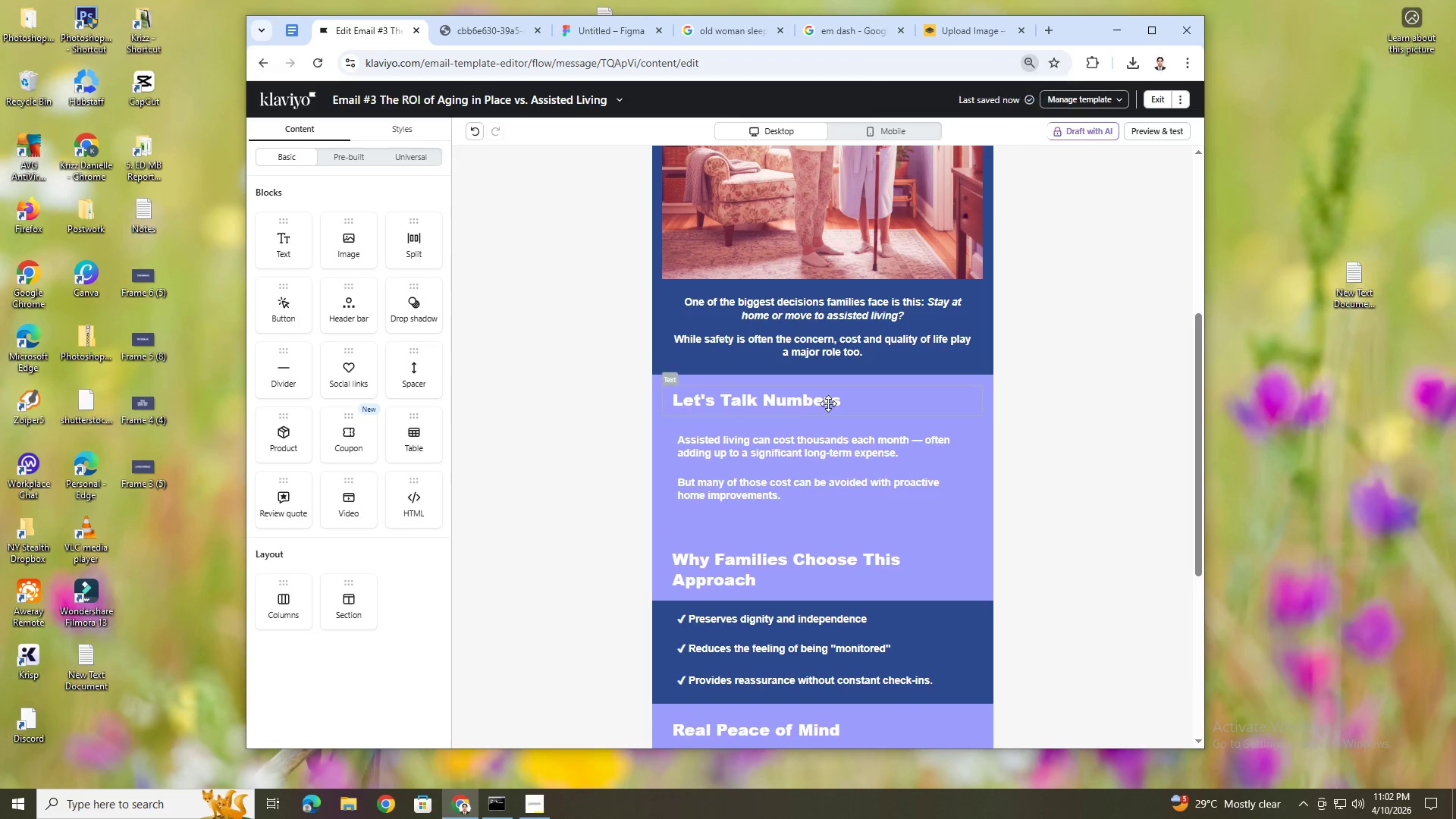 
double_click([827, 403])
 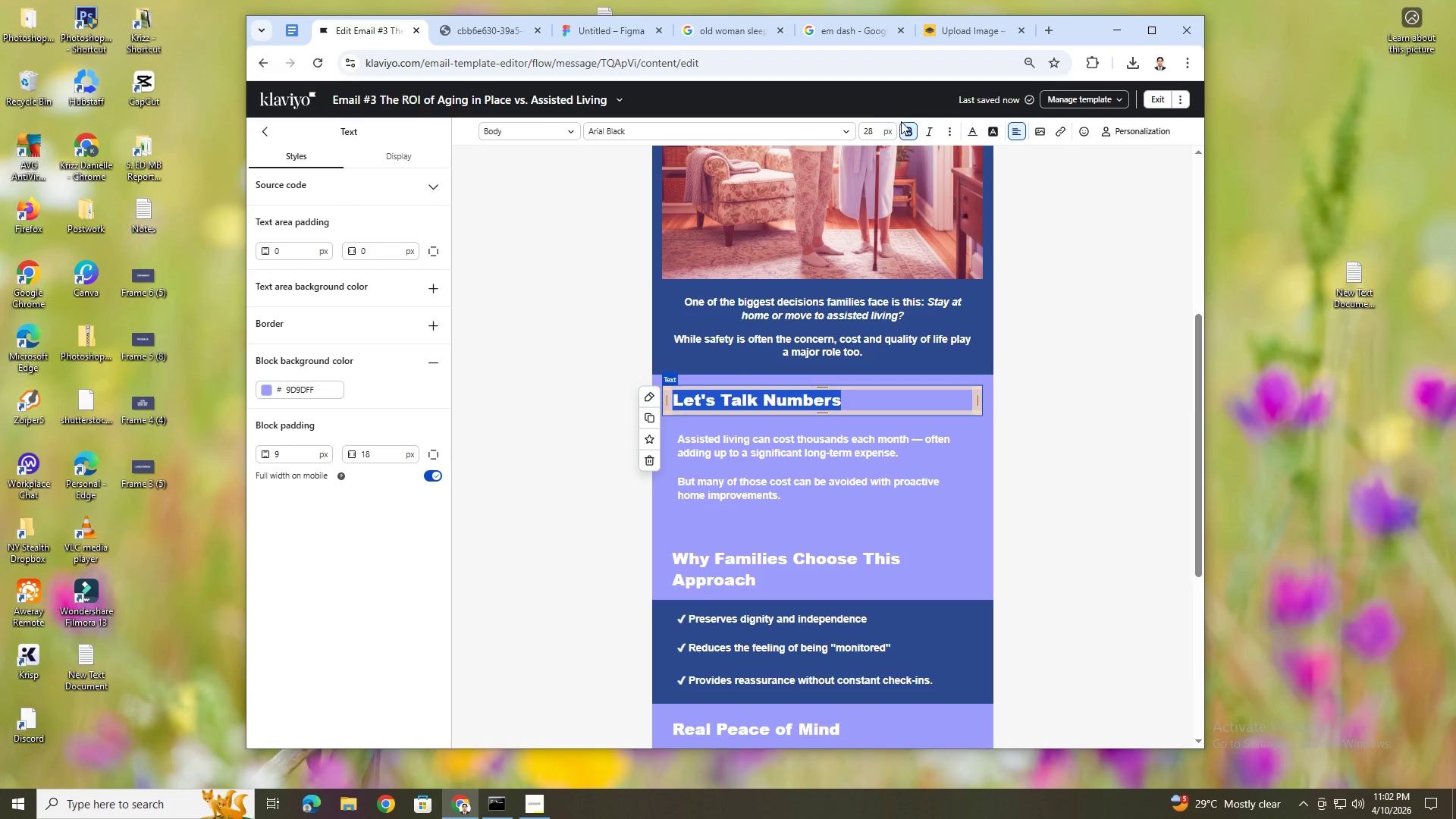 
left_click([969, 134])
 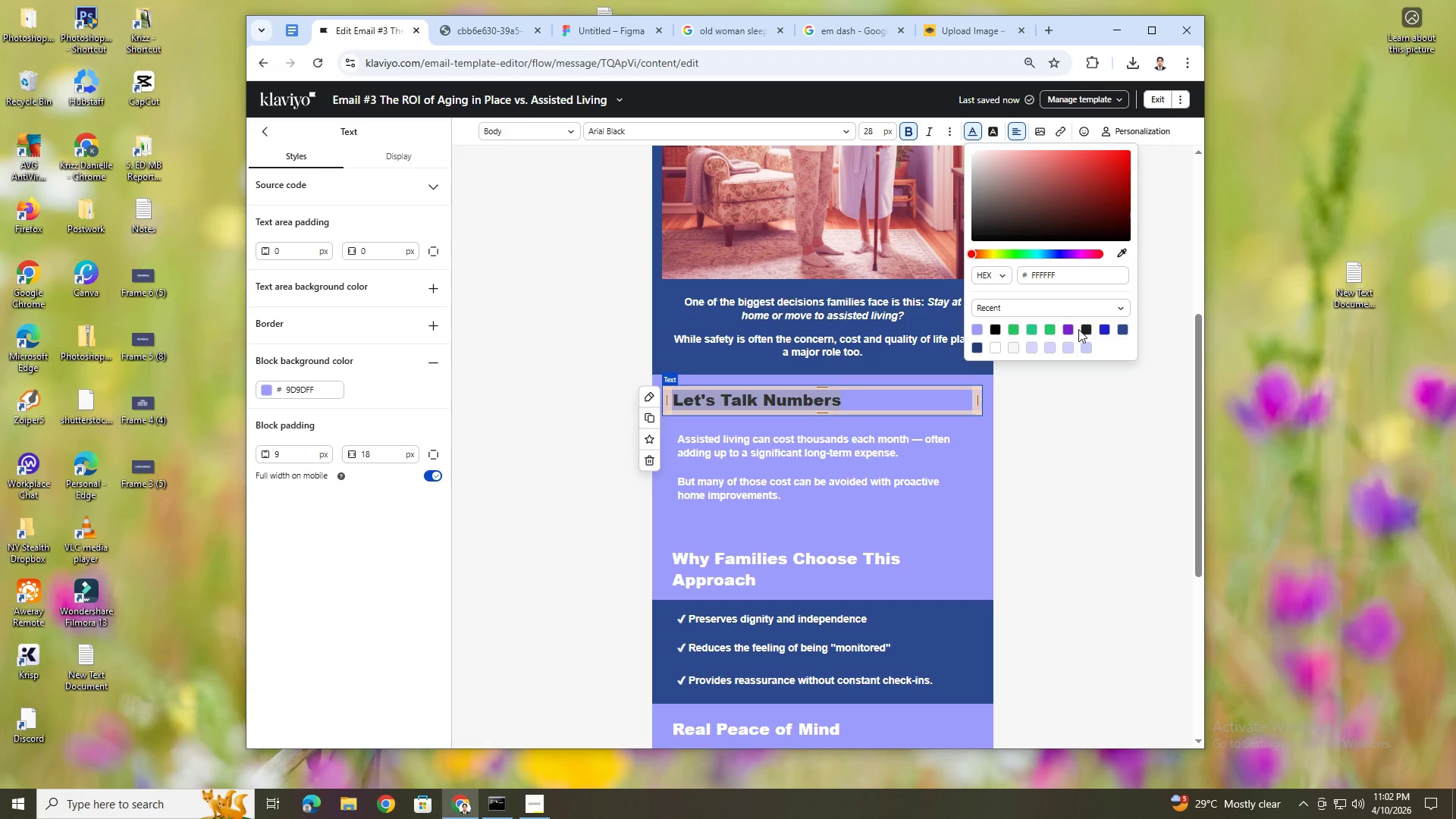 
left_click([1067, 331])
 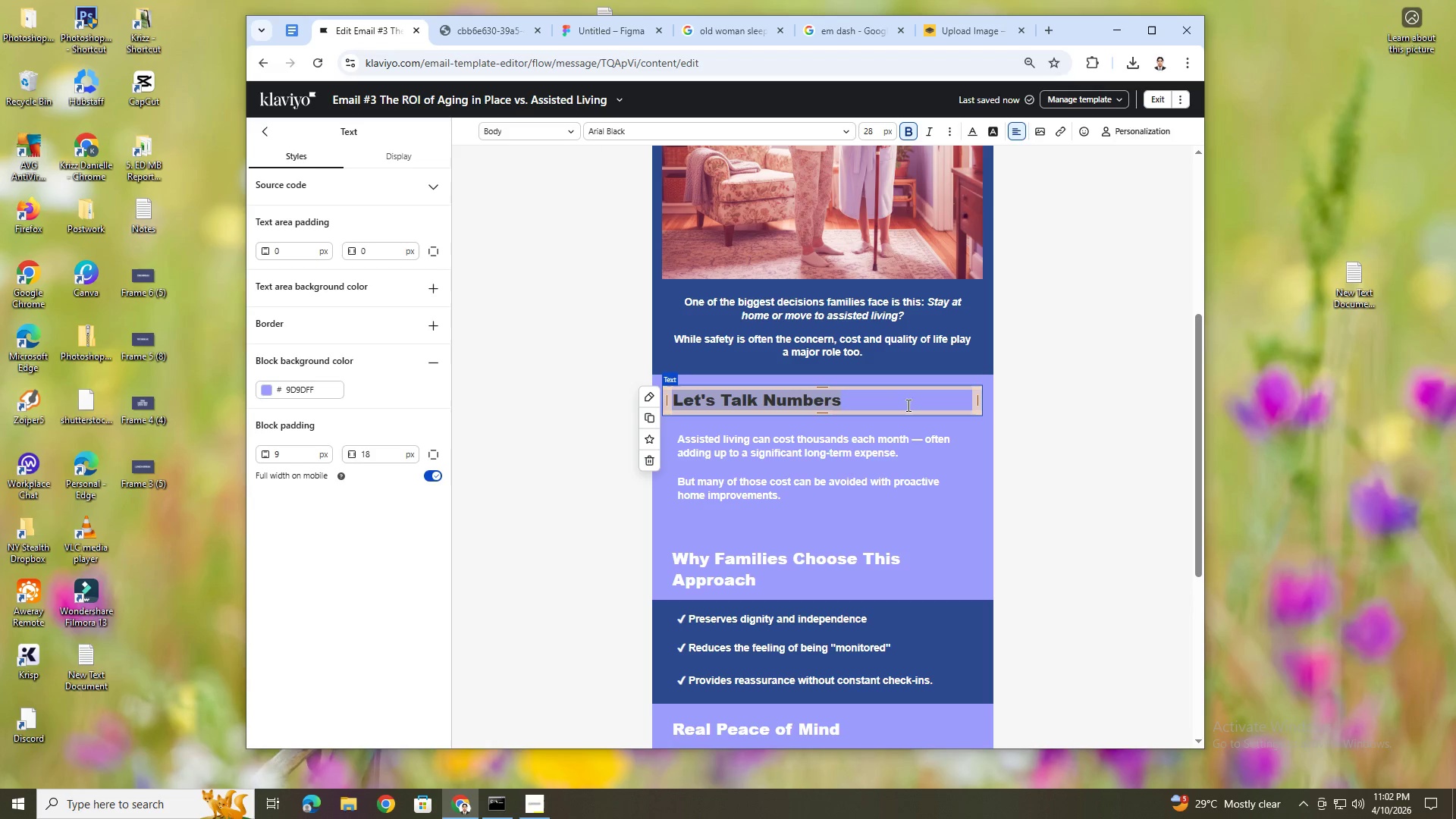 
double_click([966, 466])
 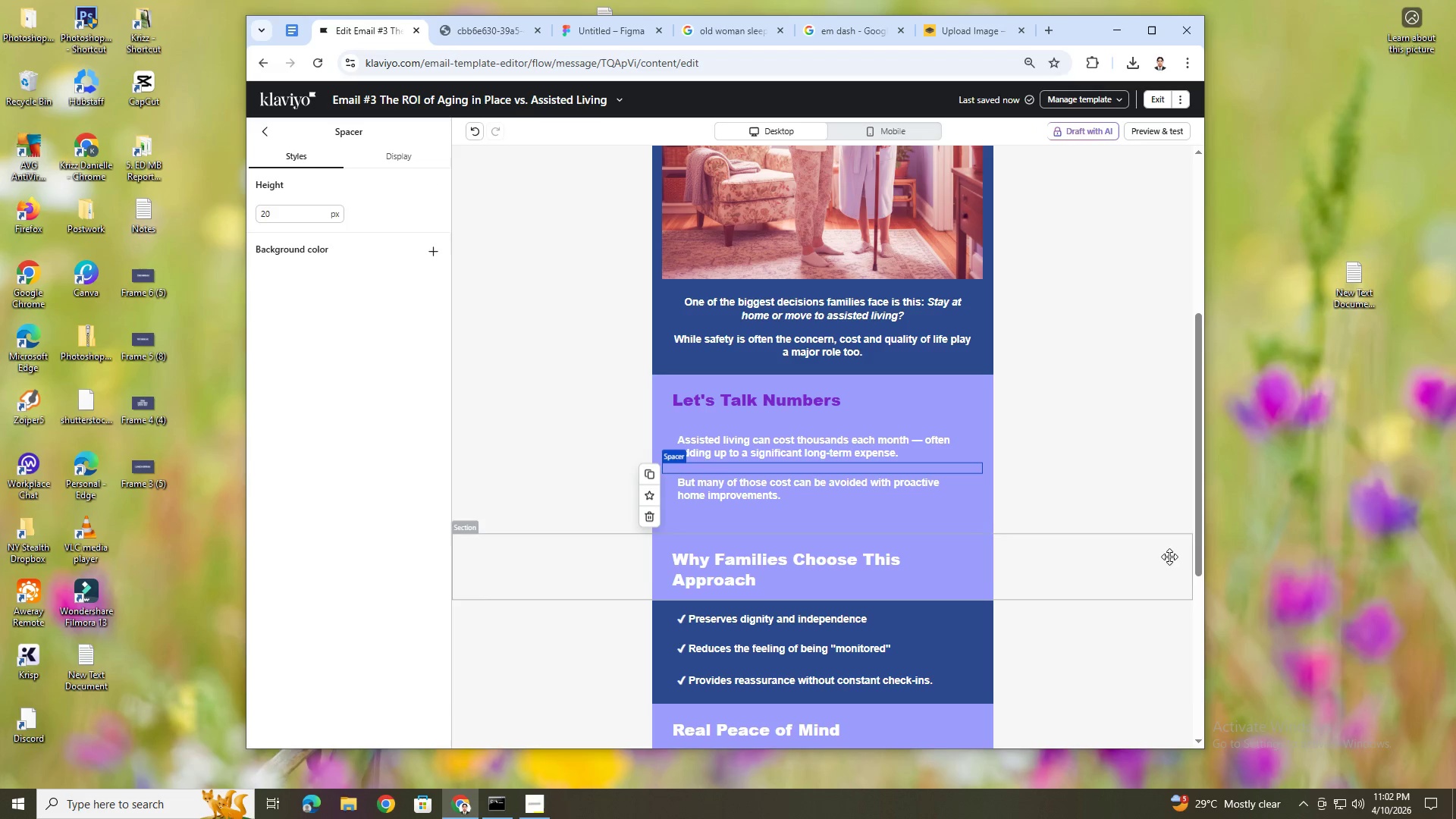 
left_click([1122, 639])
 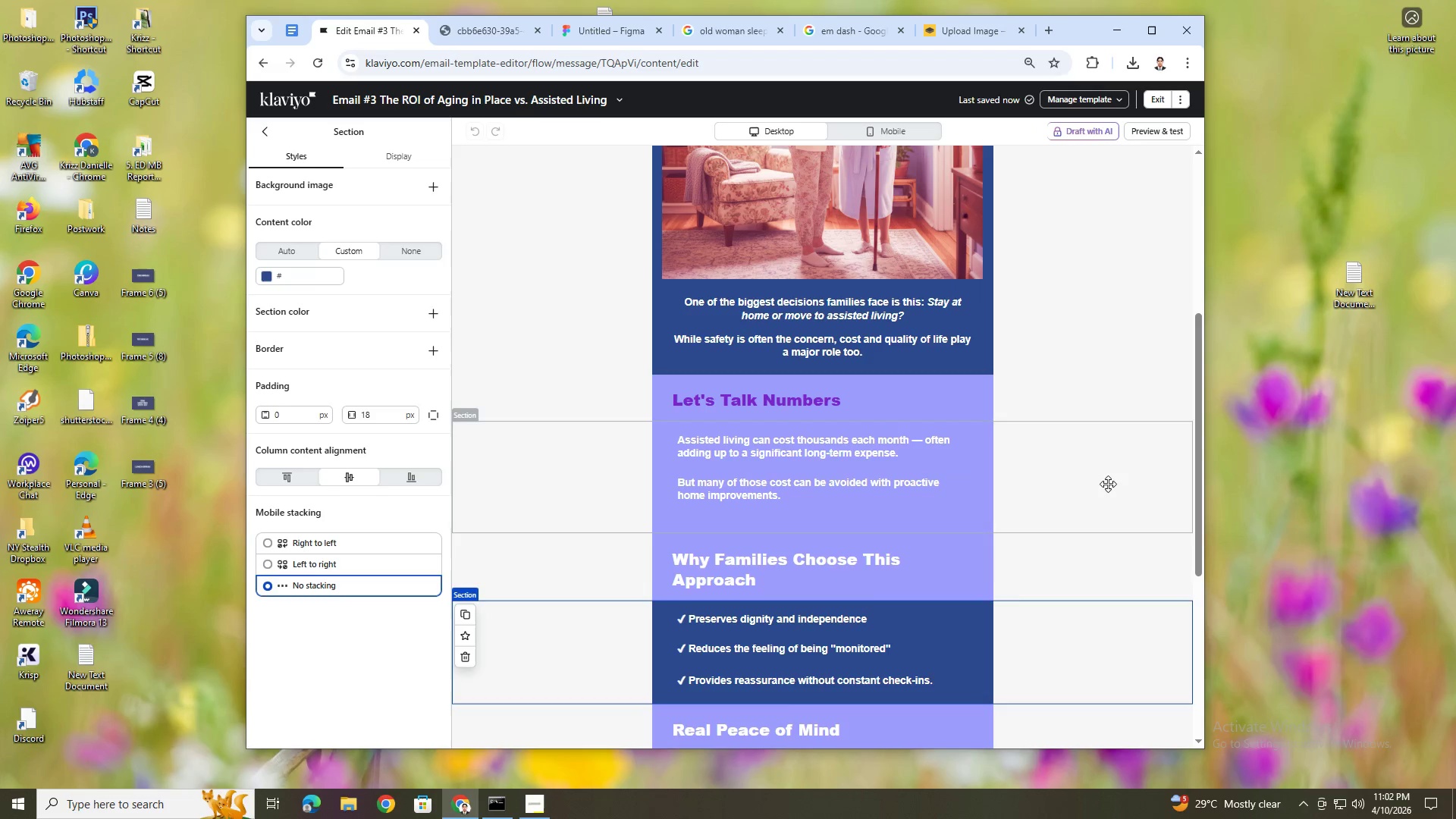 
scroll: coordinate [1108, 483], scroll_direction: up, amount: 2.0
 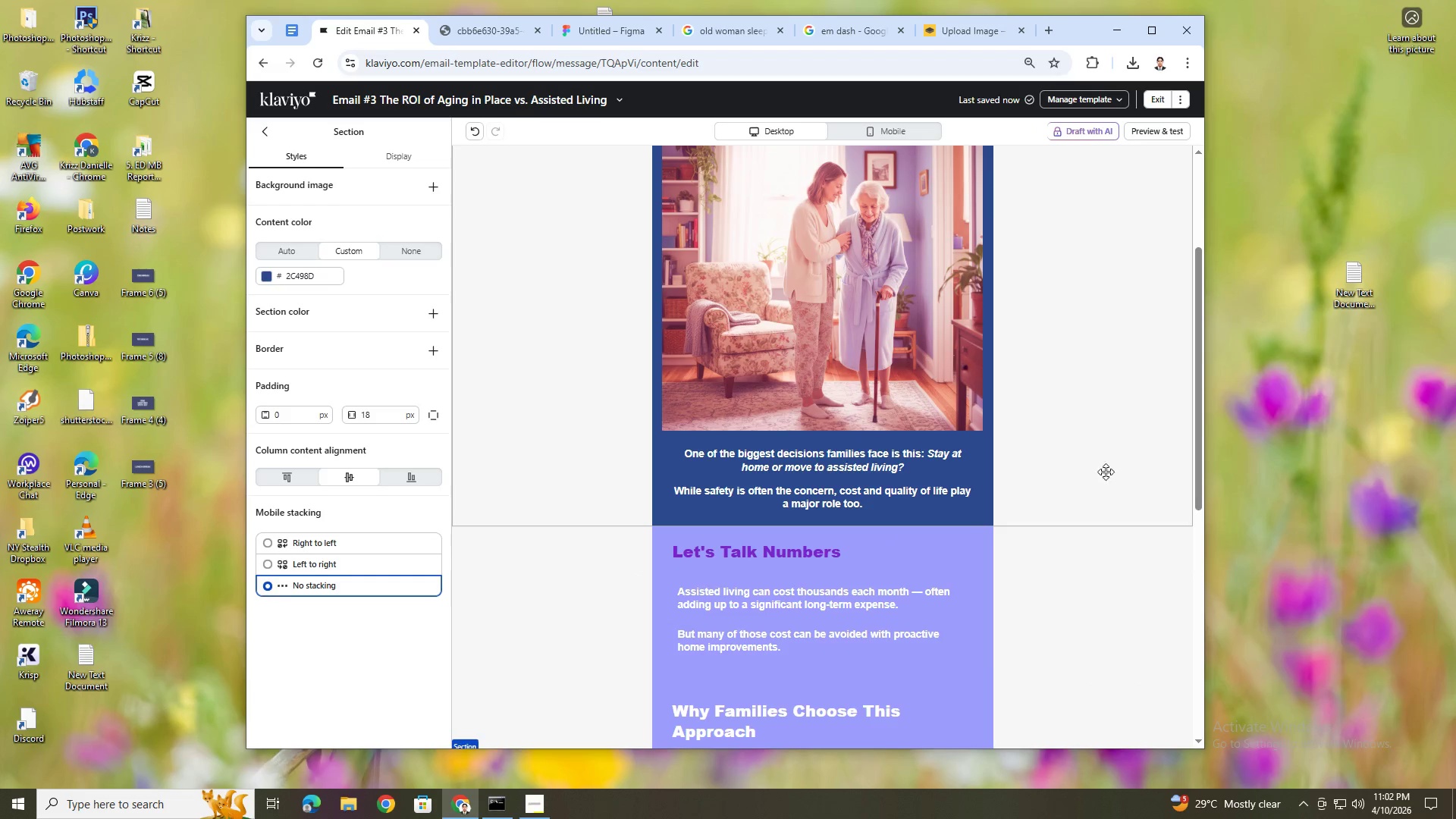 
double_click([926, 546])
 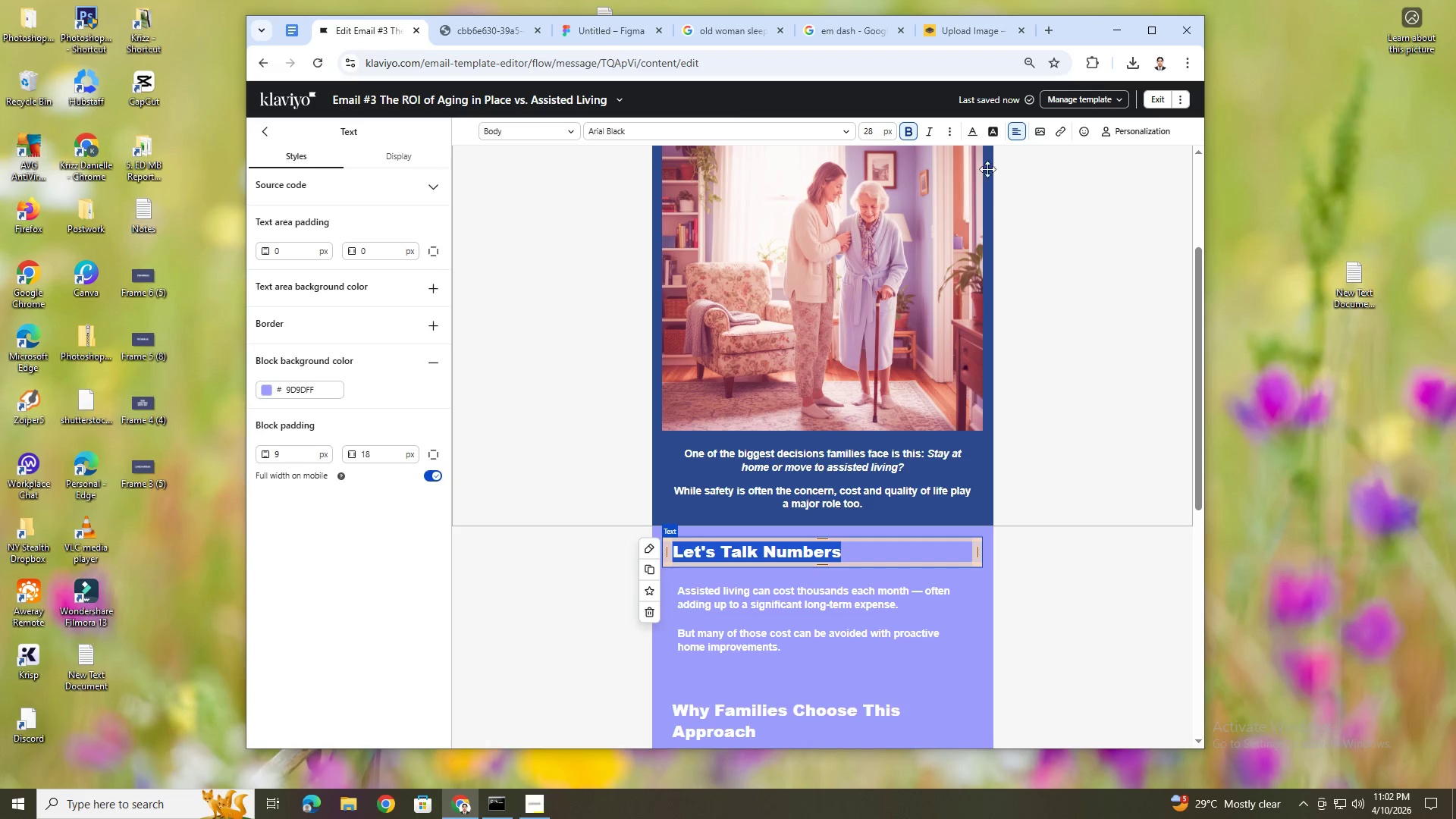 
left_click([974, 134])
 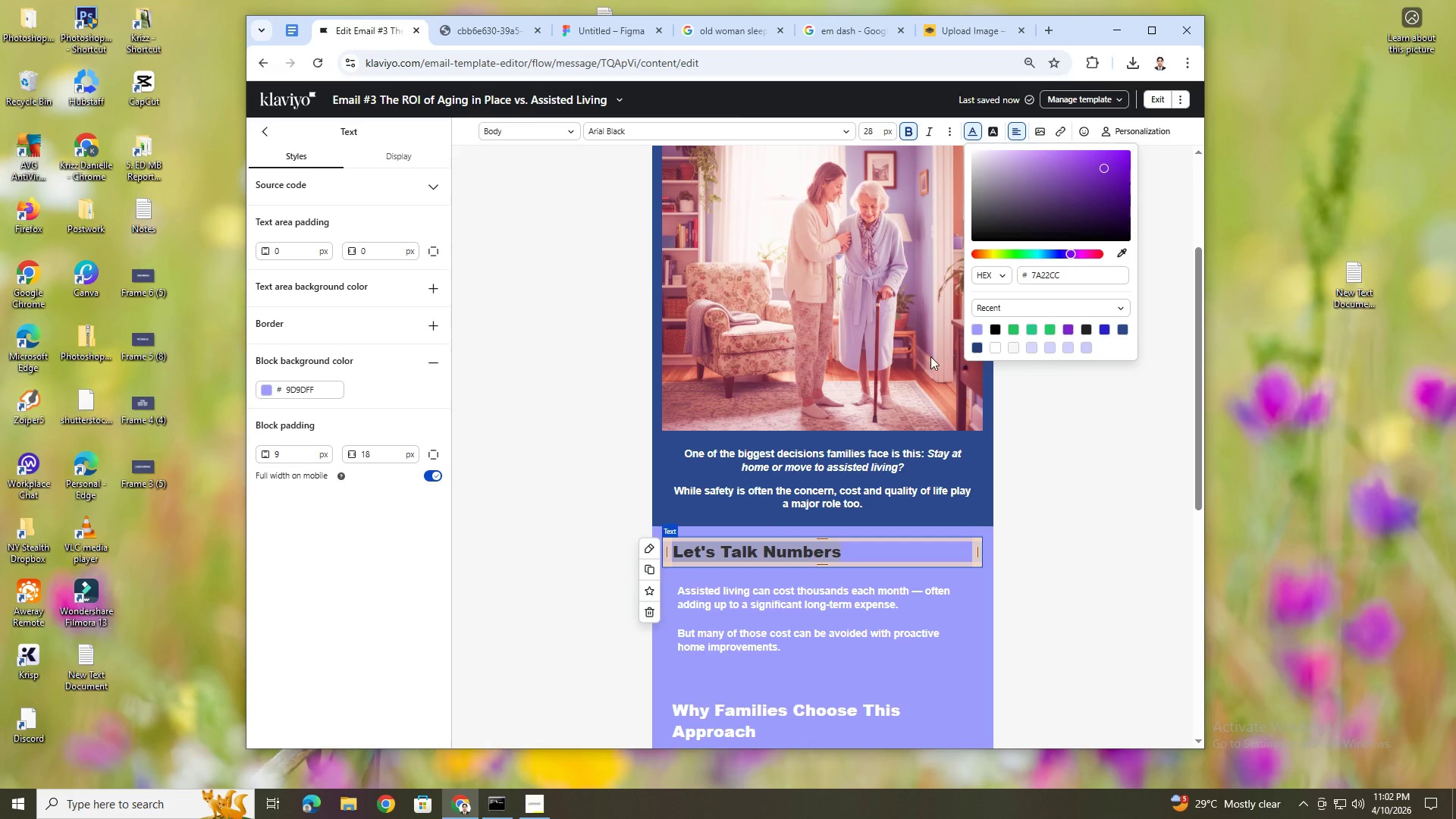 
left_click([977, 348])
 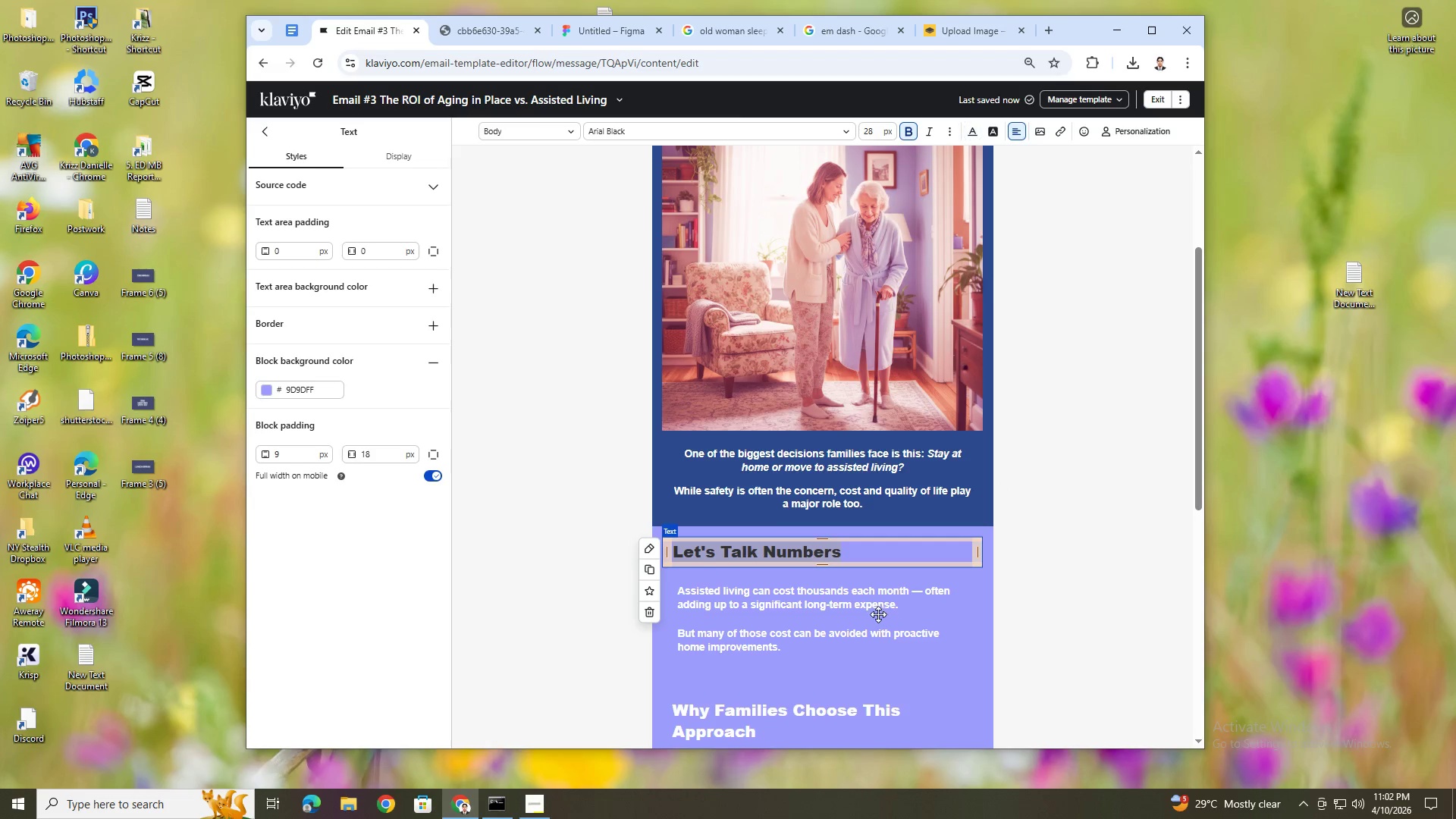 
double_click([829, 610])
 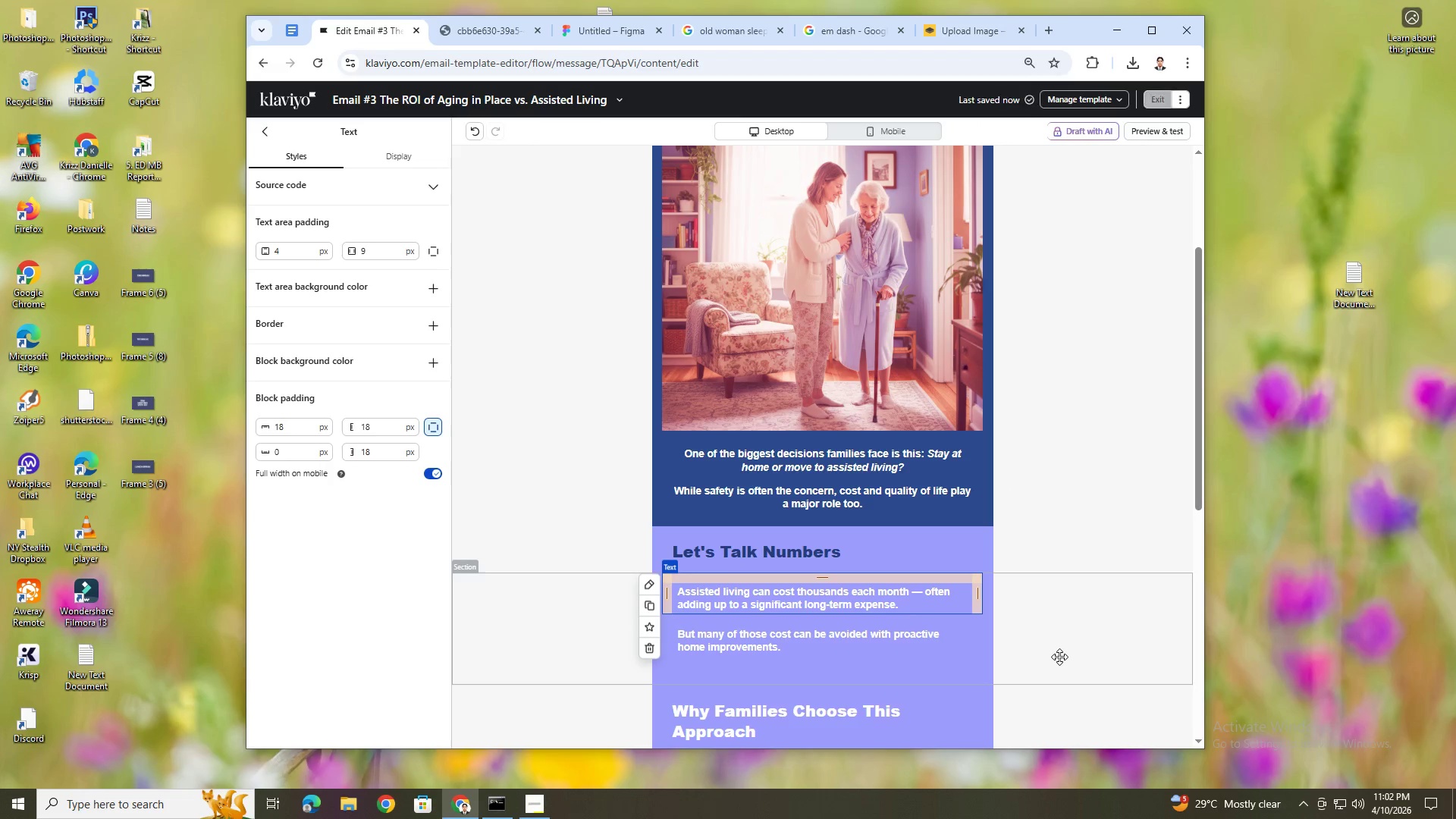 
left_click([1047, 646])
 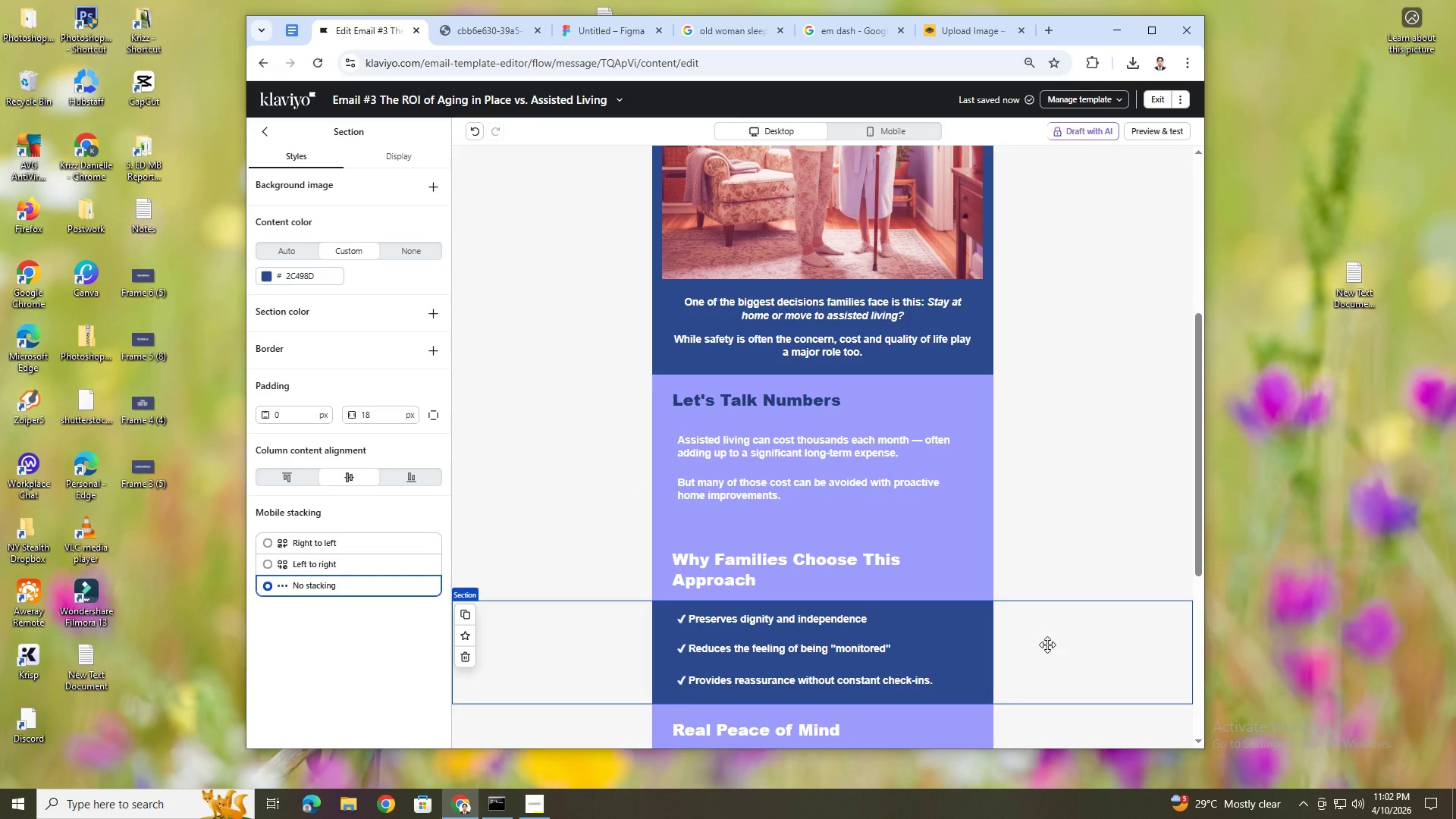 
scroll: coordinate [1059, 654], scroll_direction: down, amount: 2.0
 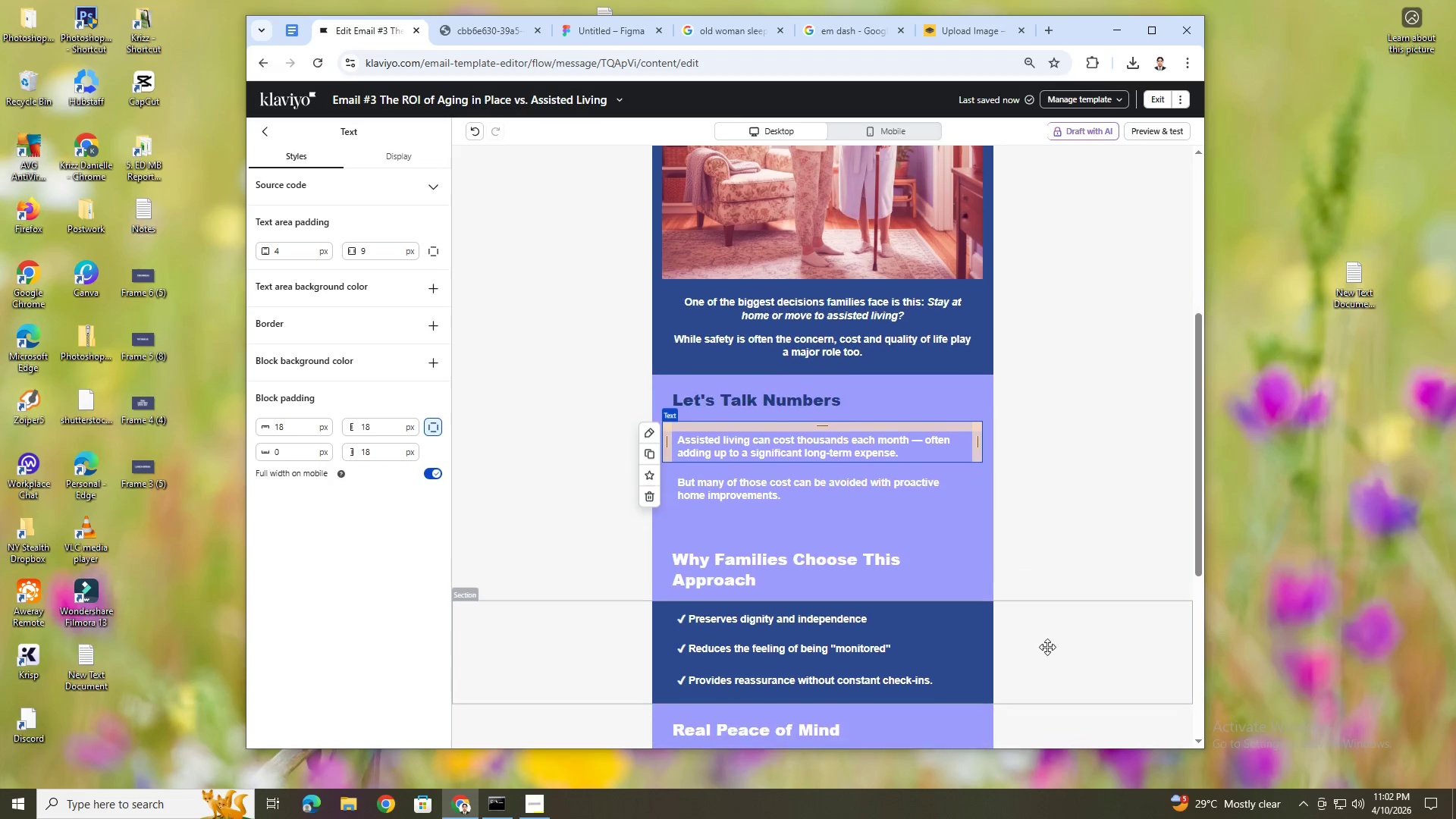 
hold_key(key=ControlLeft, duration=1.5)
scroll: coordinate [1047, 645], scroll_direction: up, amount: 1.0
 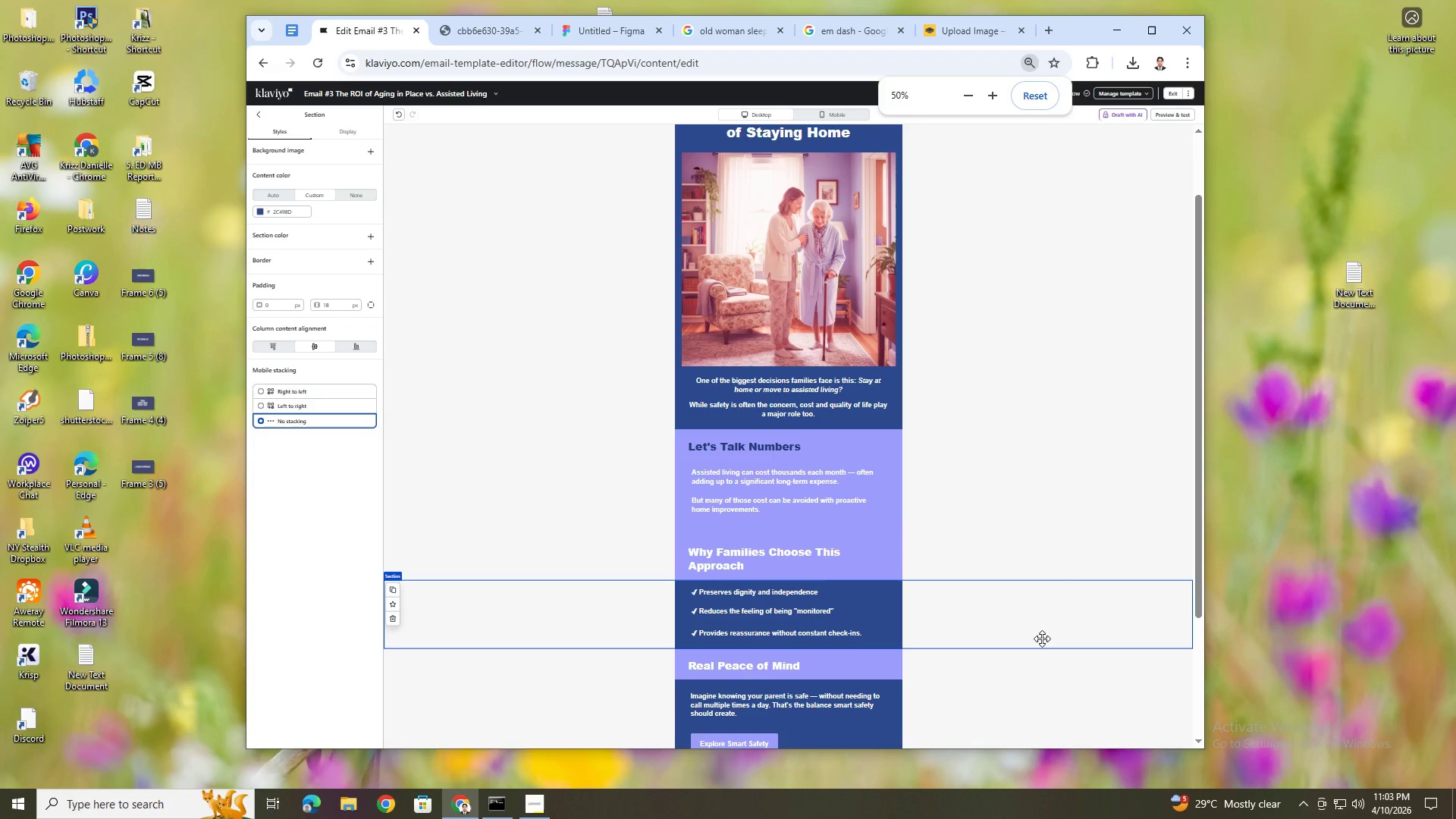 
key(Control+ControlLeft)
 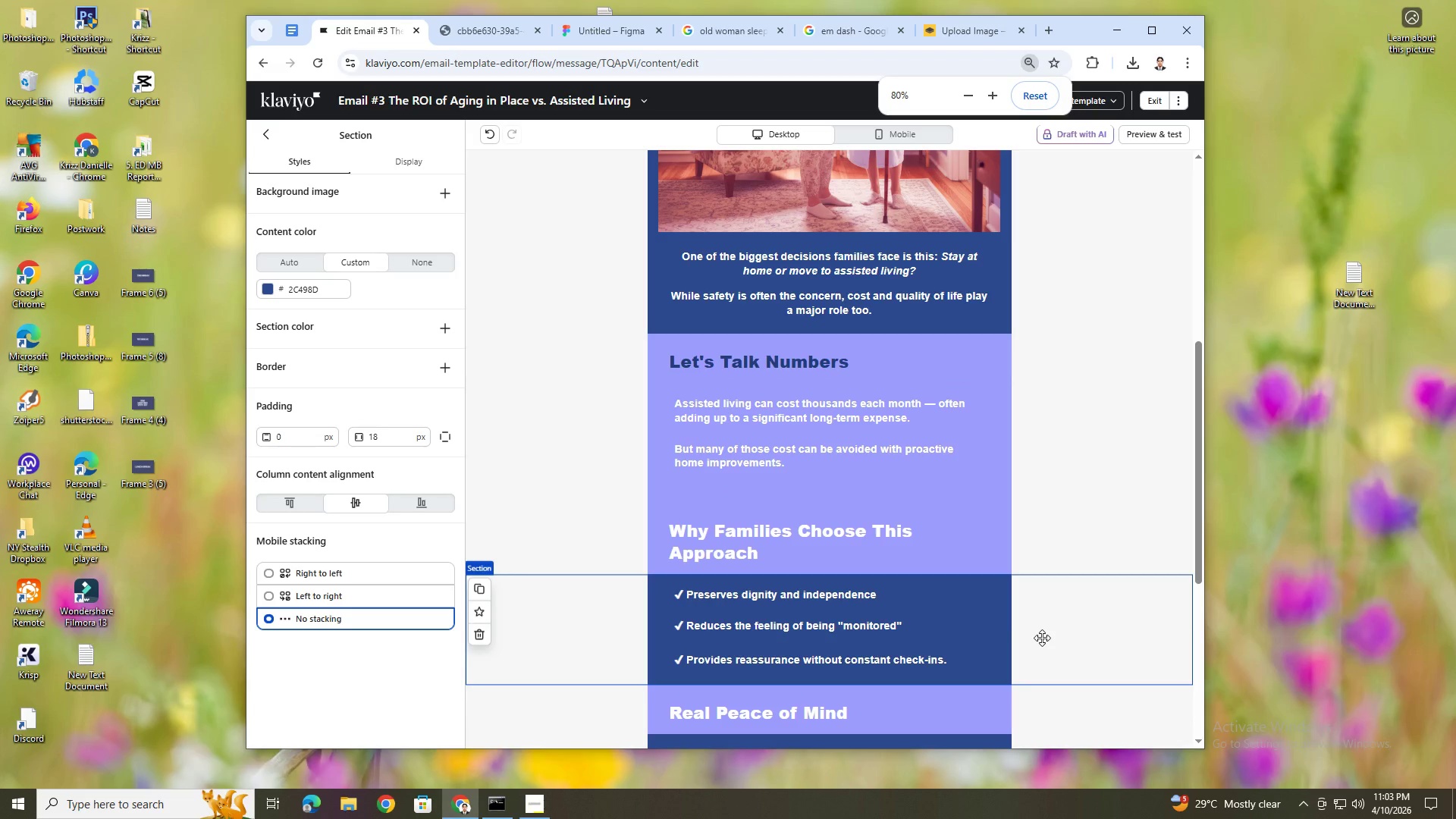 
scroll: coordinate [1042, 639], scroll_direction: down, amount: 1.0
 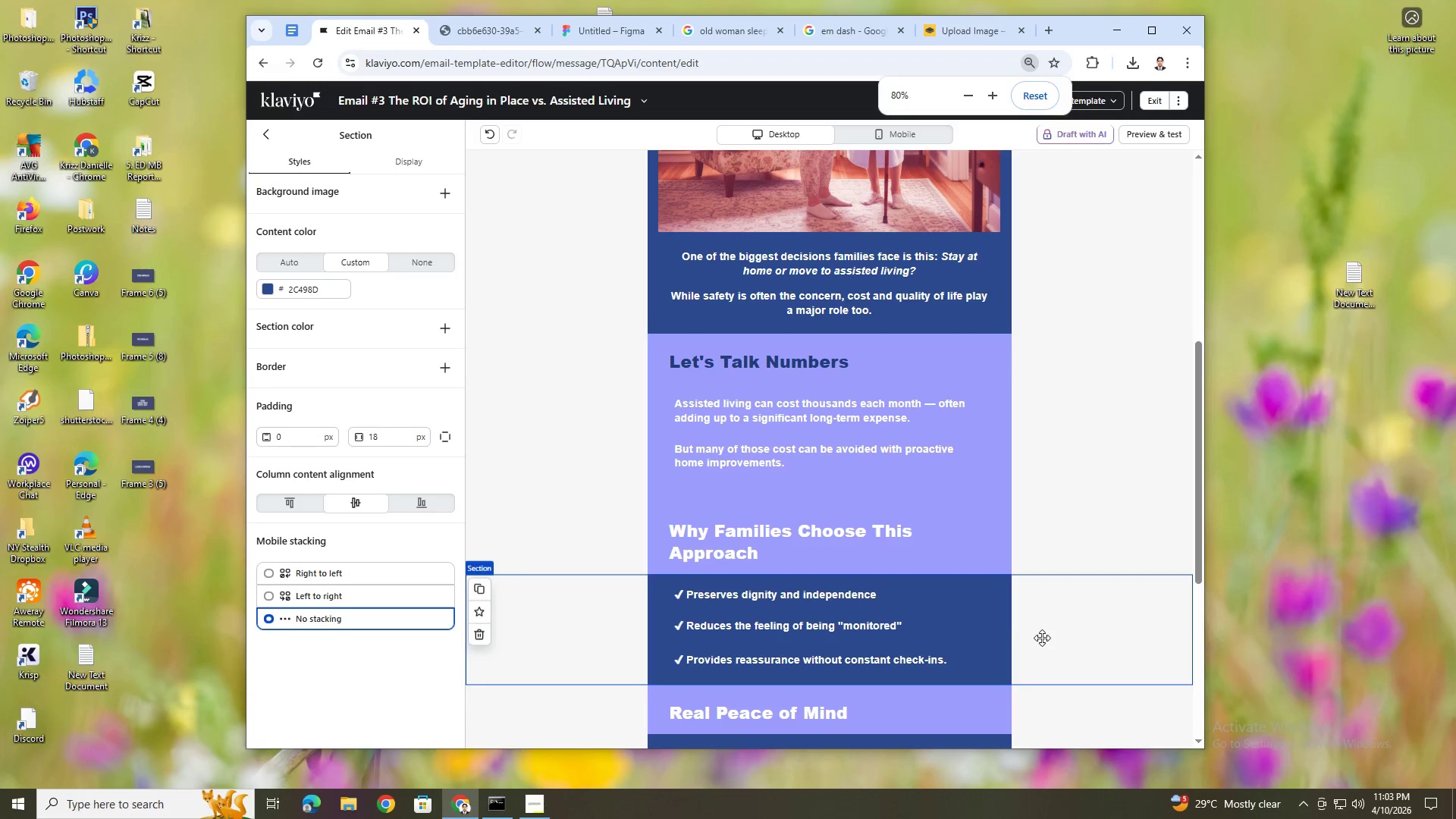 
scroll: coordinate [1042, 638], scroll_direction: up, amount: 3.0
 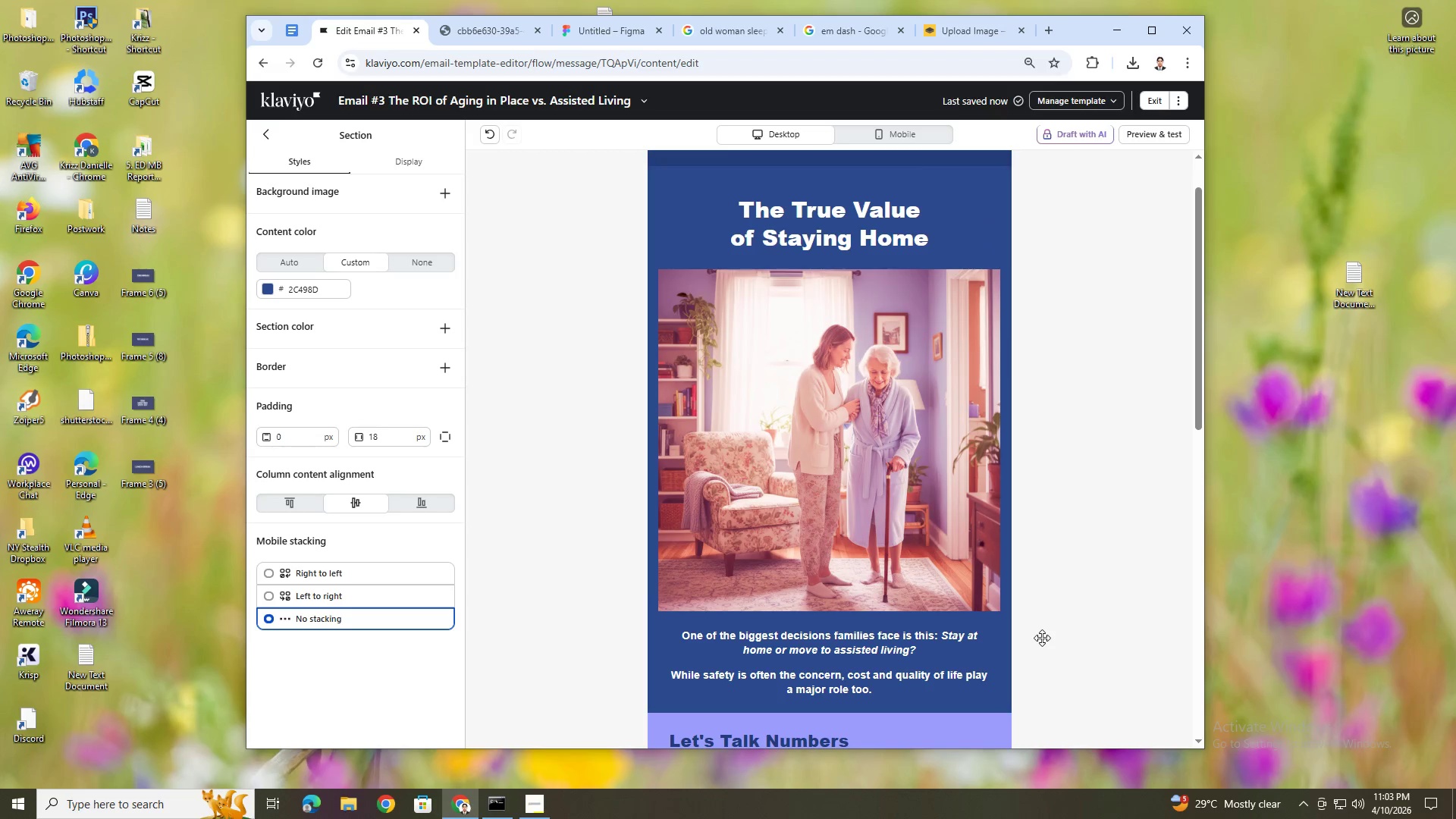 
hold_key(key=ControlLeft, duration=1.39)
scroll: coordinate [1042, 638], scroll_direction: down, amount: 3.0
 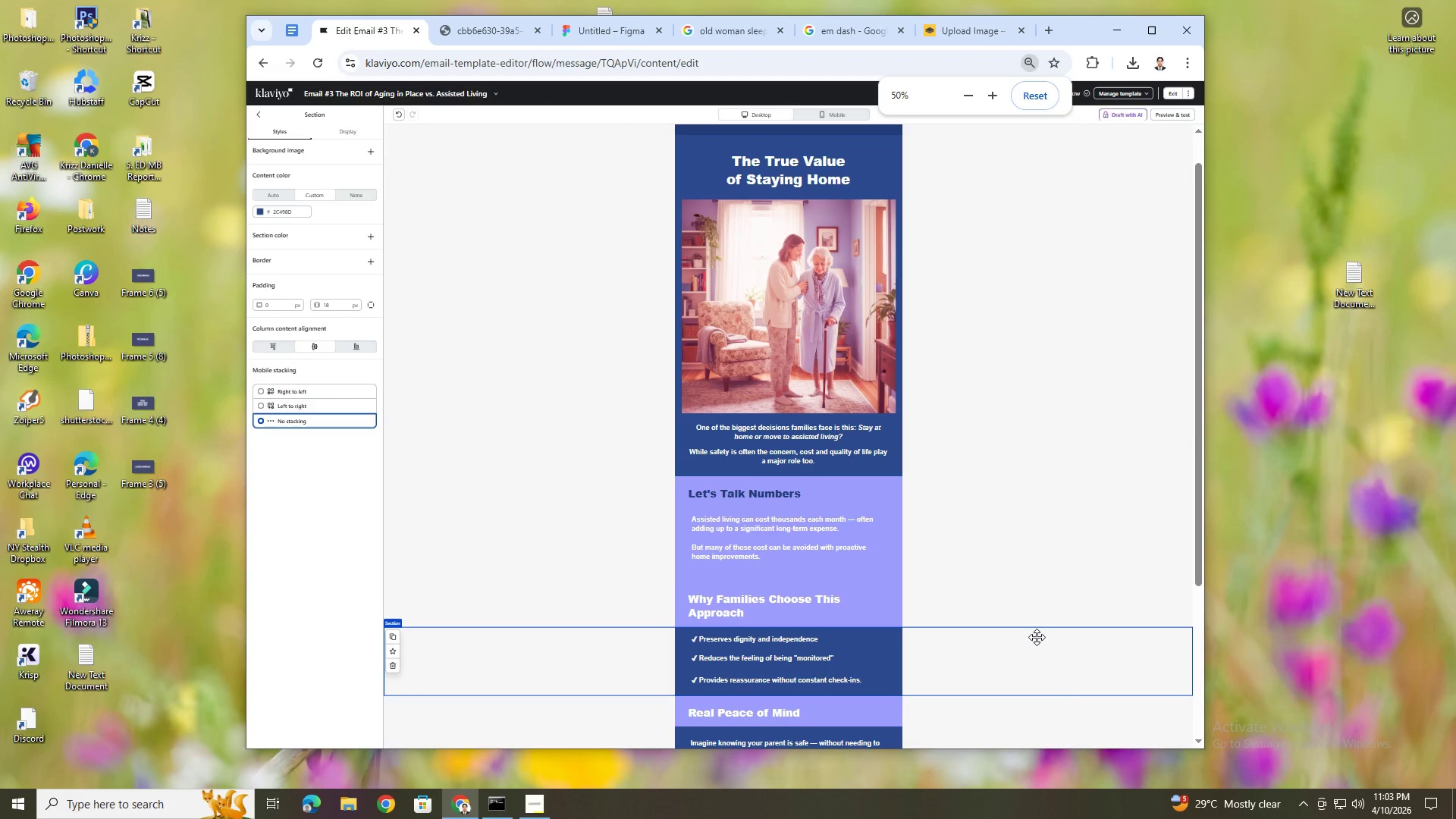 
scroll: coordinate [1036, 637], scroll_direction: up, amount: 3.0
 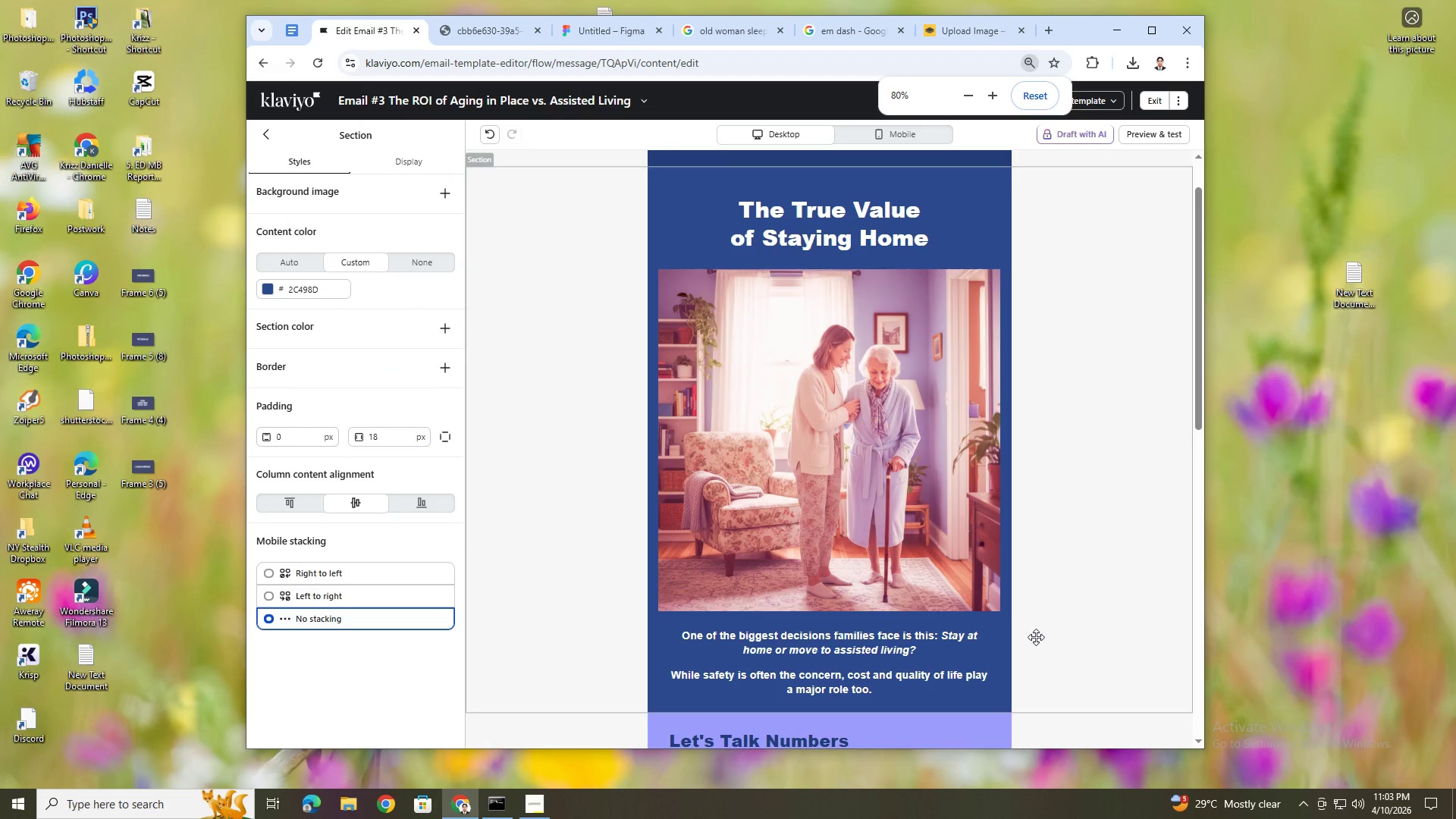 
scroll: coordinate [1036, 637], scroll_direction: down, amount: 3.0
 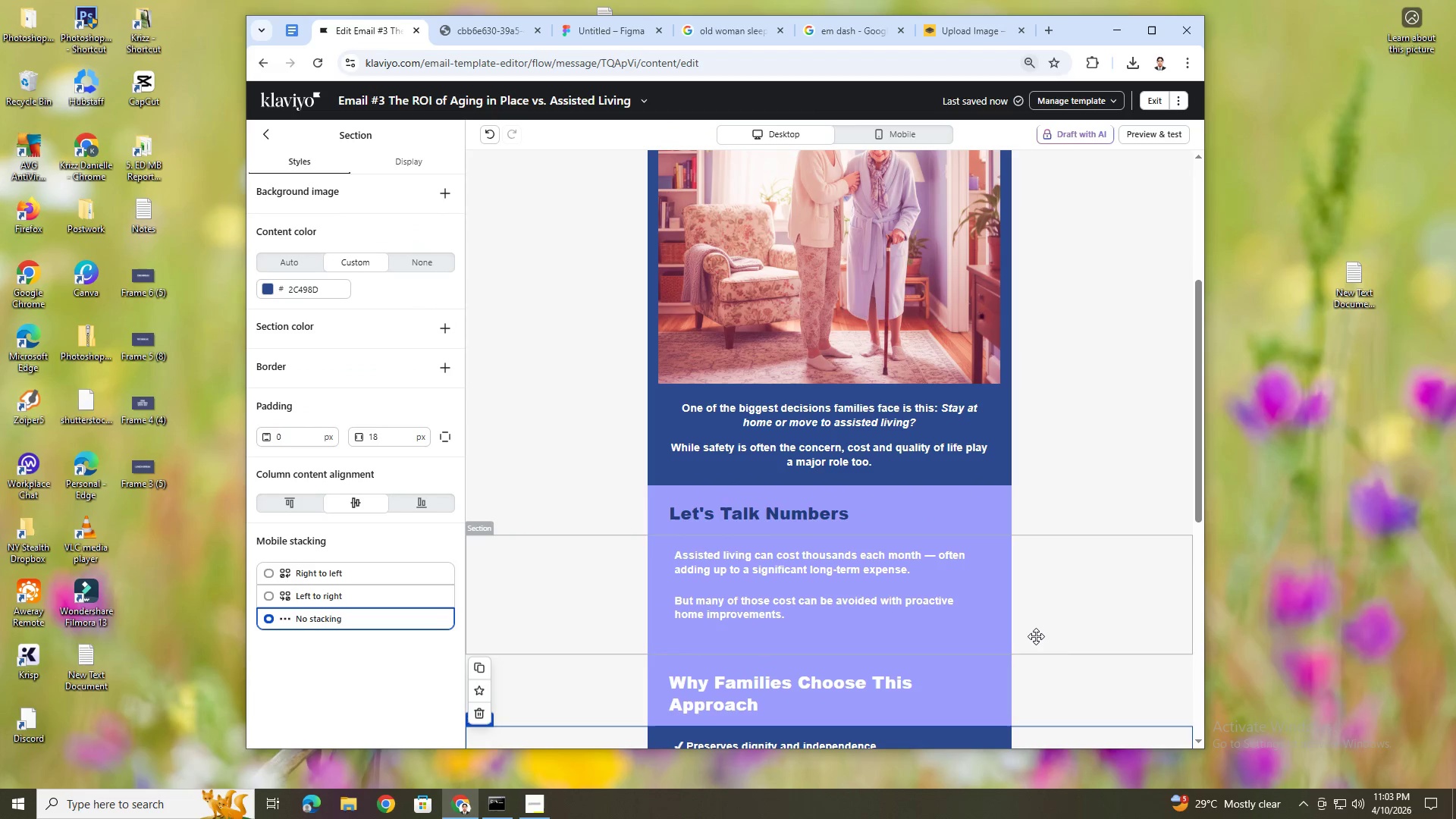 
scroll: coordinate [1036, 636], scroll_direction: up, amount: 3.0
 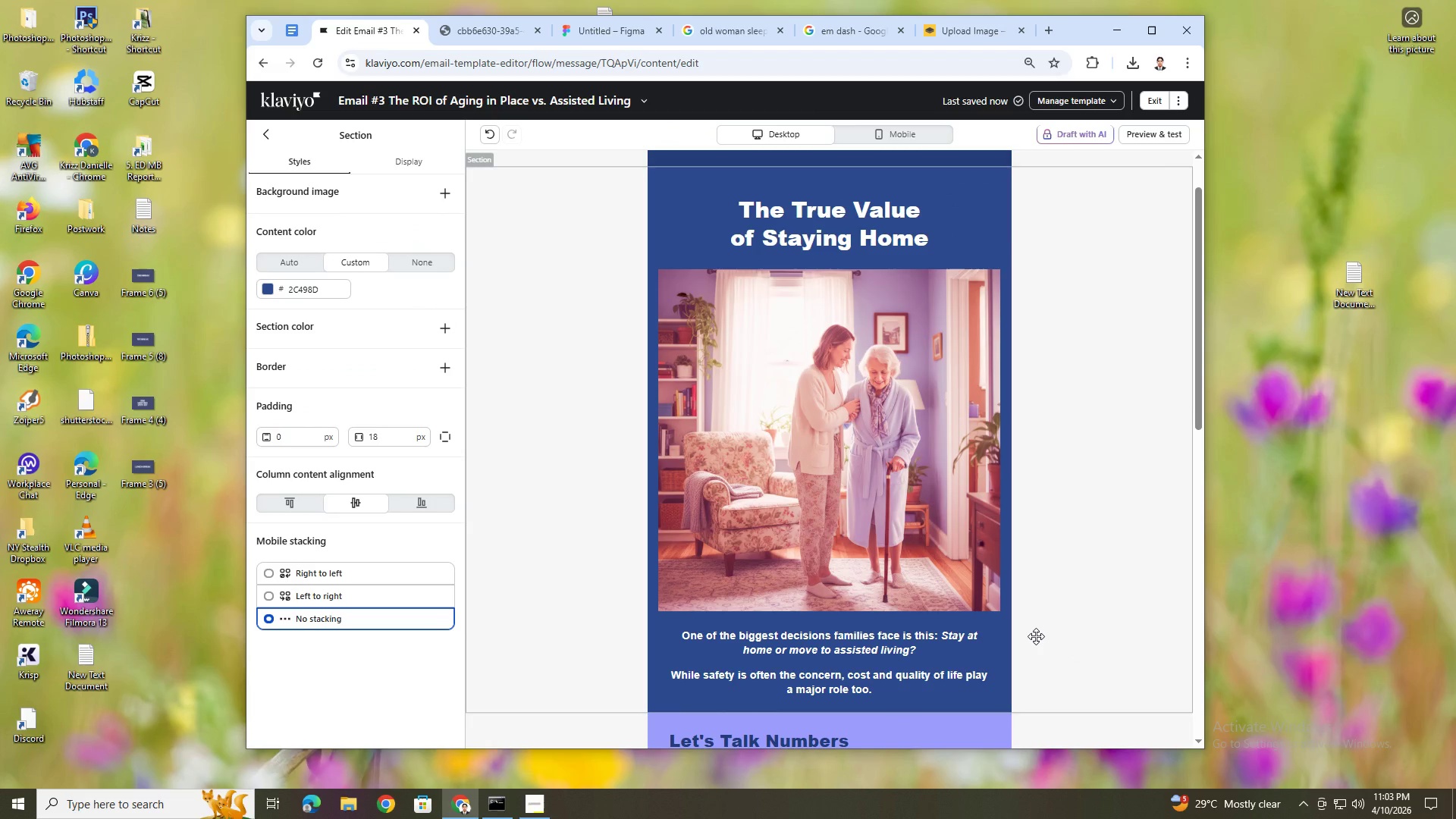 
hold_key(key=ControlLeft, duration=0.44)
scroll: coordinate [1034, 634], scroll_direction: up, amount: 4.0
 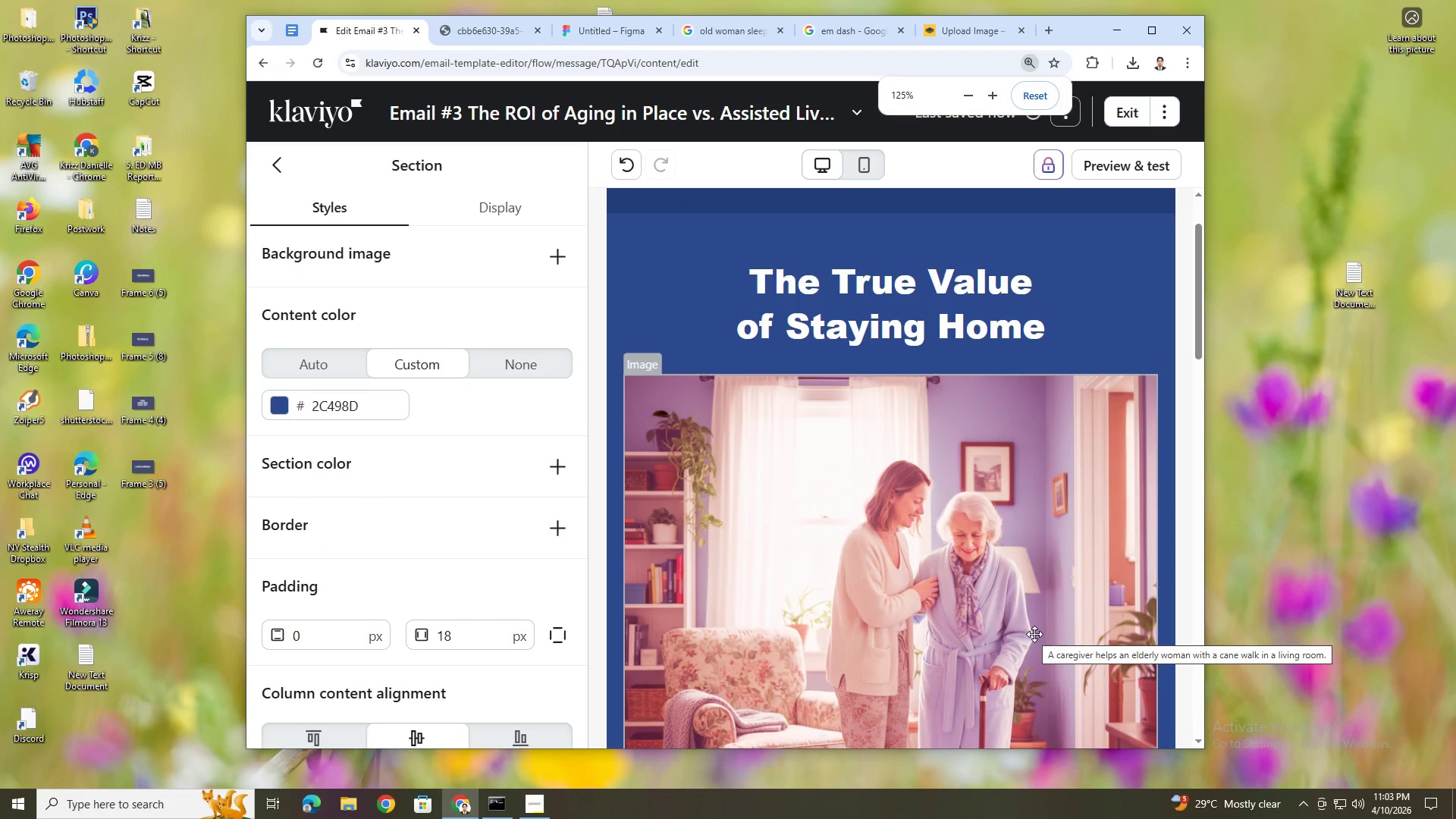 
hold_key(key=ControlLeft, duration=0.53)
scroll: coordinate [1034, 634], scroll_direction: down, amount: 5.0
 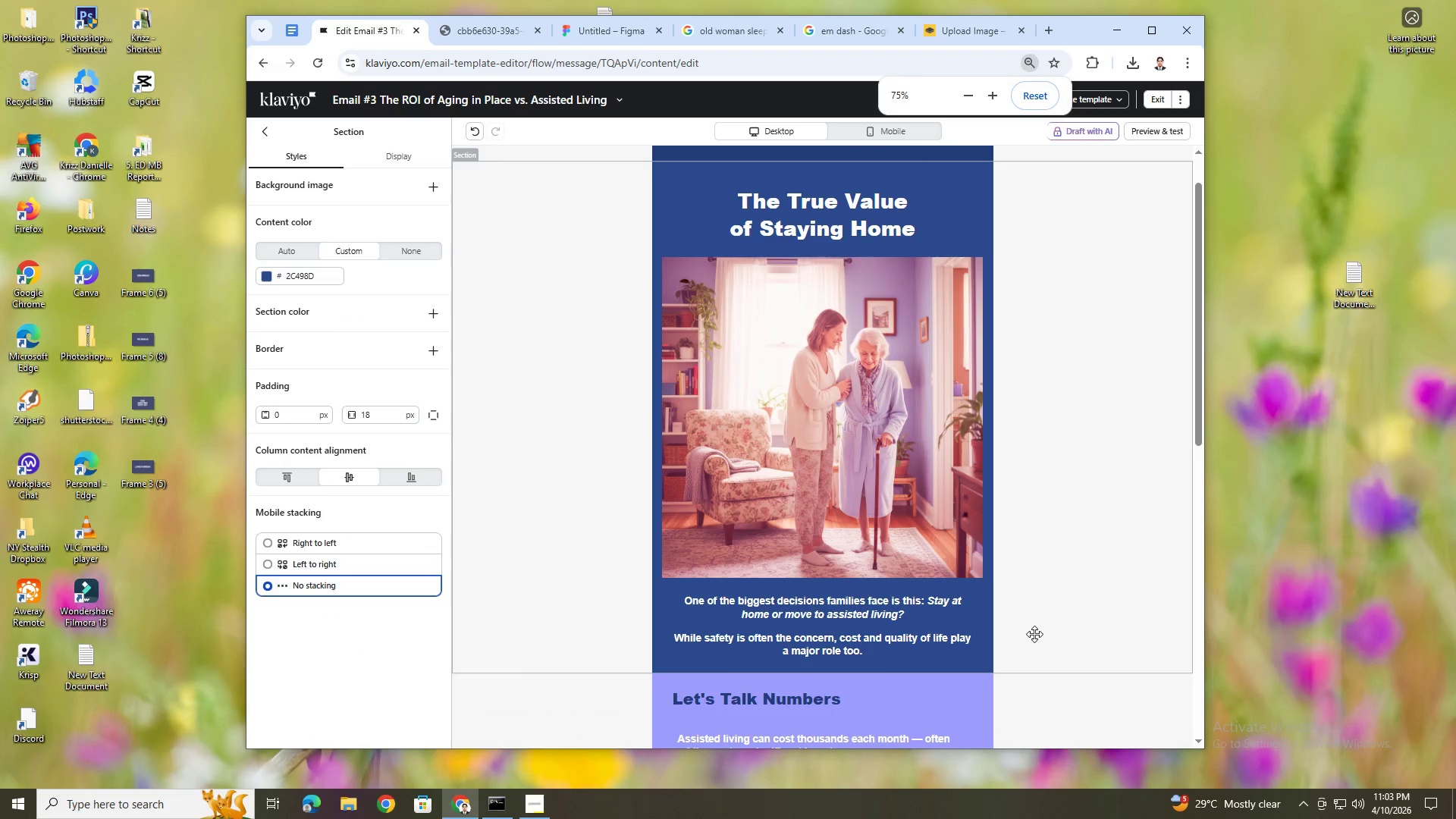 
hold_key(key=ControlLeft, duration=0.33)
scroll: coordinate [1018, 629], scroll_direction: up, amount: 1.0
 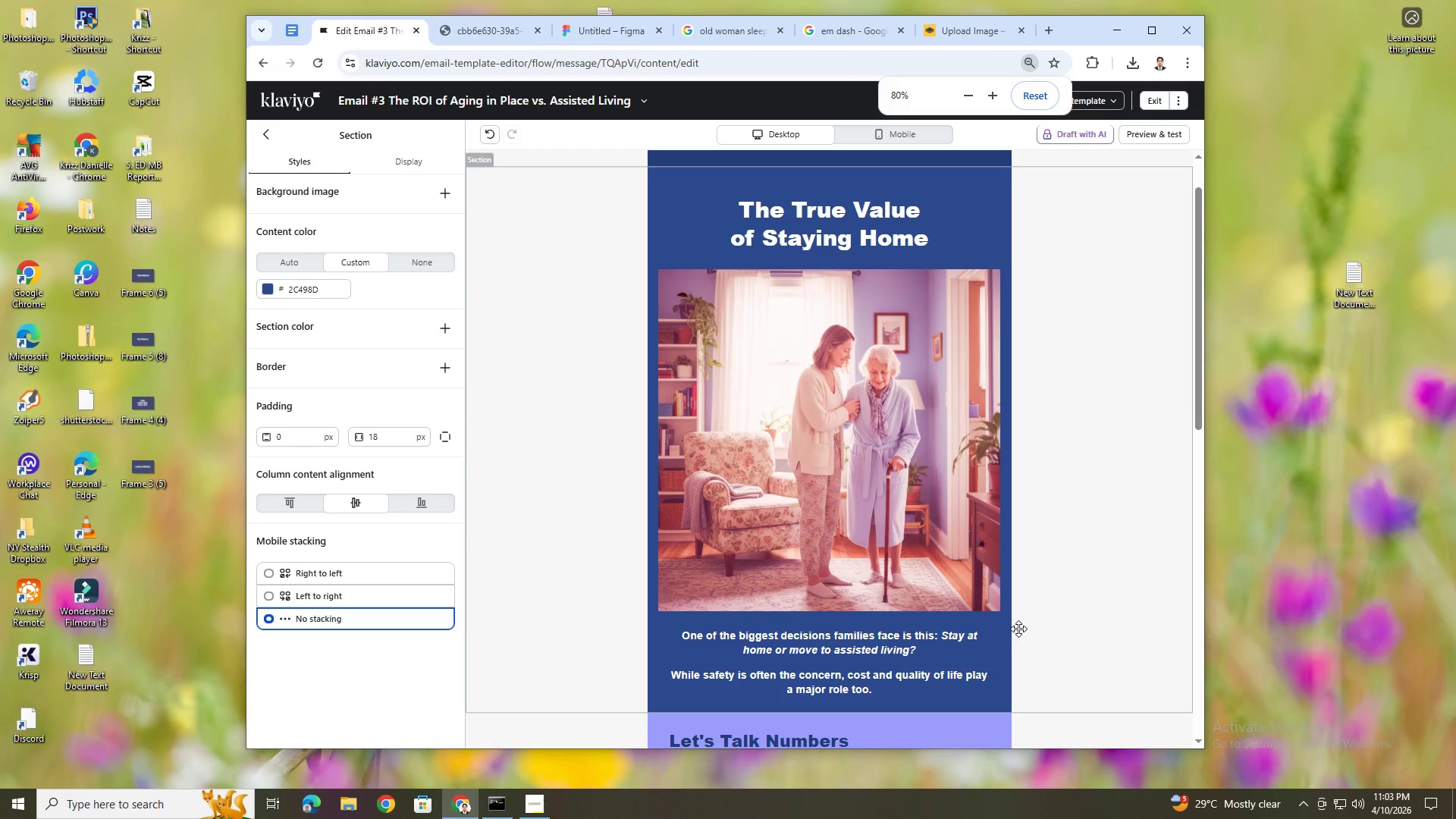 
hold_key(key=ControlLeft, duration=1.5)
scroll: coordinate [1014, 623], scroll_direction: down, amount: 7.0
 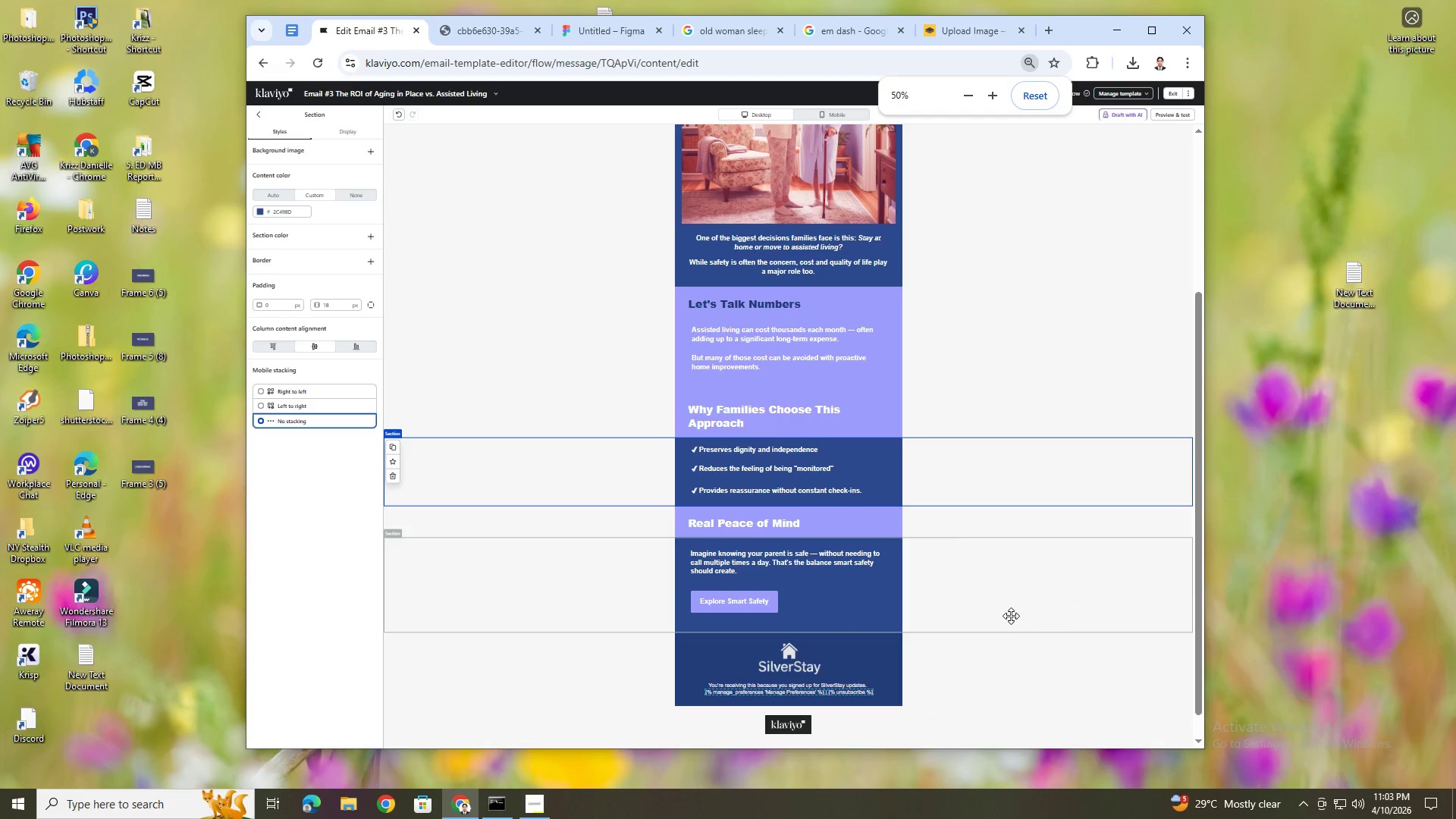 
scroll: coordinate [1010, 609], scroll_direction: up, amount: 3.0
 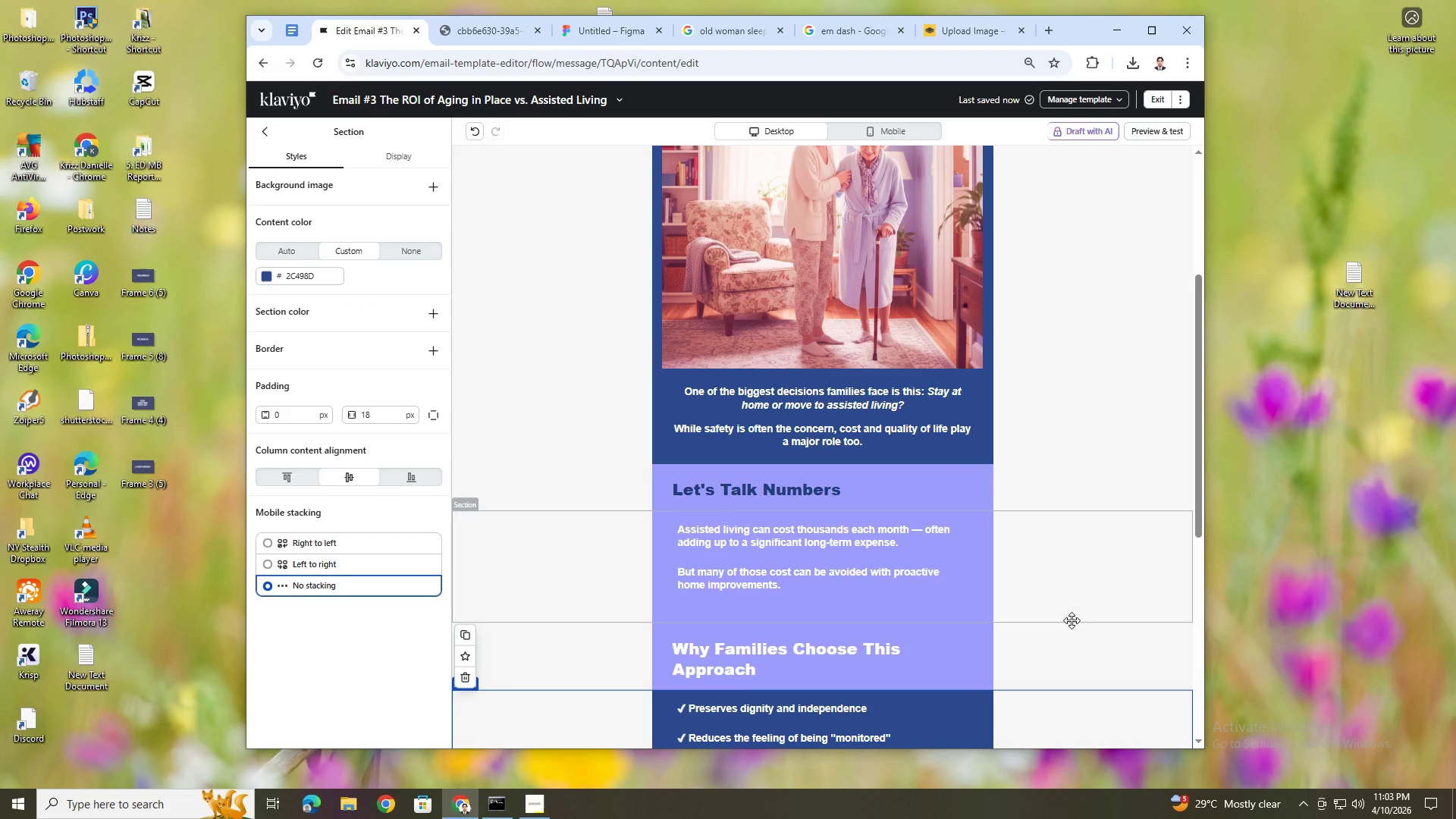 
wait(6.99)
 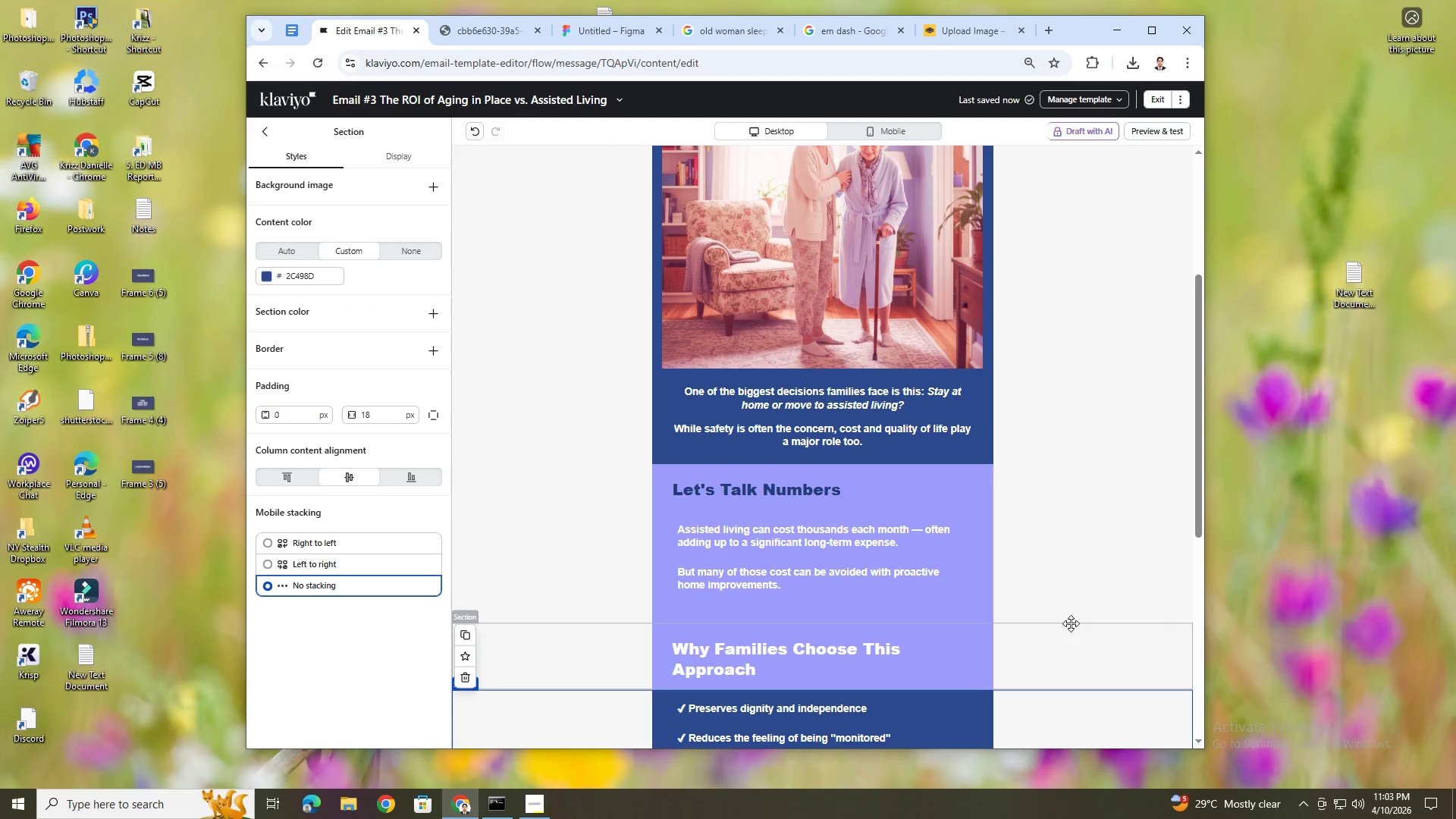 
left_click([607, 480])
 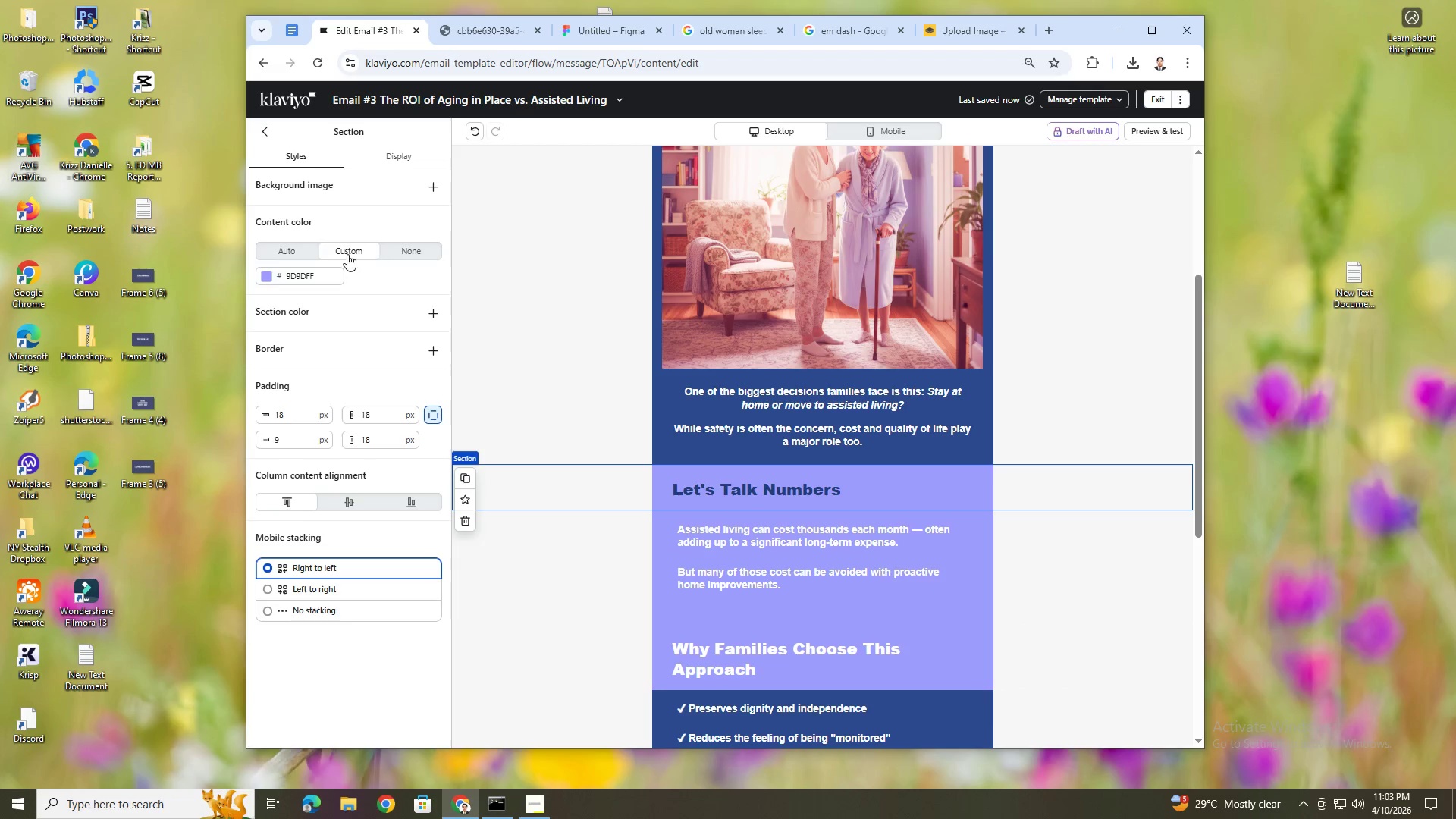 
left_click([293, 251])
 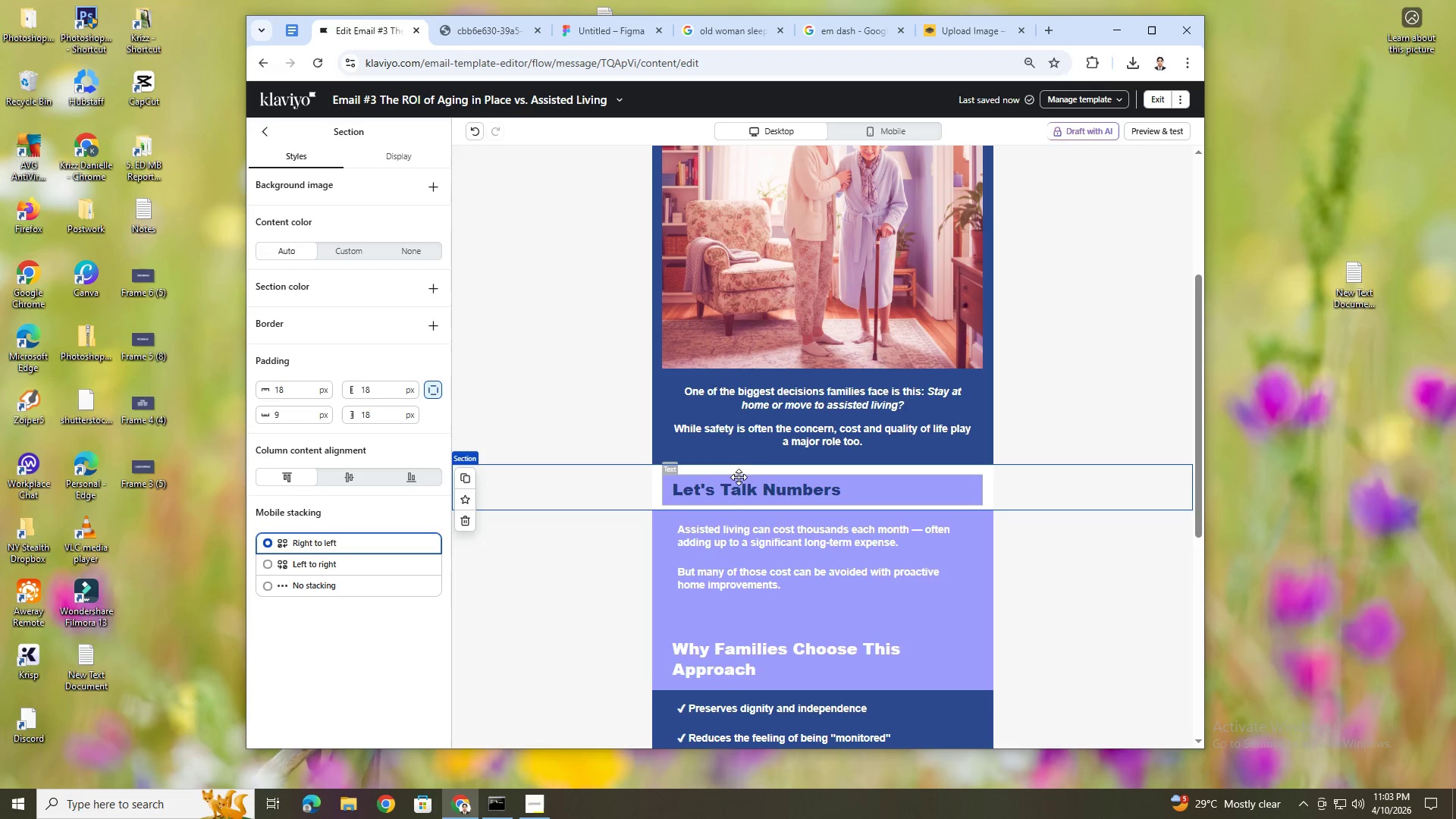 
left_click([758, 489])
 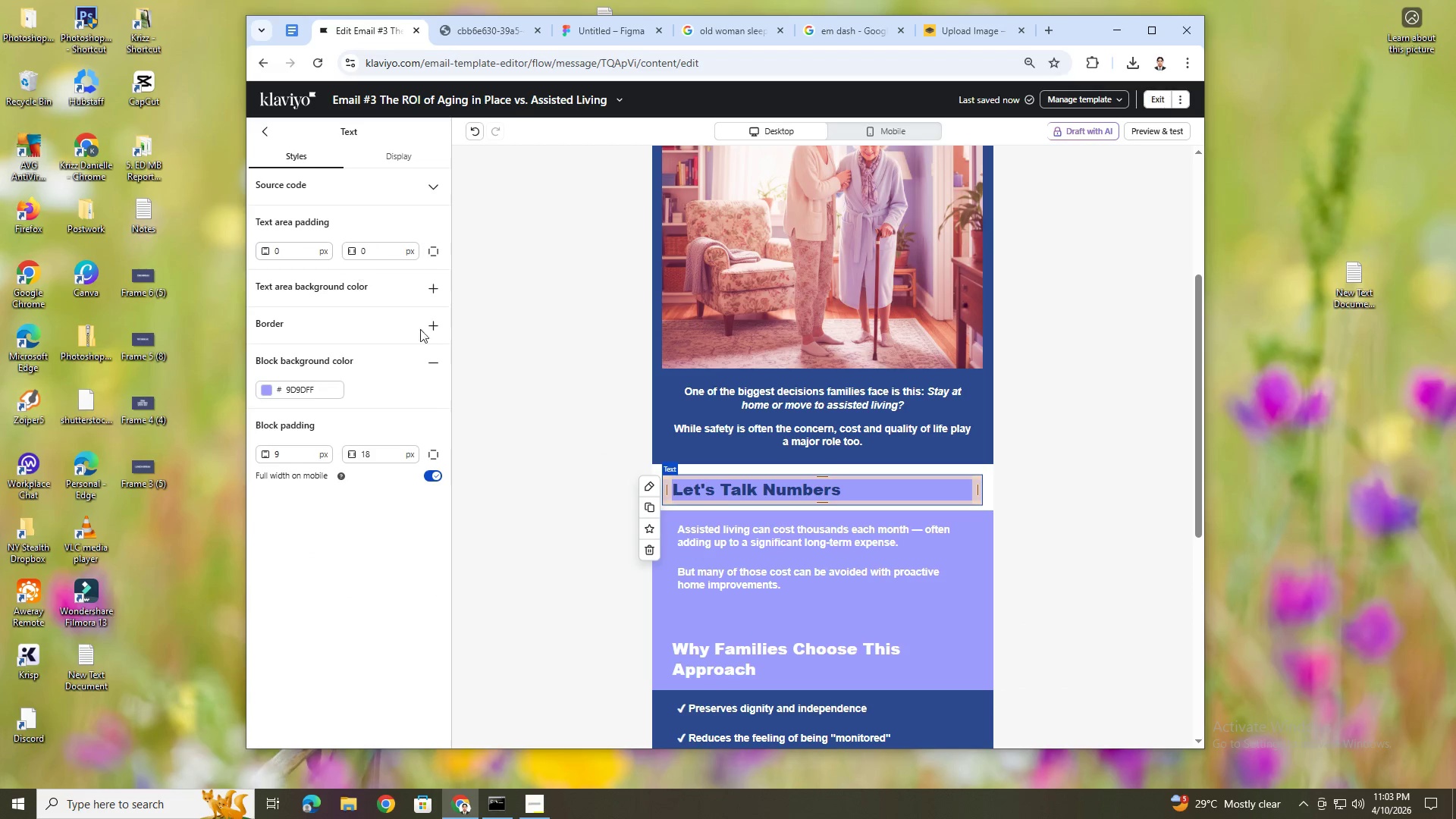 
left_click([438, 362])
 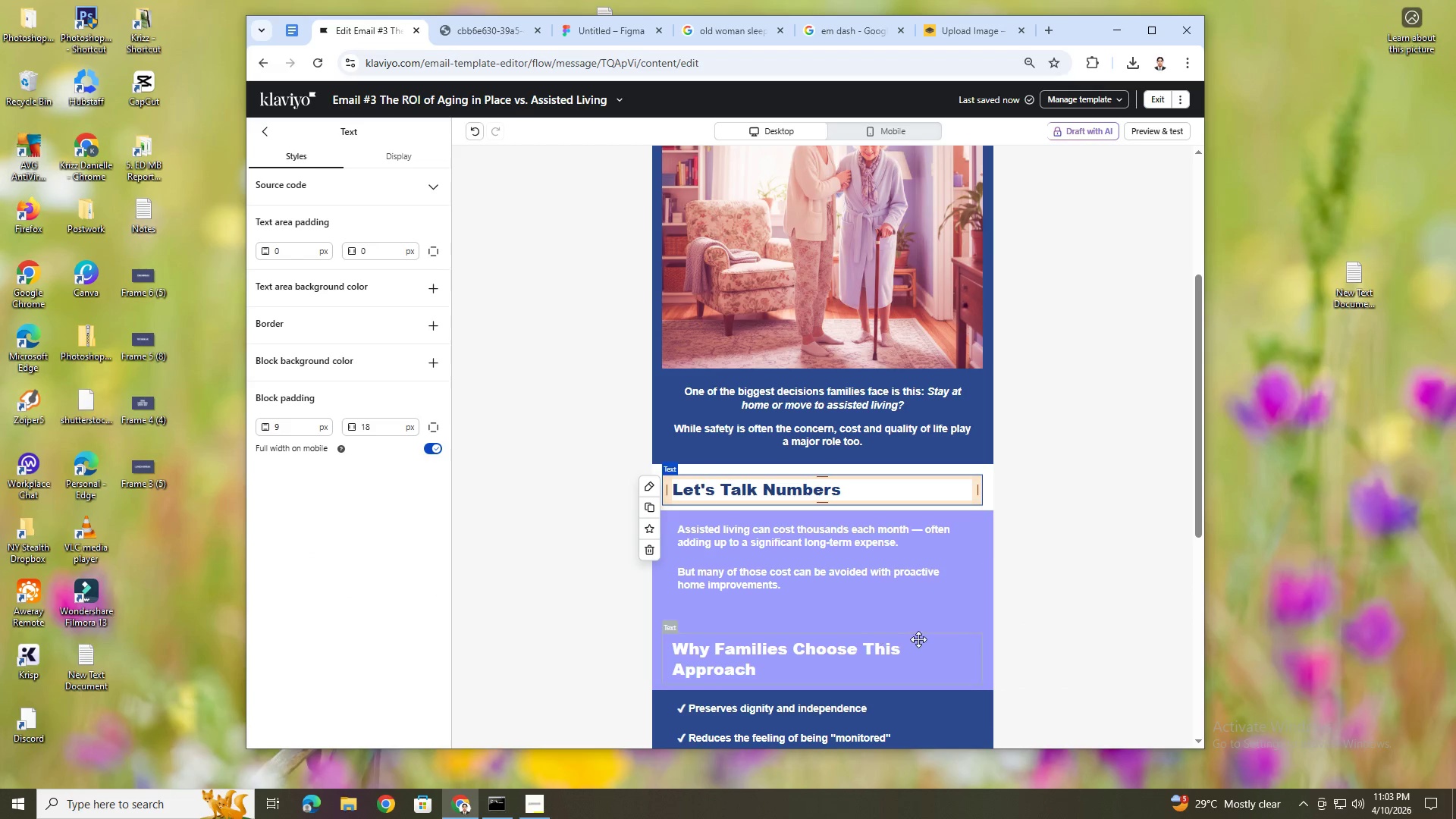 
left_click([947, 639])
 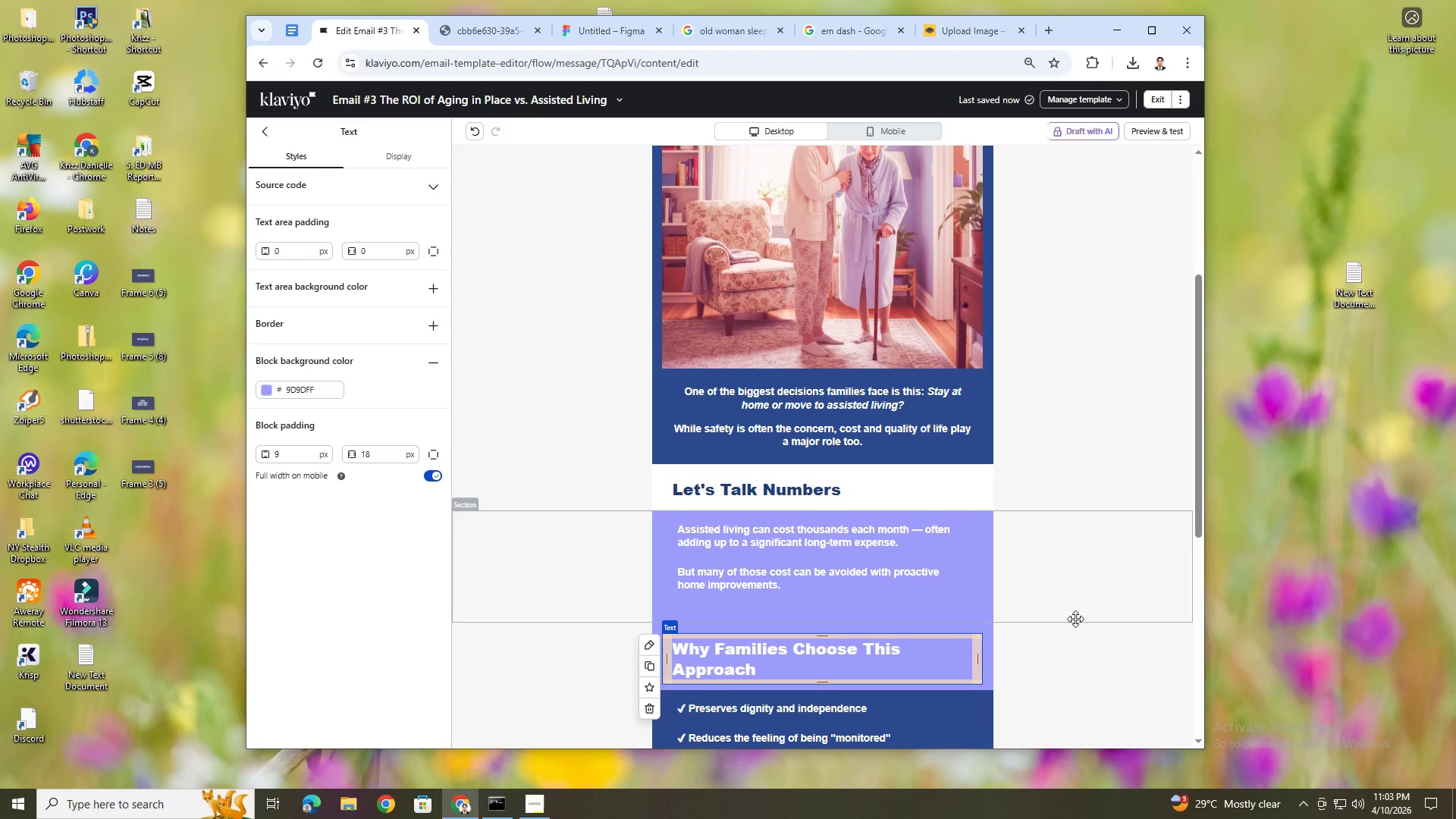 
hold_key(key=ControlLeft, duration=1.41)
 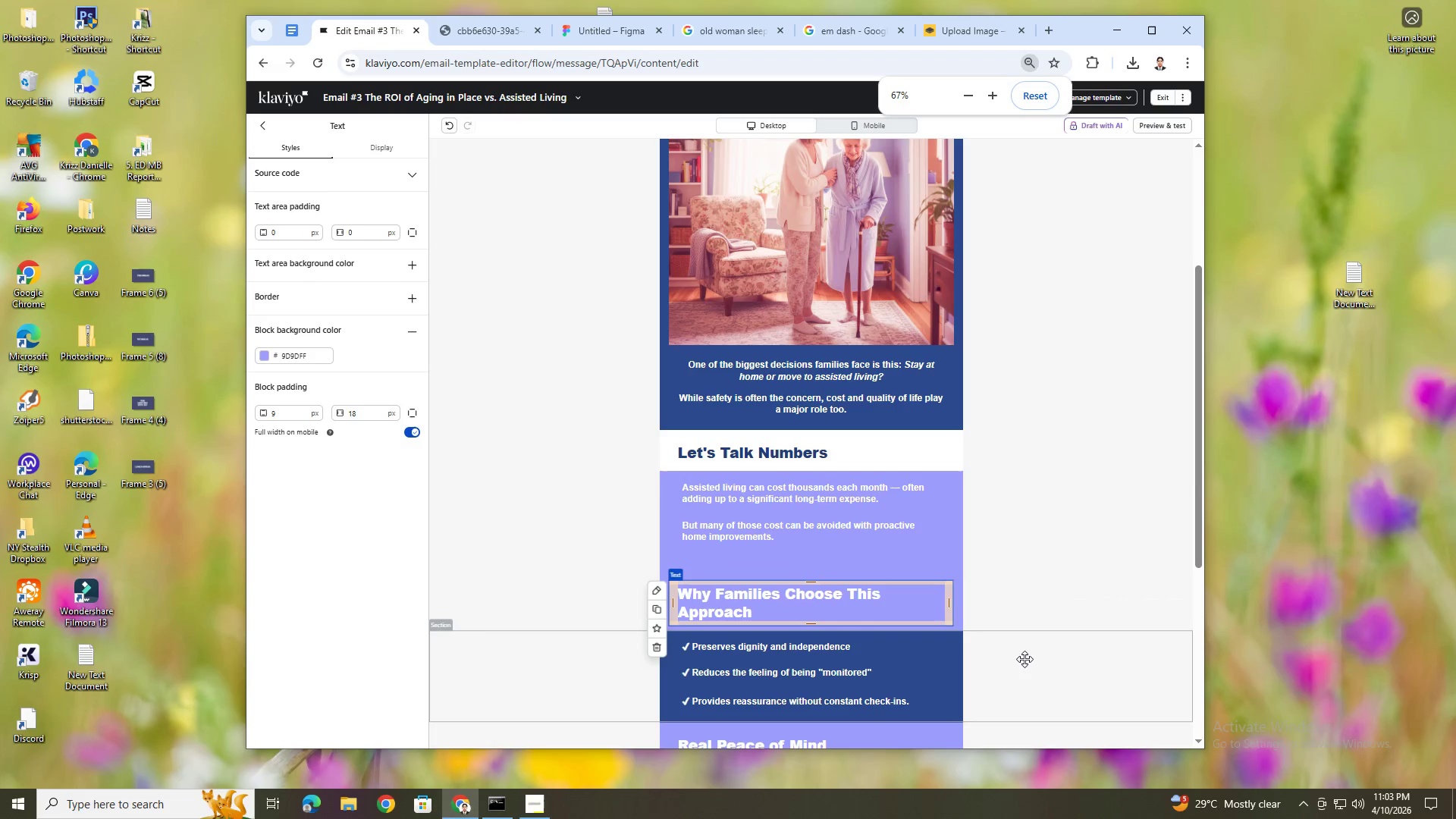 
scroll: coordinate [1078, 625], scroll_direction: up, amount: 4.0
 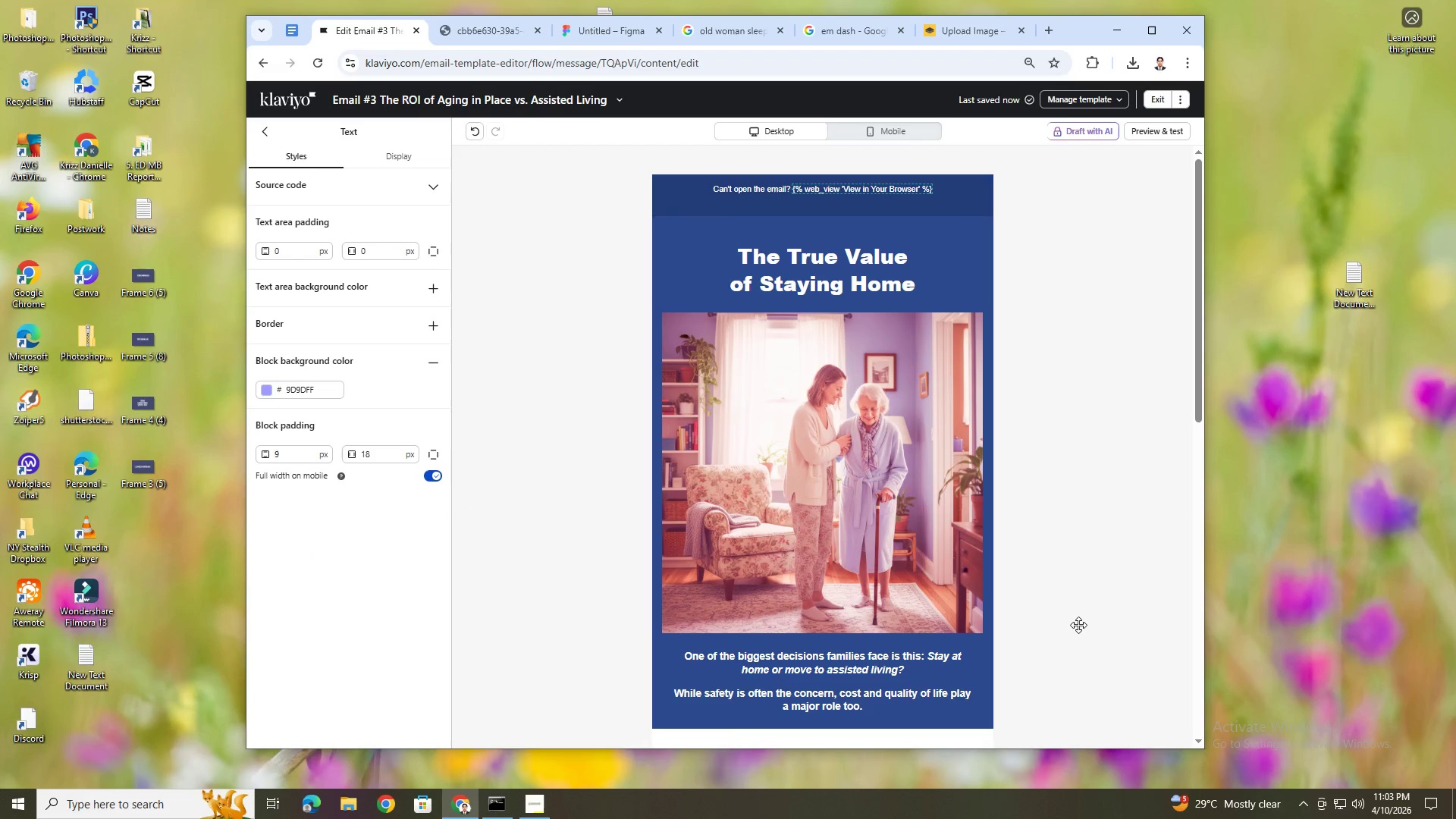 
scroll: coordinate [1078, 626], scroll_direction: down, amount: 3.0
 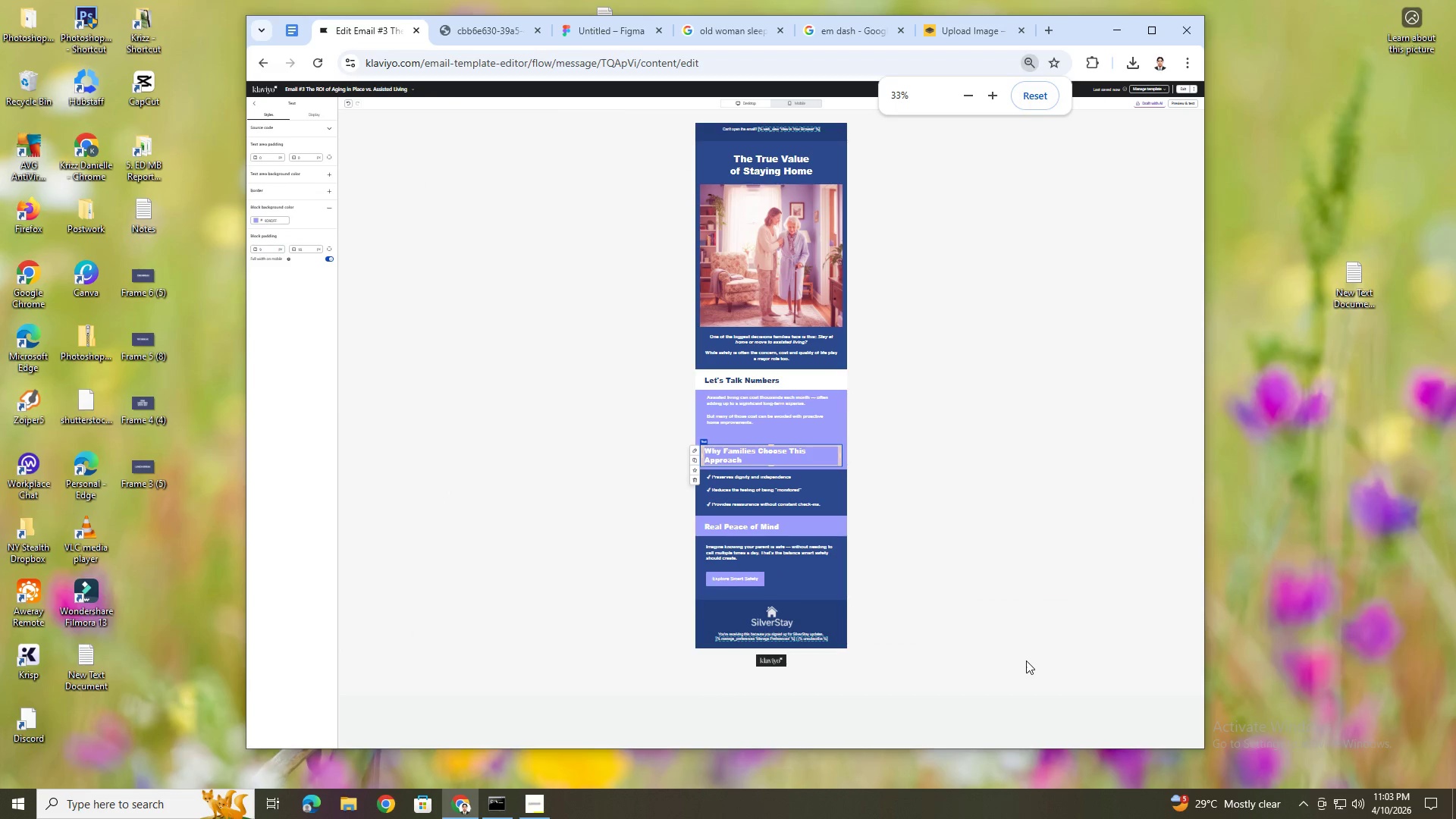 
scroll: coordinate [1025, 661], scroll_direction: up, amount: 2.0
 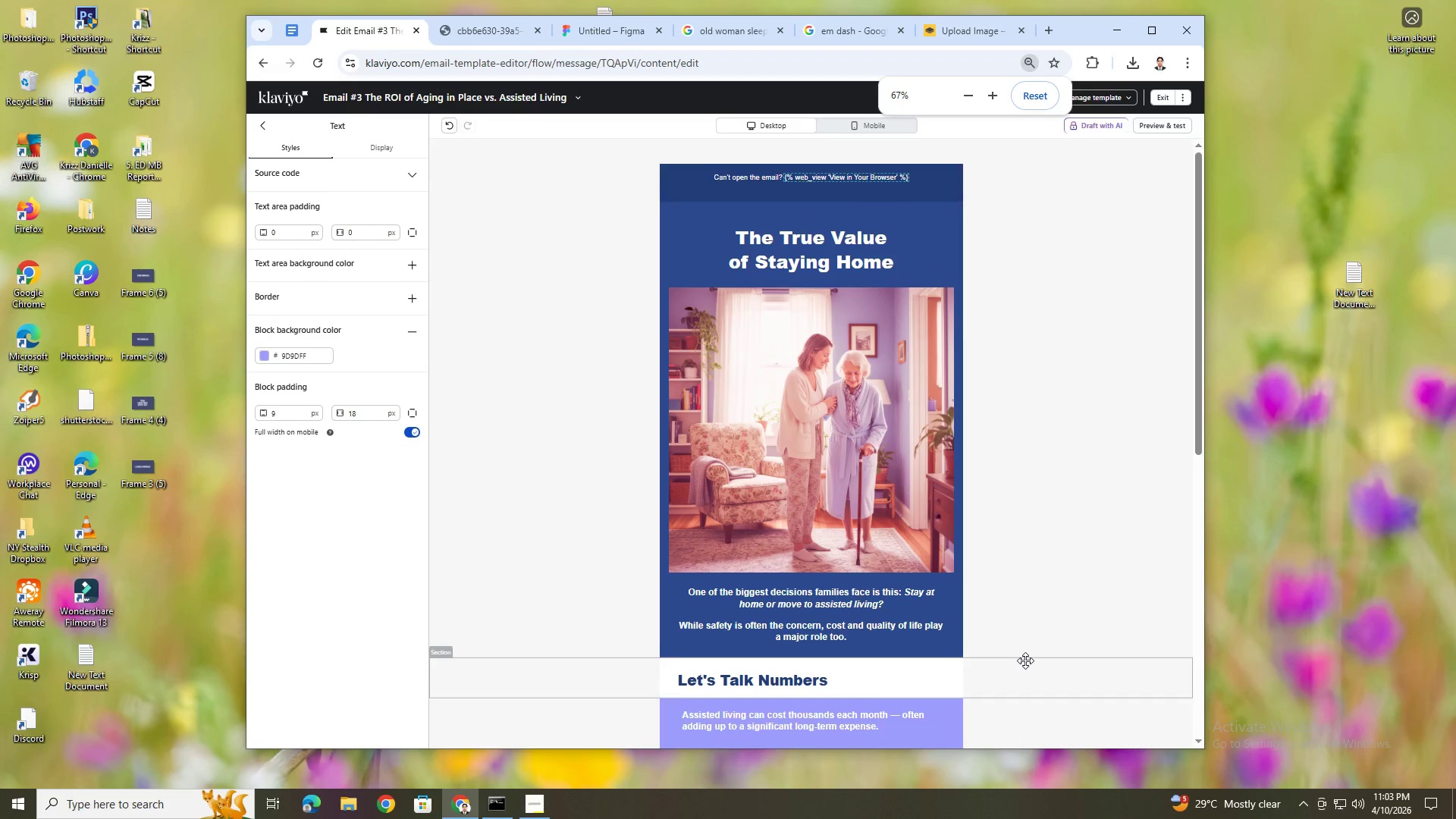 
scroll: coordinate [1025, 661], scroll_direction: down, amount: 3.0
 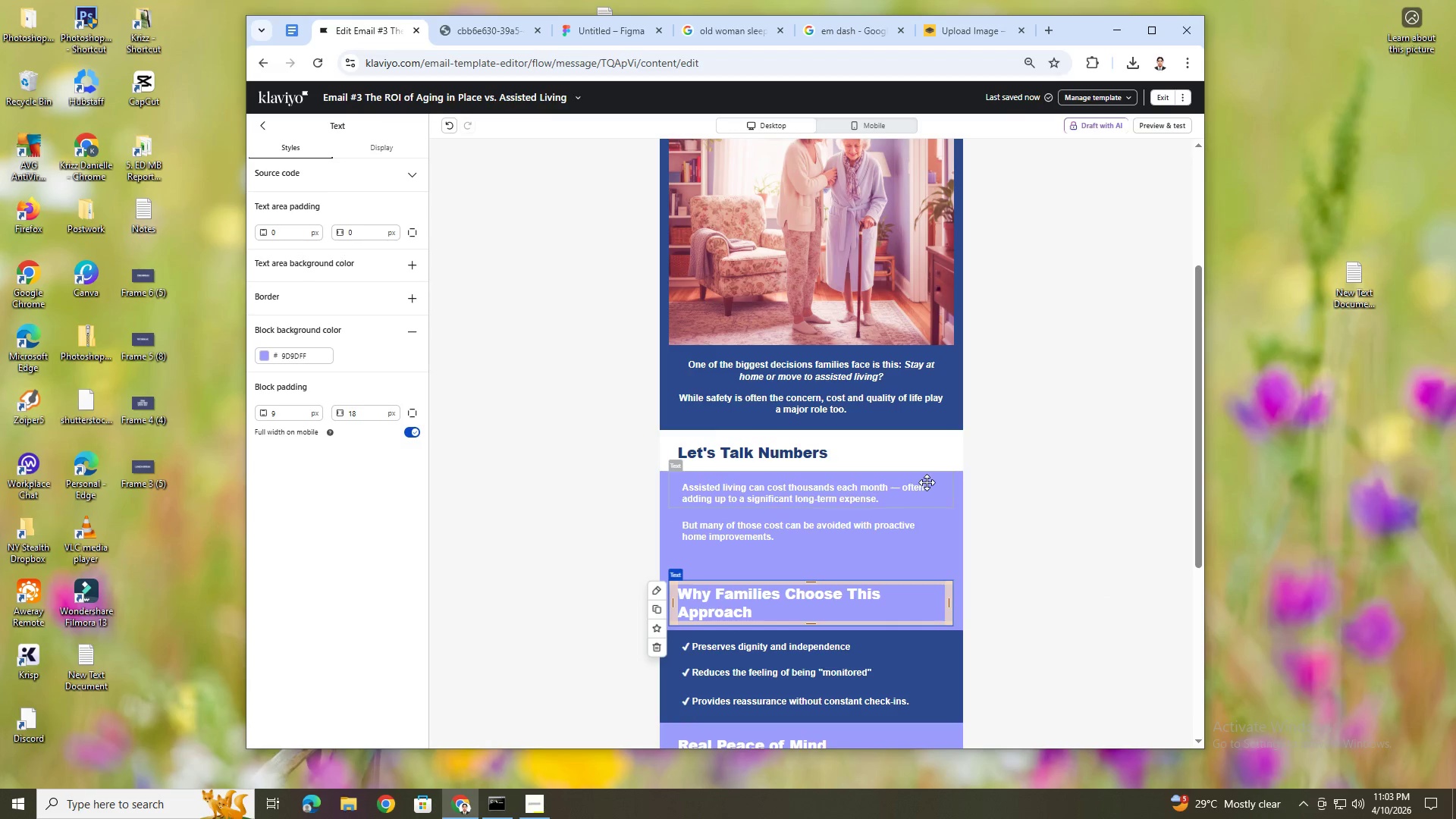 
left_click([928, 482])
 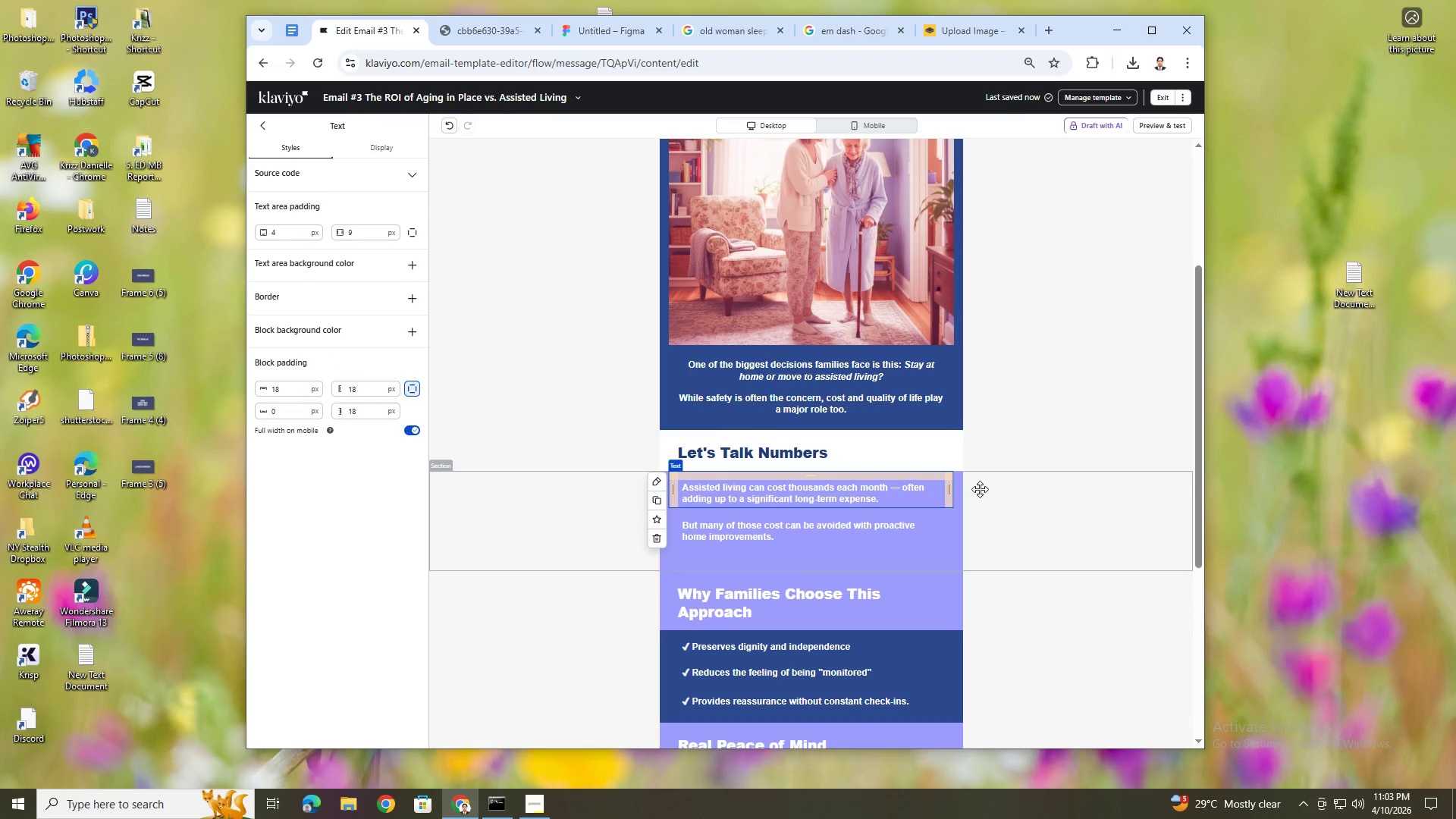 
left_click([979, 488])
 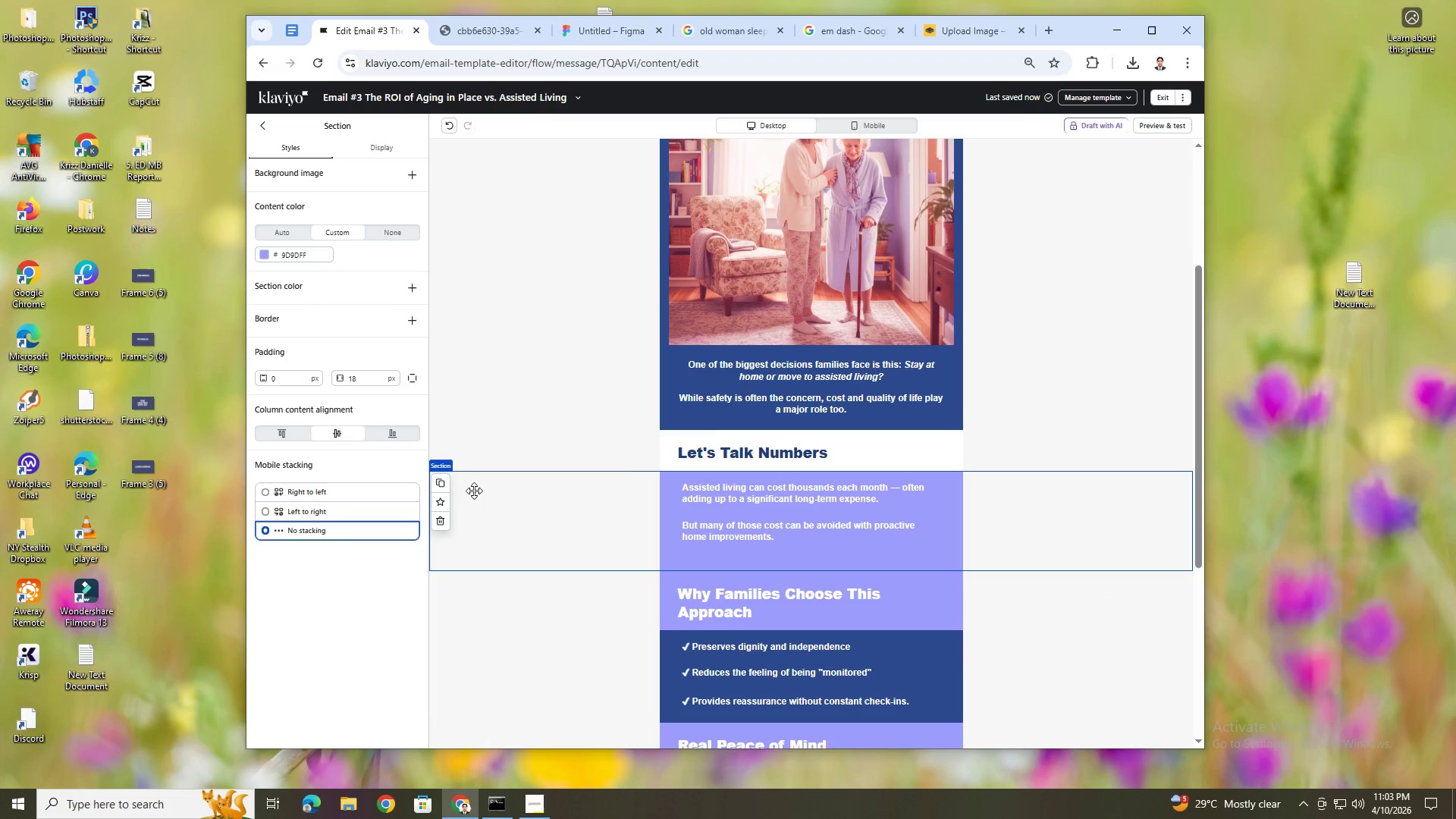 
scroll: coordinate [557, 497], scroll_direction: up, amount: 3.0
 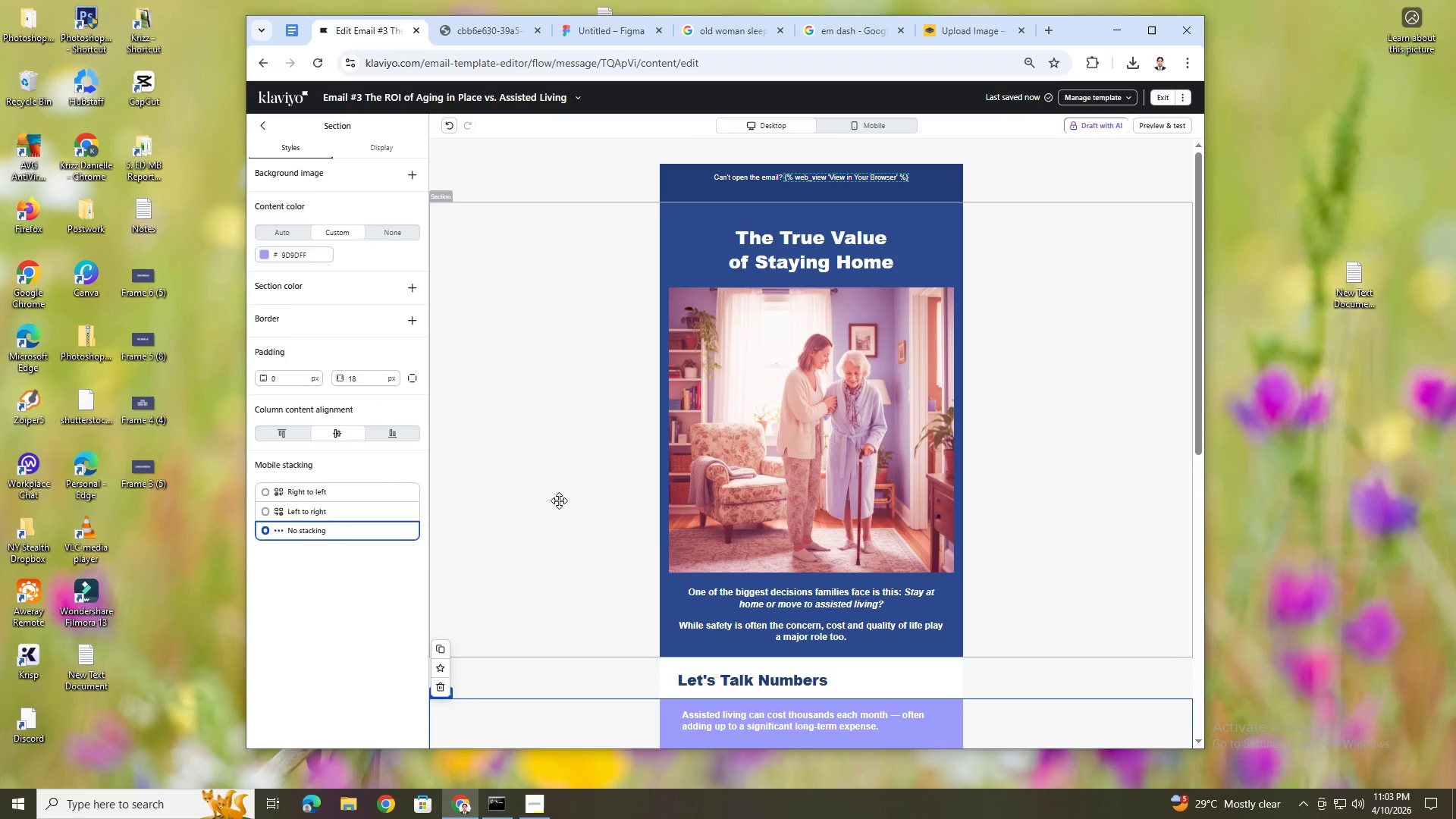 
scroll: coordinate [559, 501], scroll_direction: down, amount: 3.0
 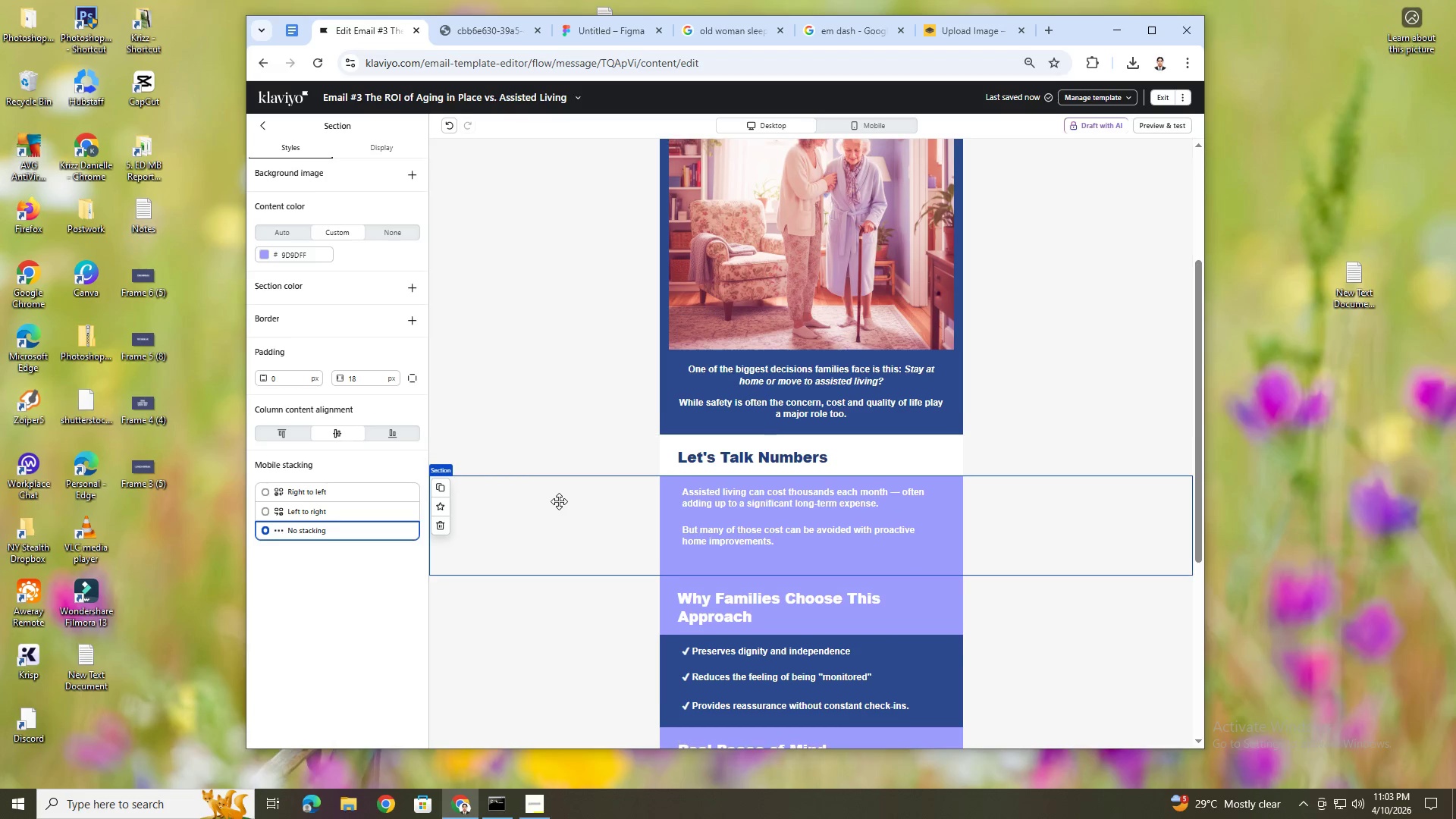 
scroll: coordinate [559, 501], scroll_direction: up, amount: 3.0
 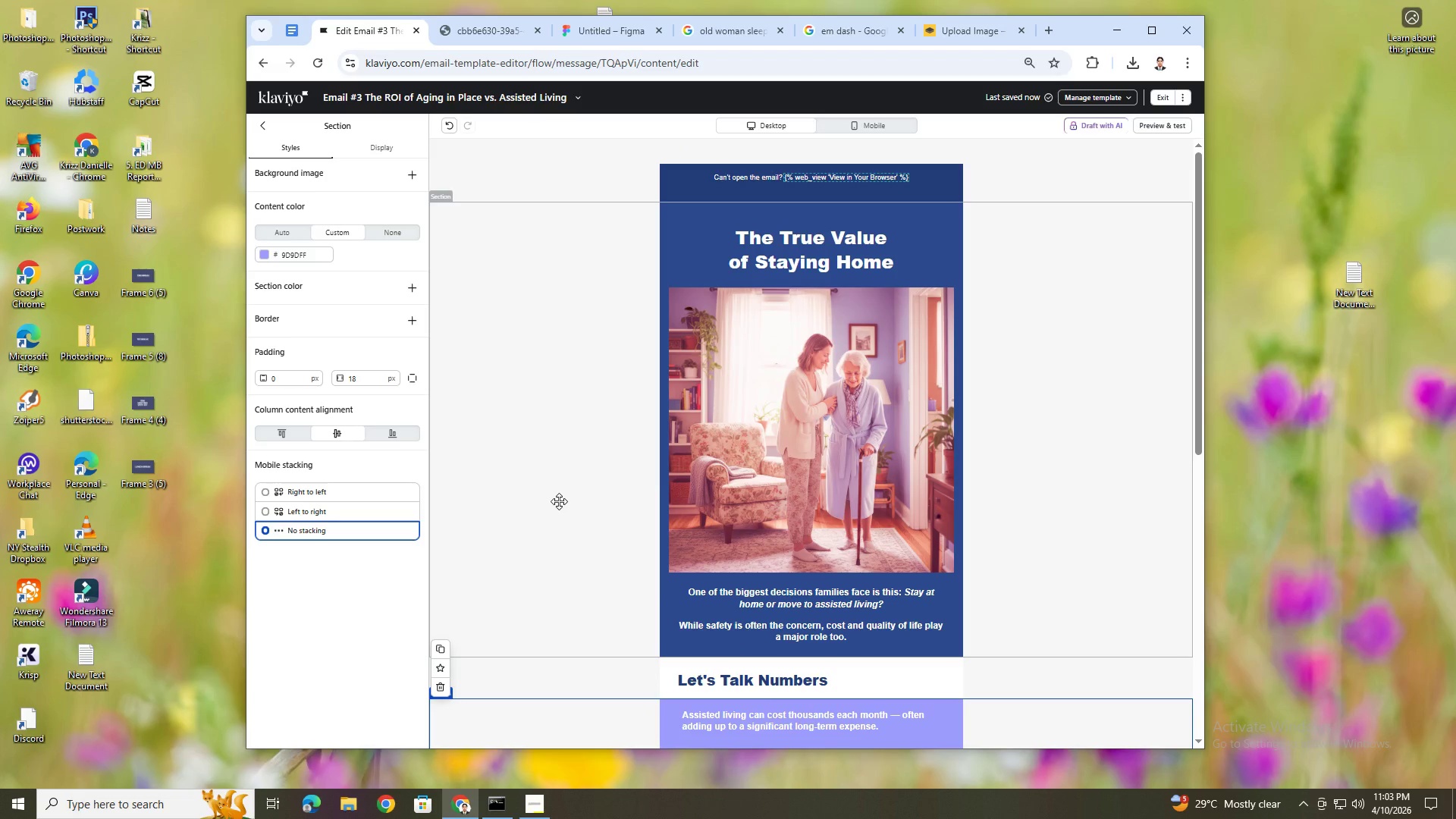 
scroll: coordinate [559, 501], scroll_direction: down, amount: 3.0
 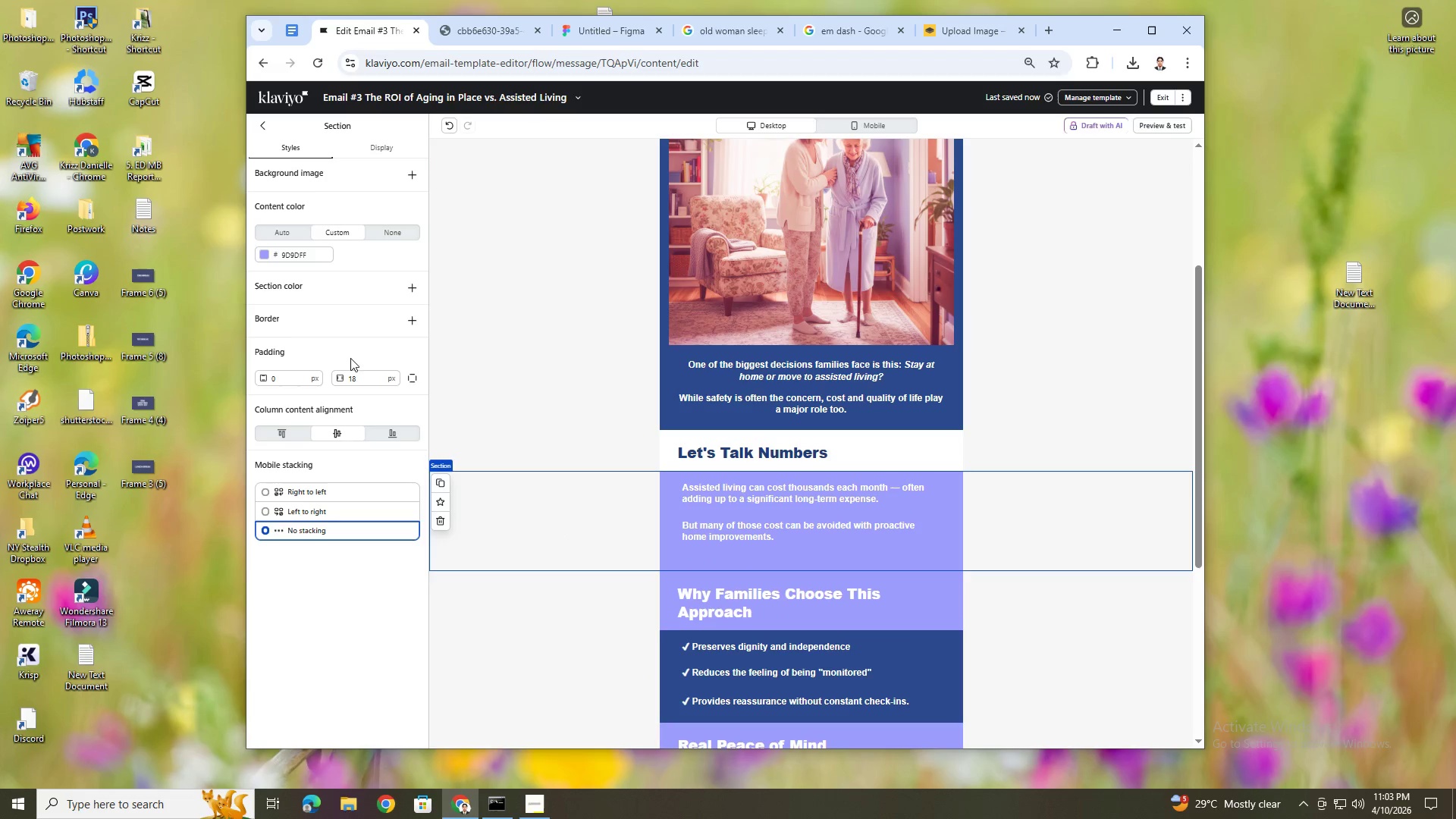 
left_click([299, 235])
 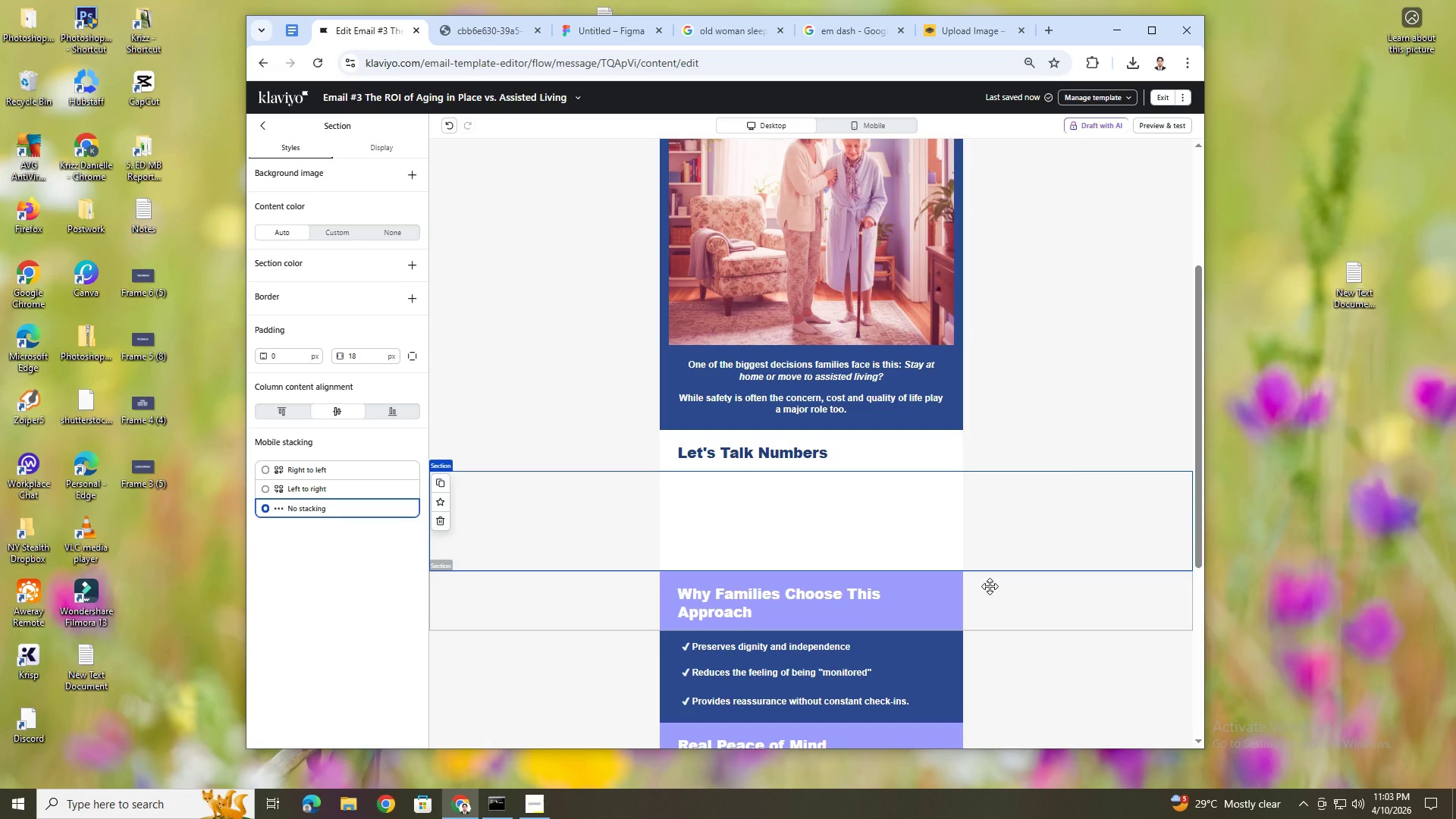 
left_click([907, 489])
 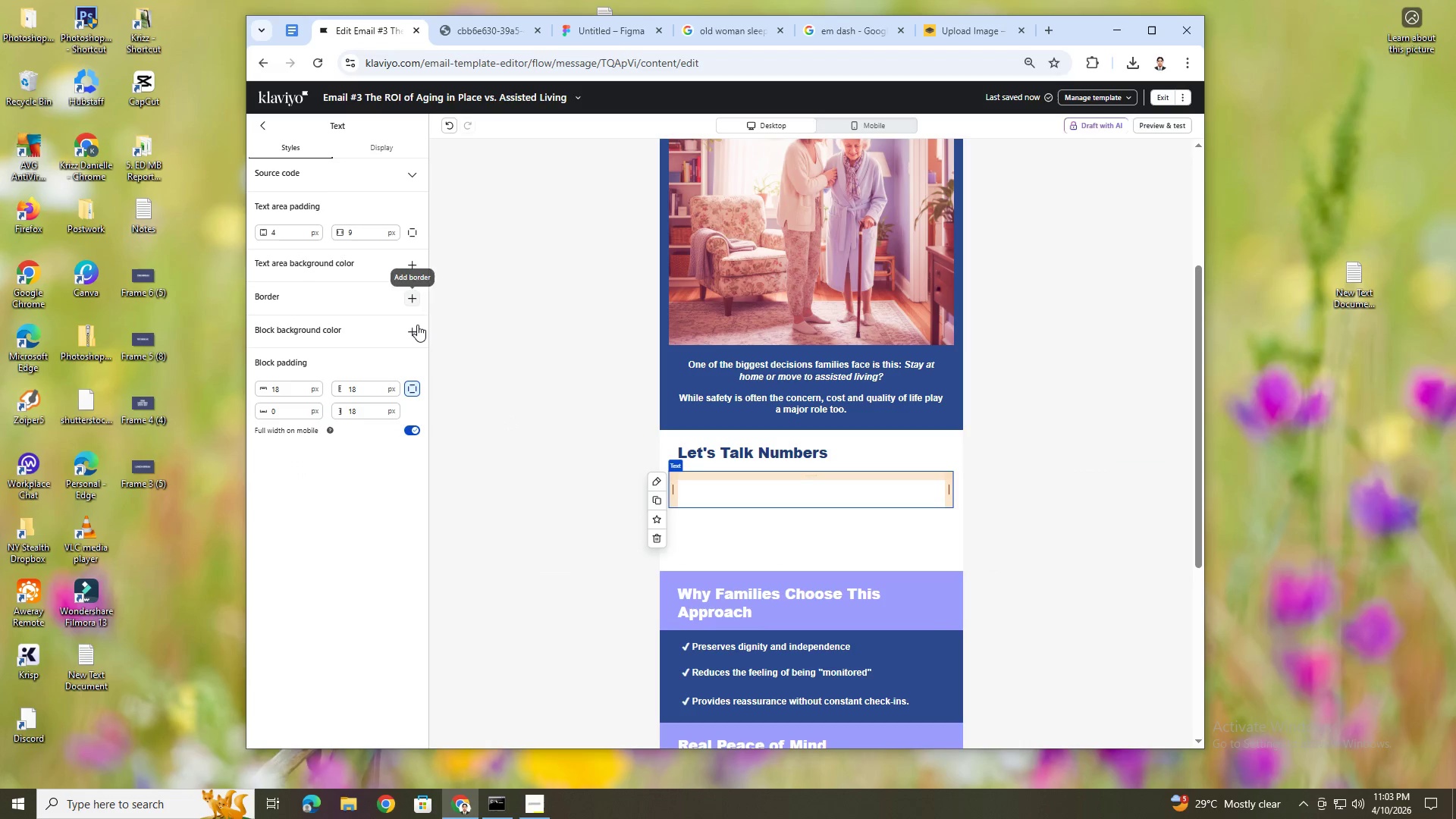 
left_click([417, 325])
 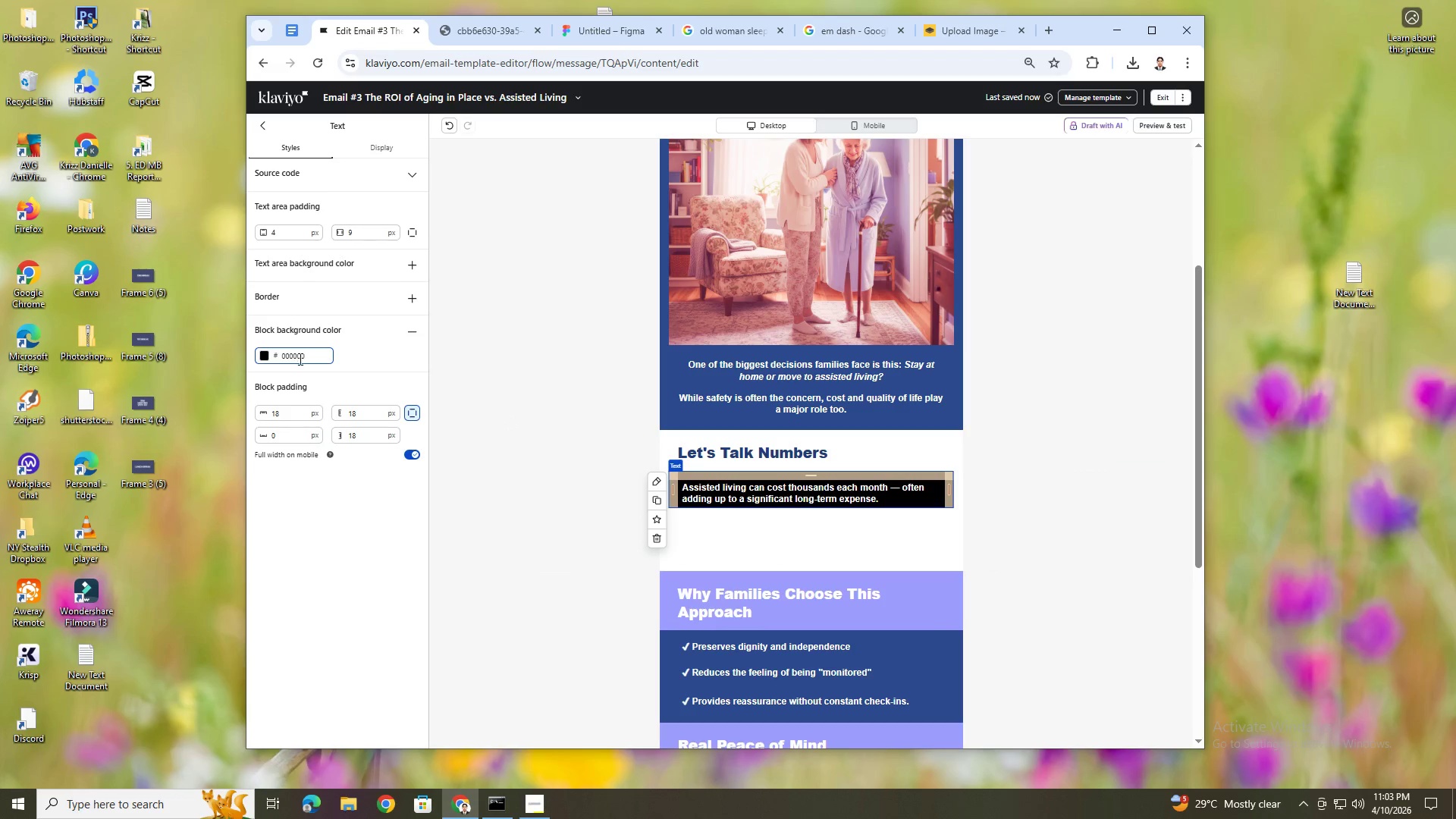 
left_click([267, 354])
 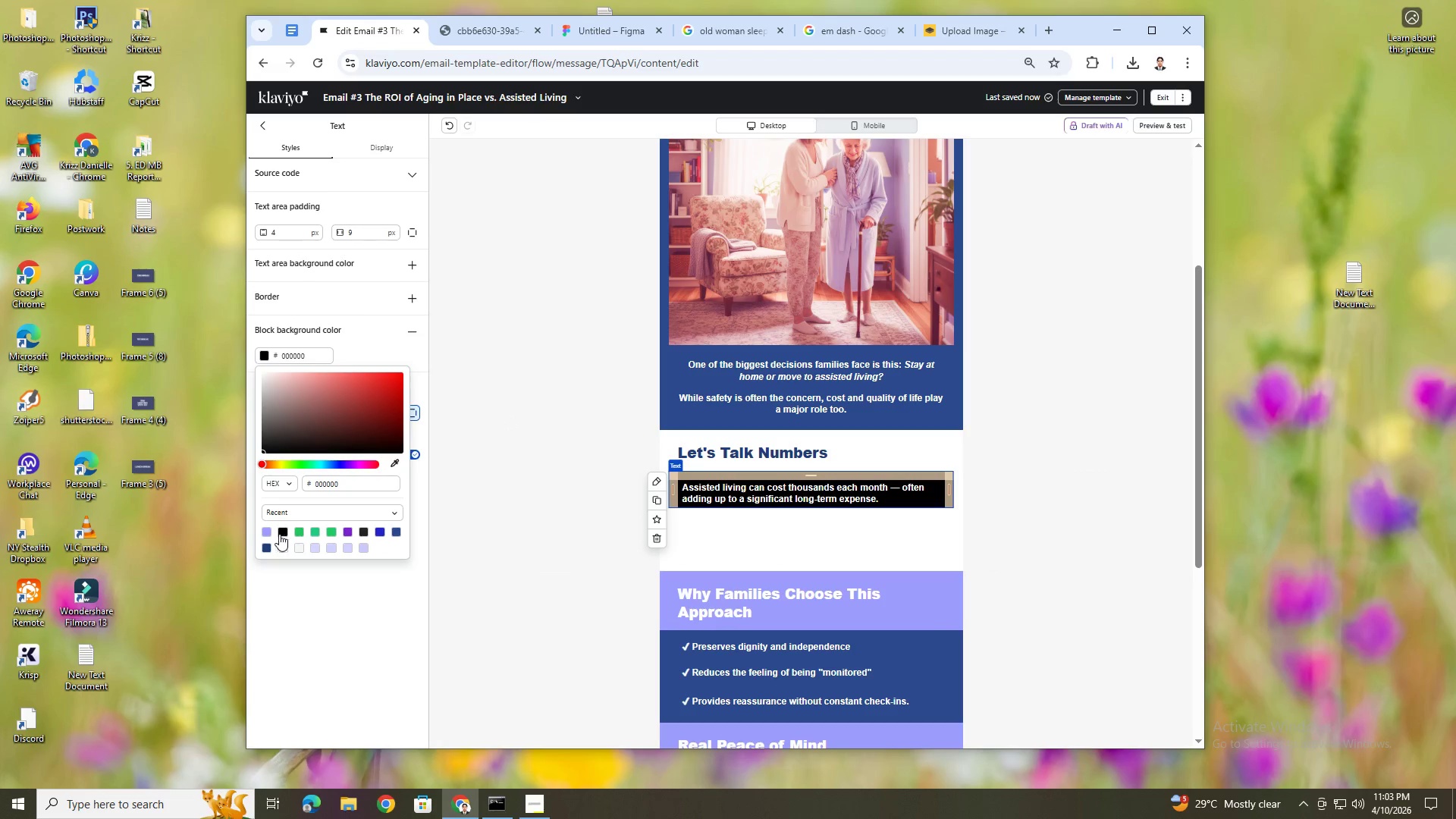 
left_click([269, 532])
 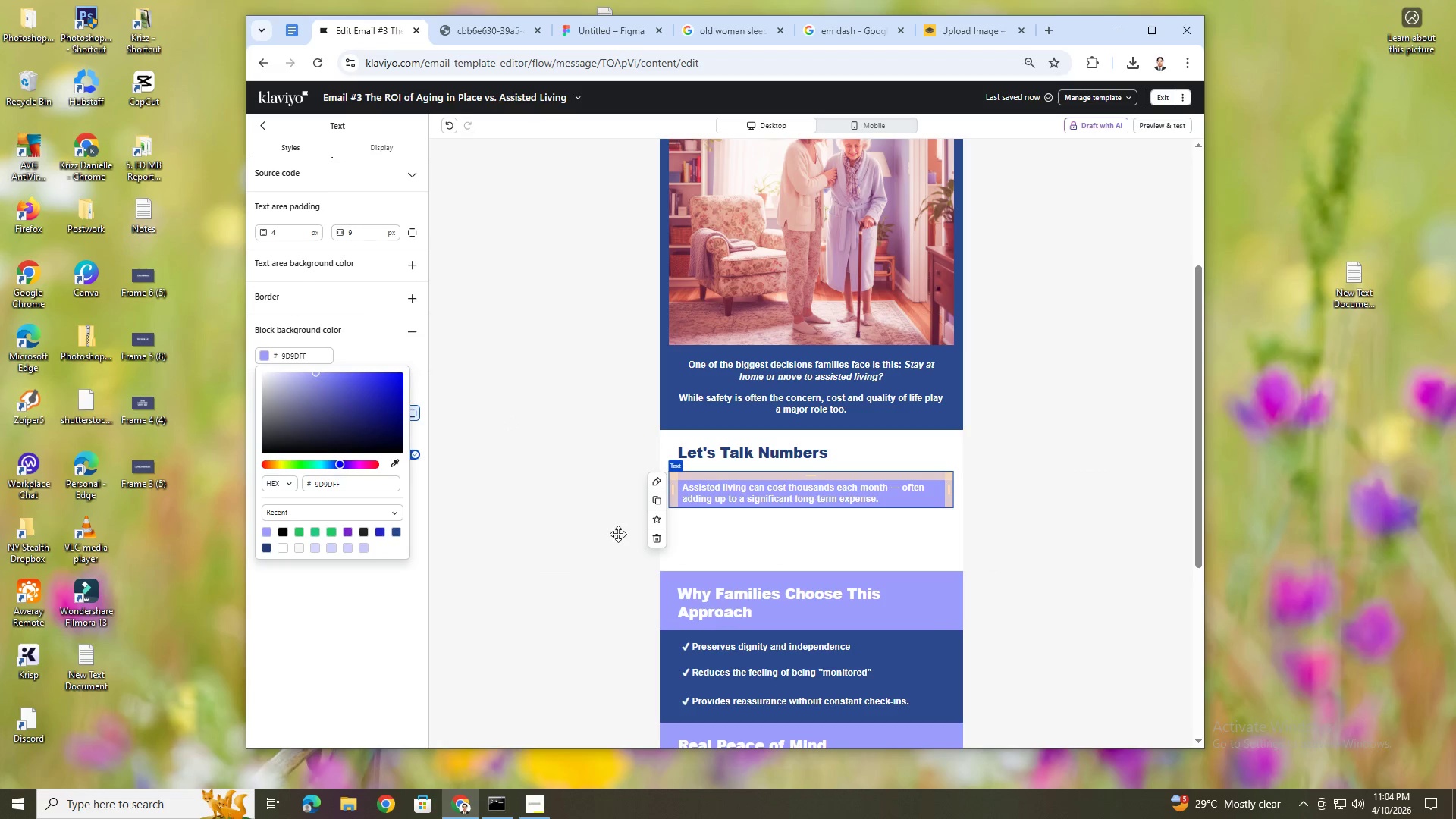 
left_click([726, 536])
 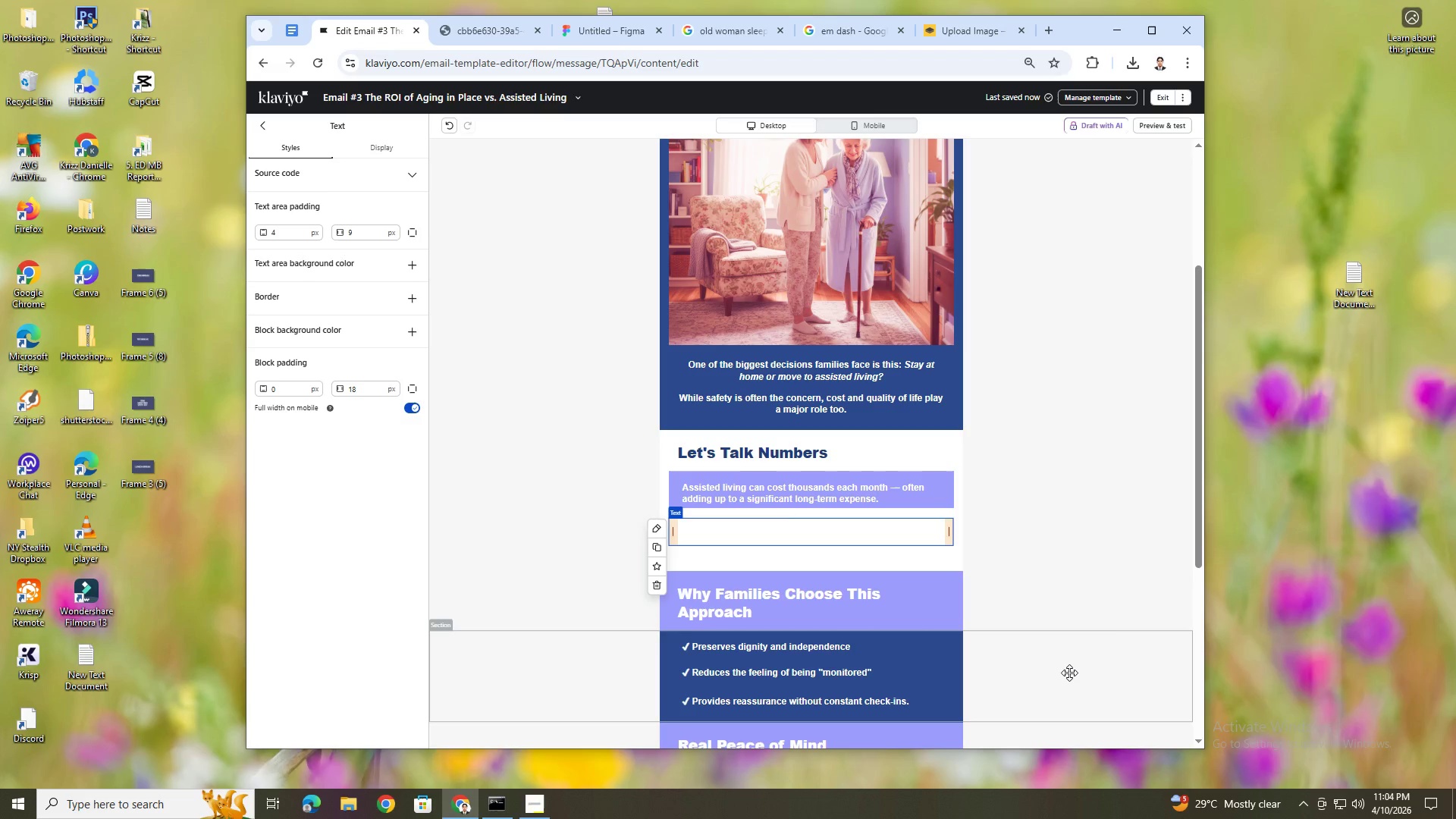 
wait(5.8)
 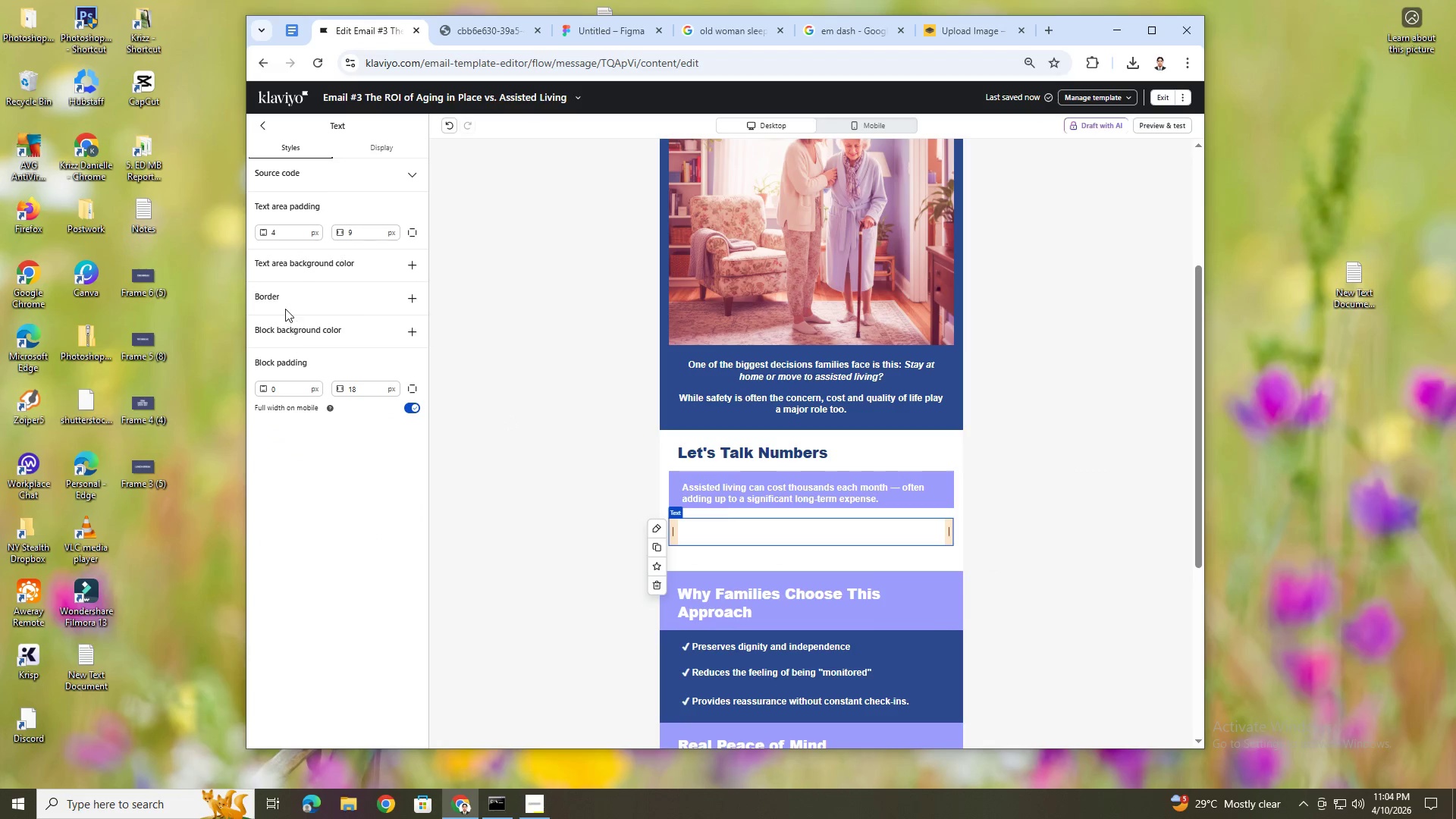 
scroll: coordinate [1069, 630], scroll_direction: up, amount: 2.0
 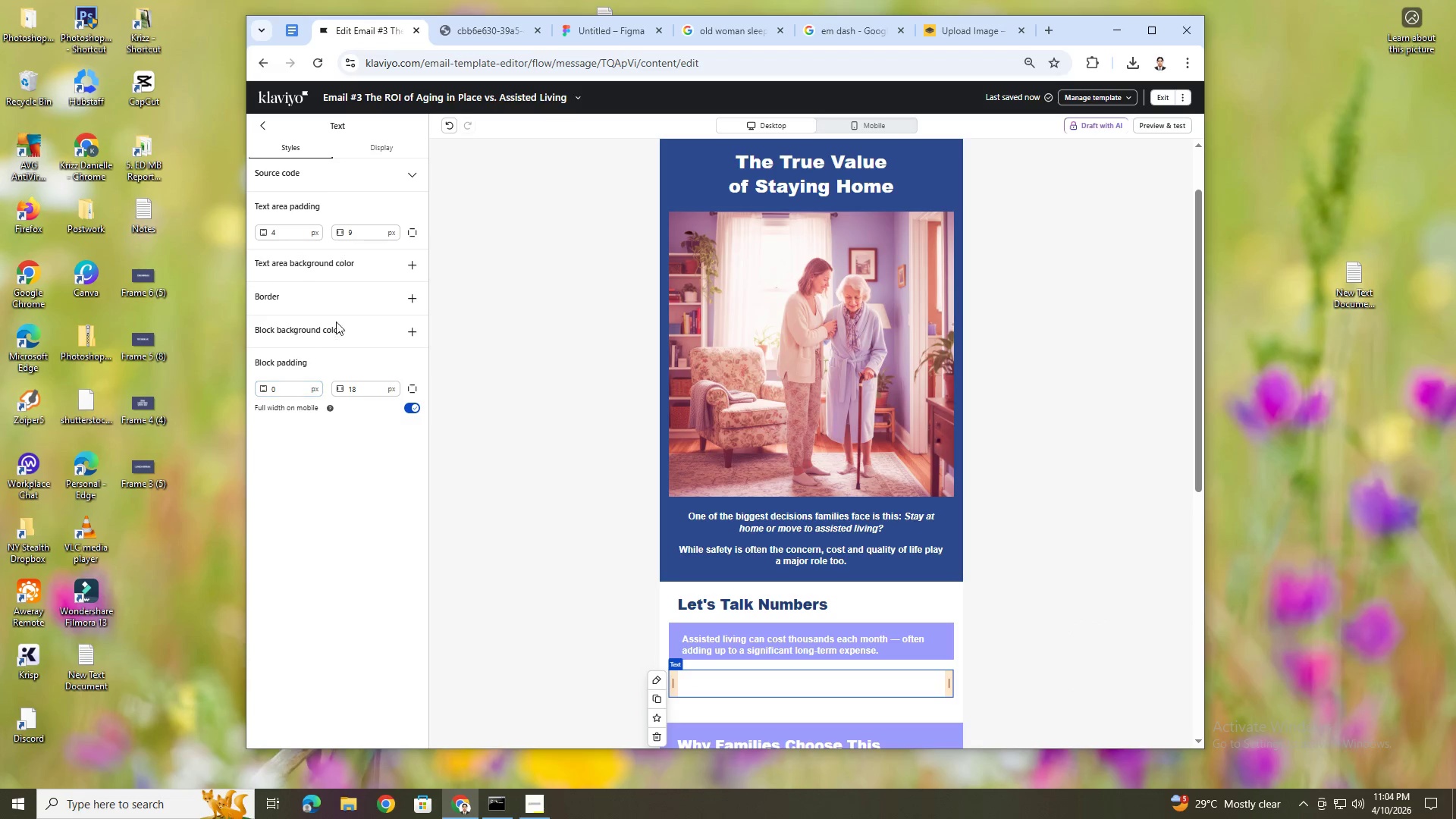 
left_click([415, 328])
 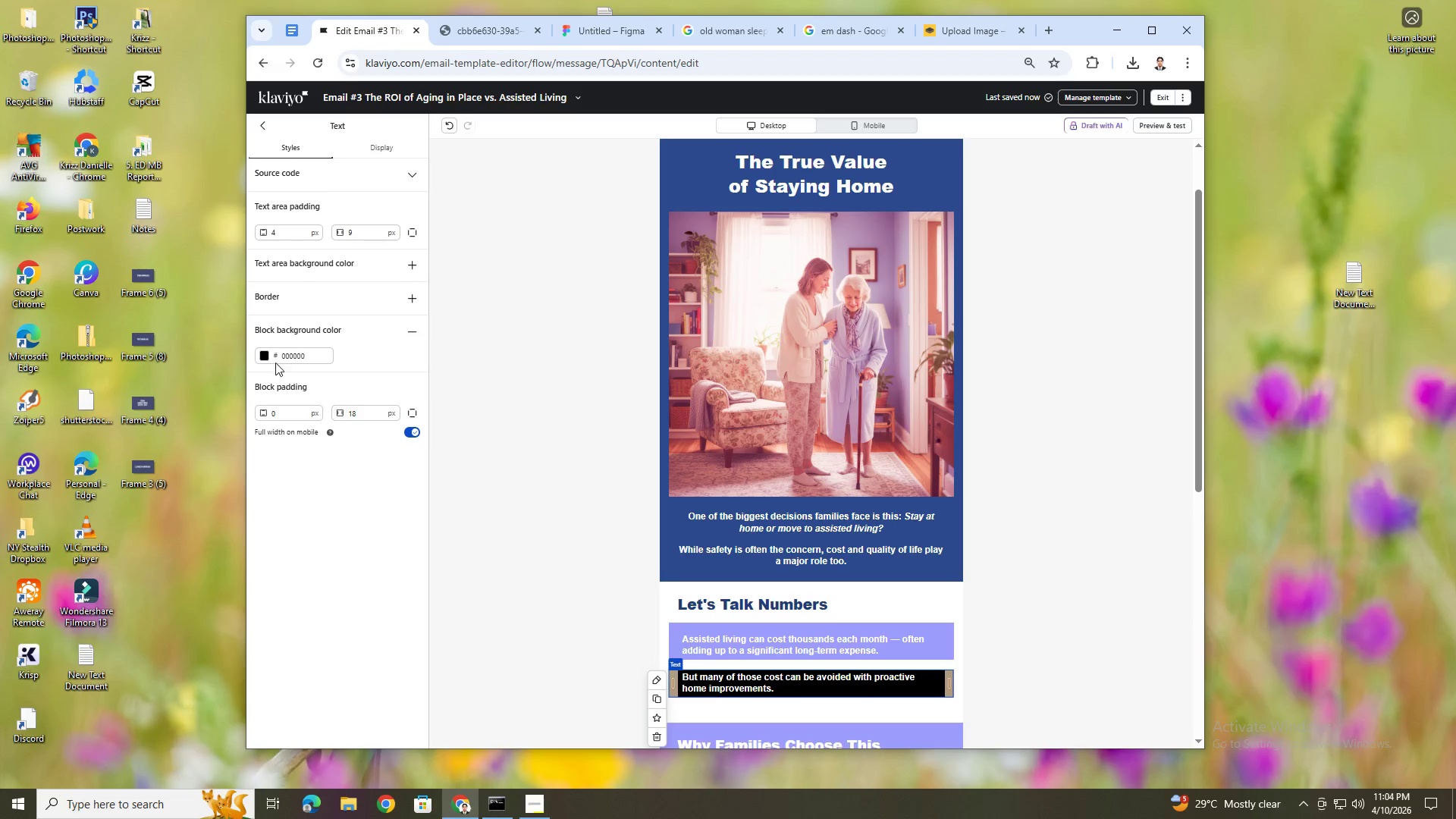 
left_click([268, 357])
 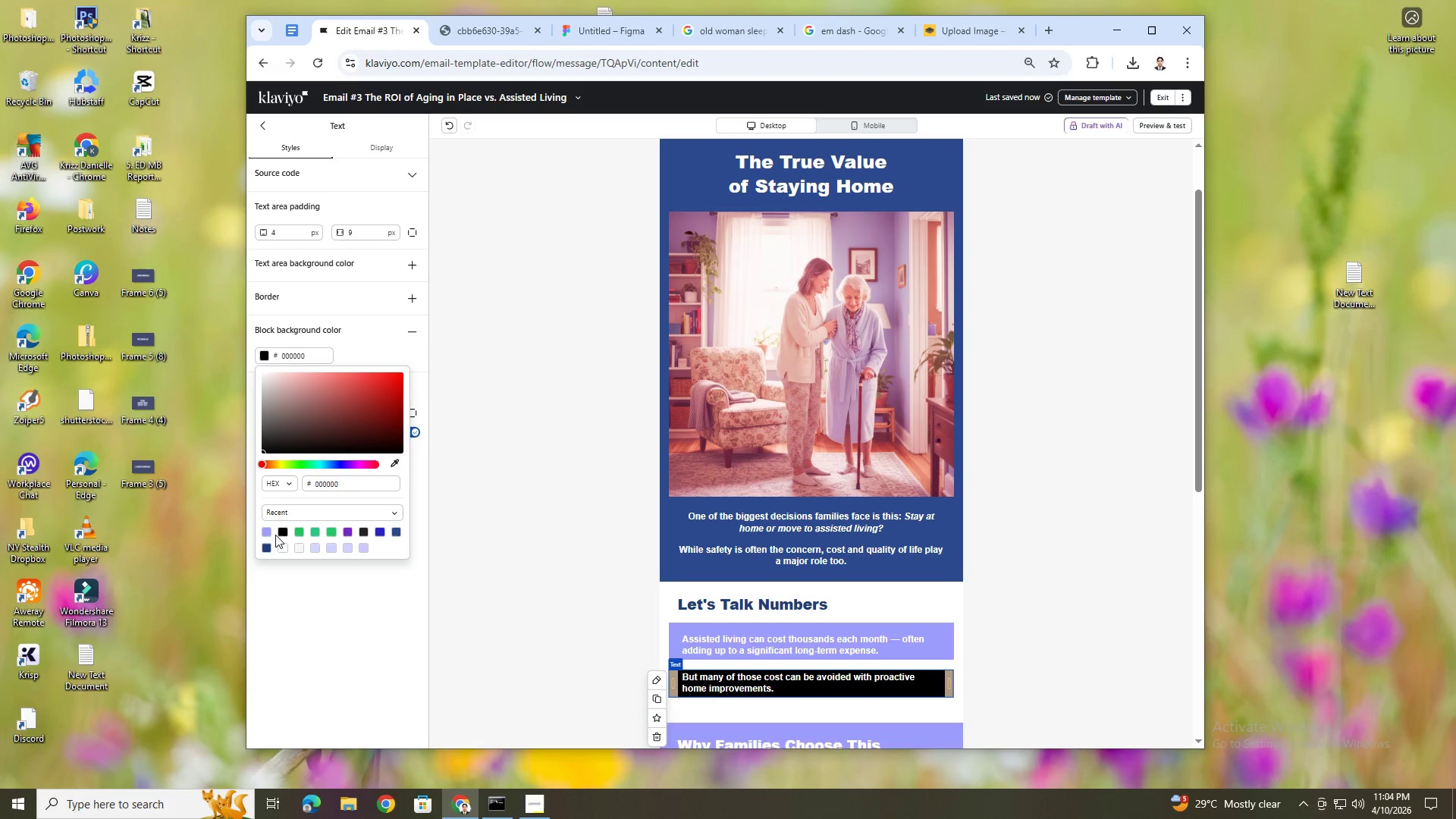 
left_click([268, 532])
 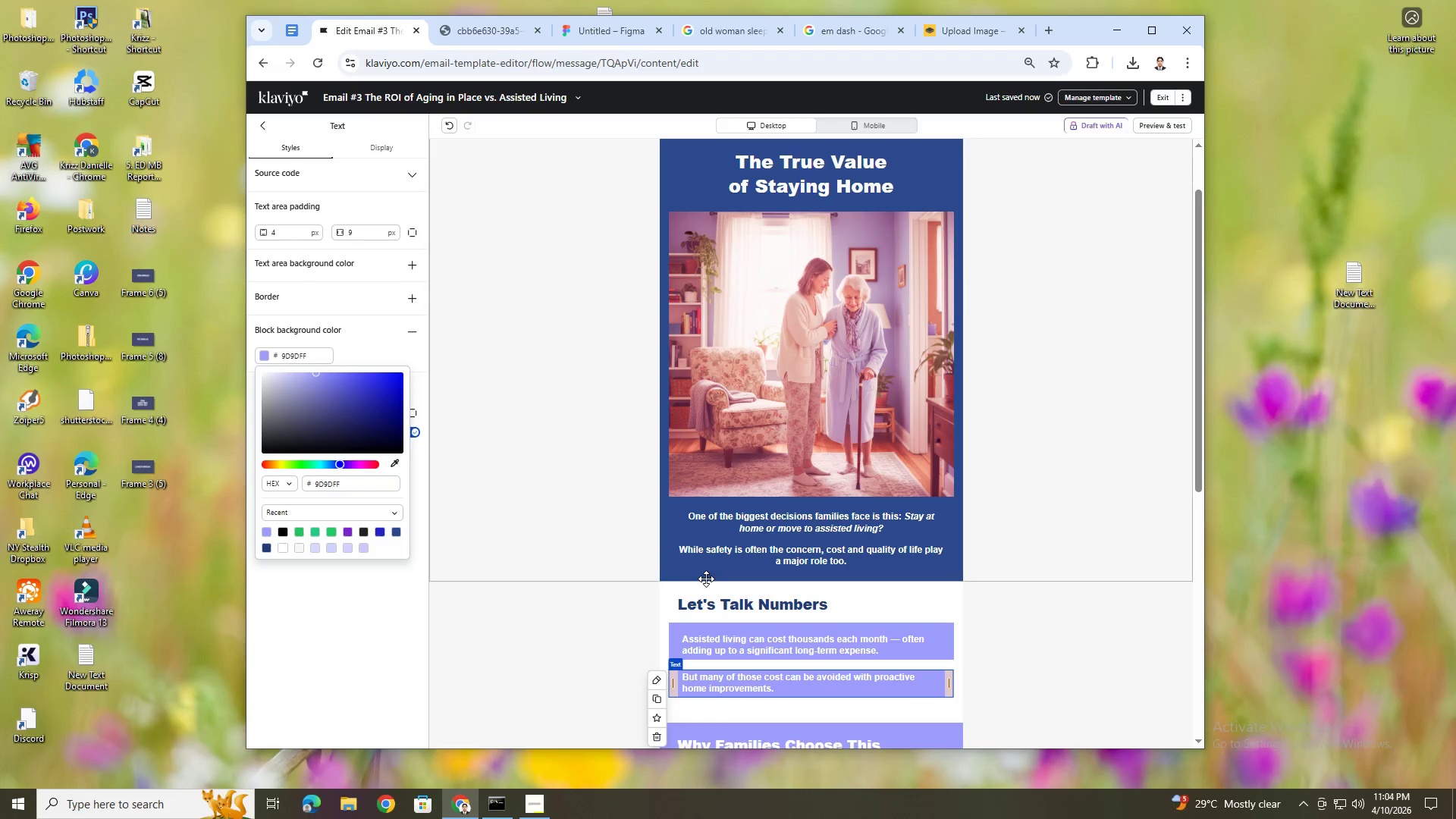 
scroll: coordinate [706, 579], scroll_direction: down, amount: 3.0
 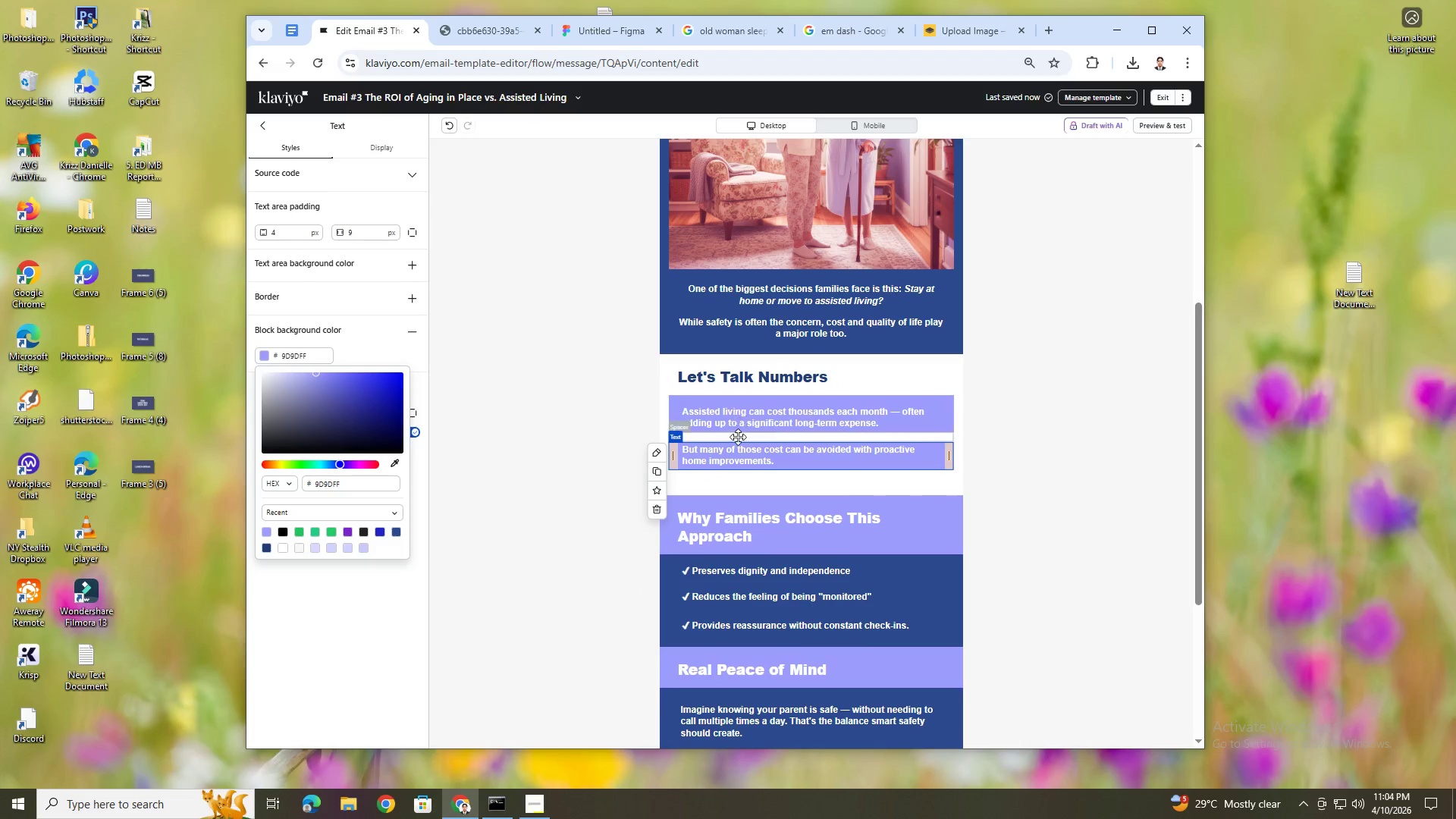 
left_click([738, 438])
 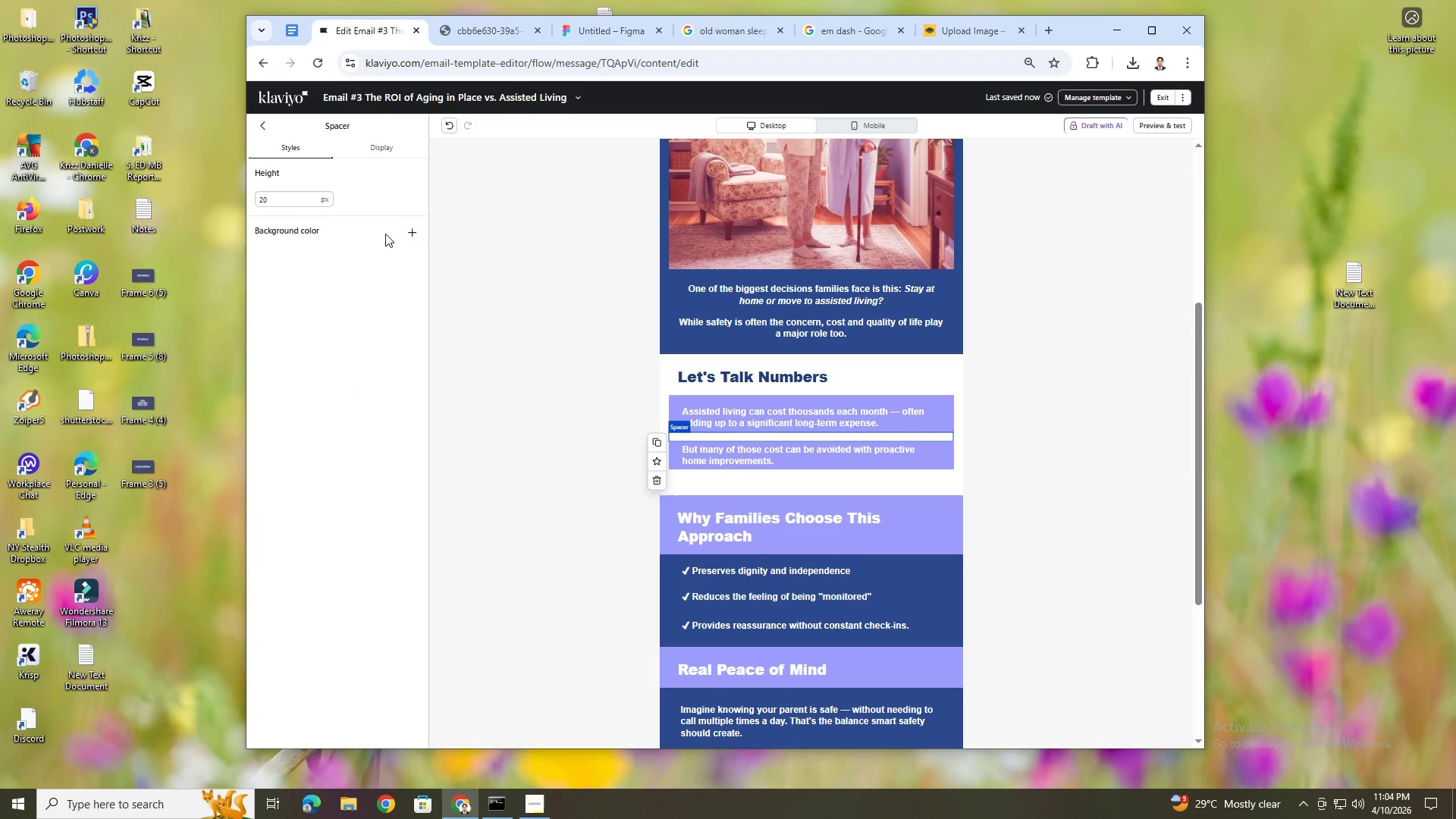 
left_click([415, 231])
 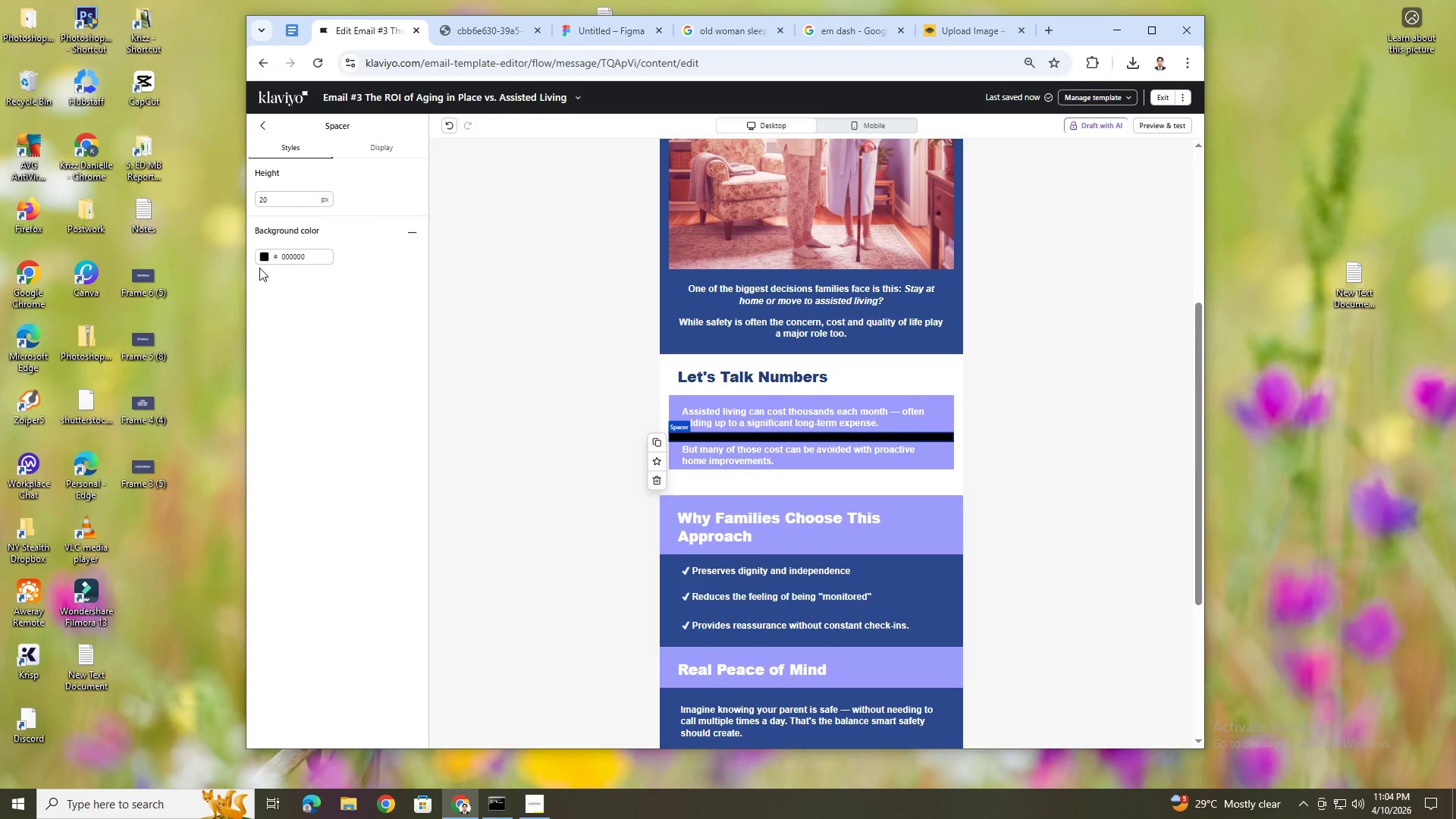 
left_click([263, 259])
 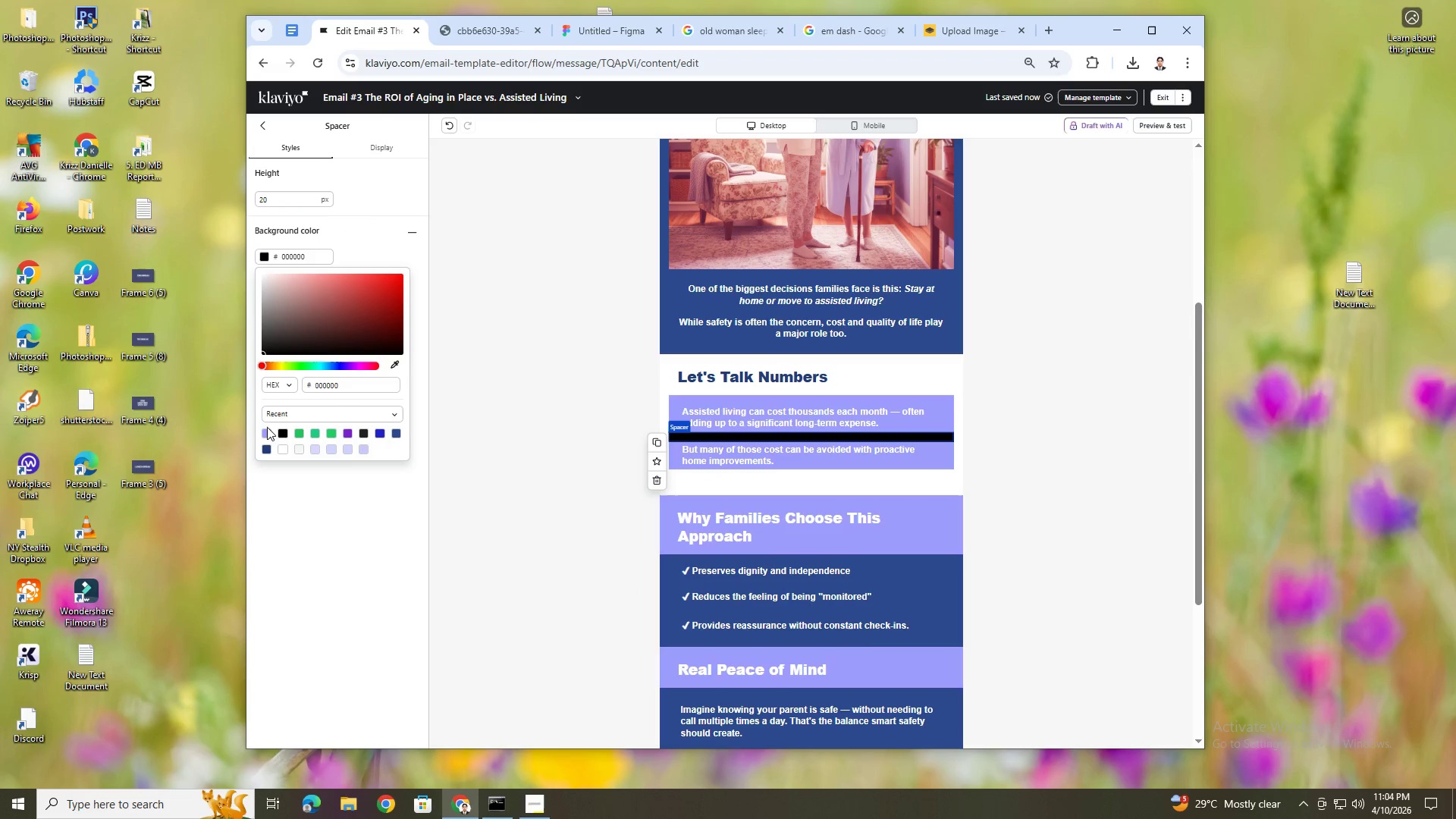 
left_click([267, 432])
 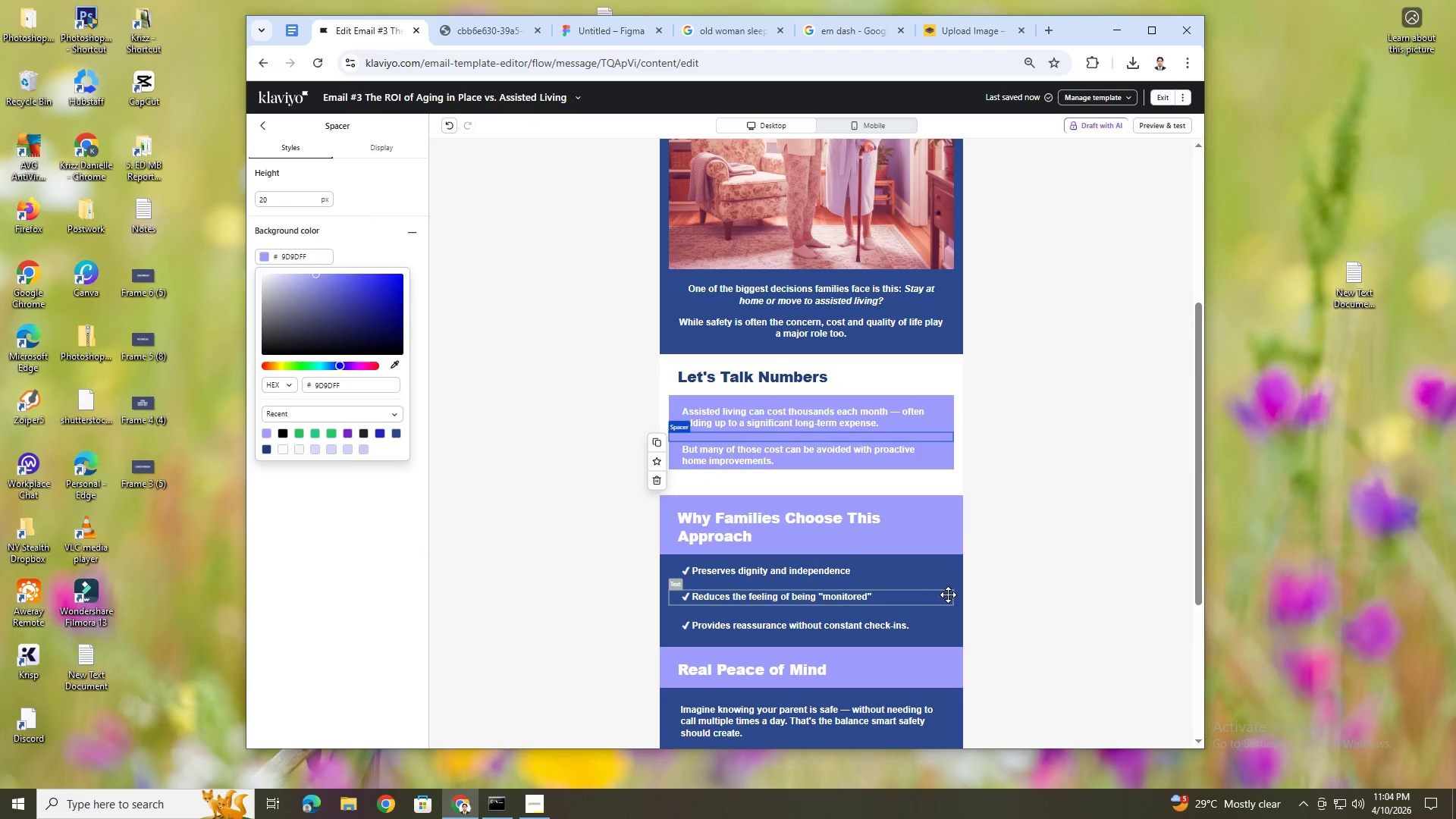 
left_click([974, 608])
 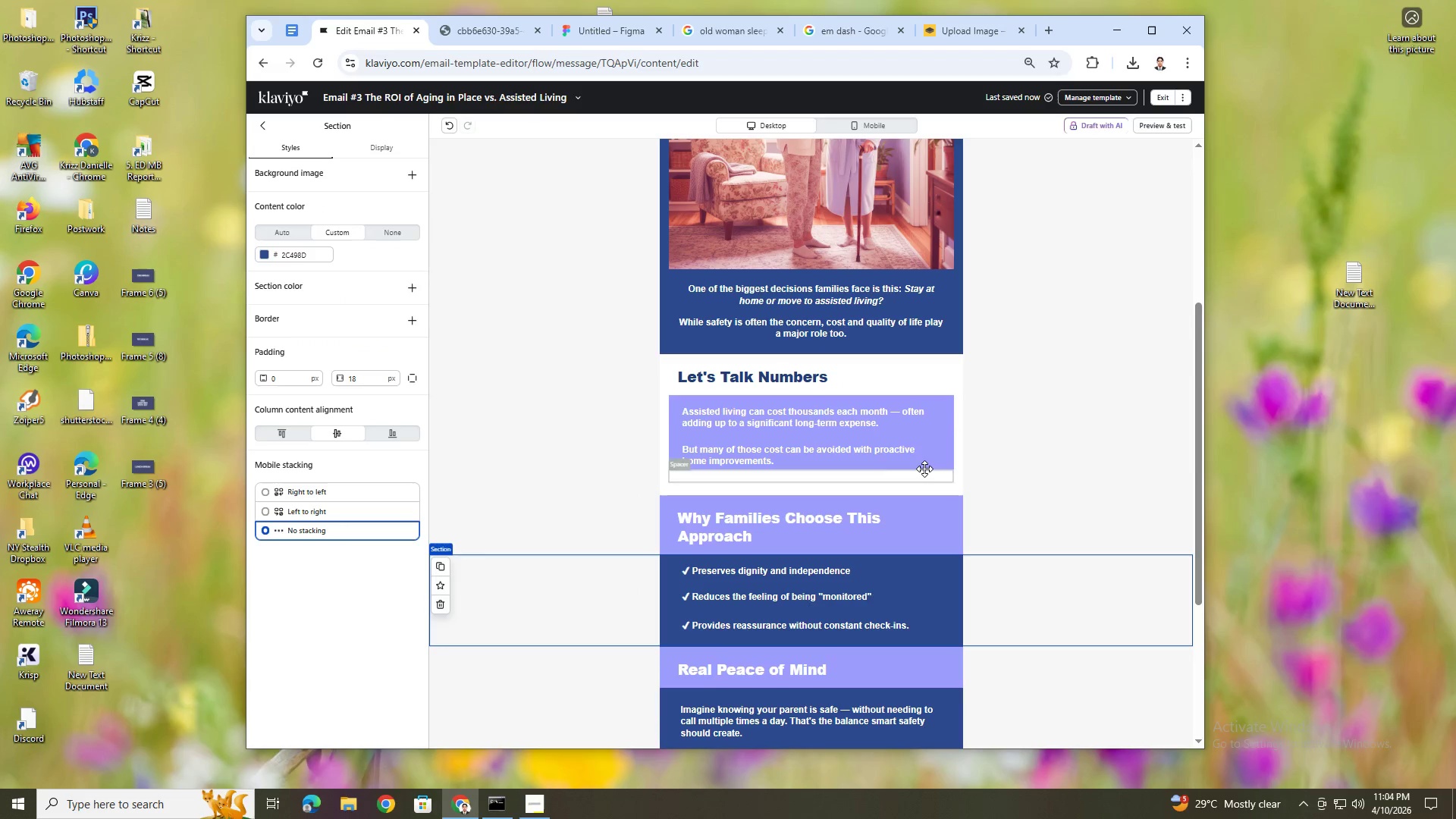 
left_click([916, 479])
 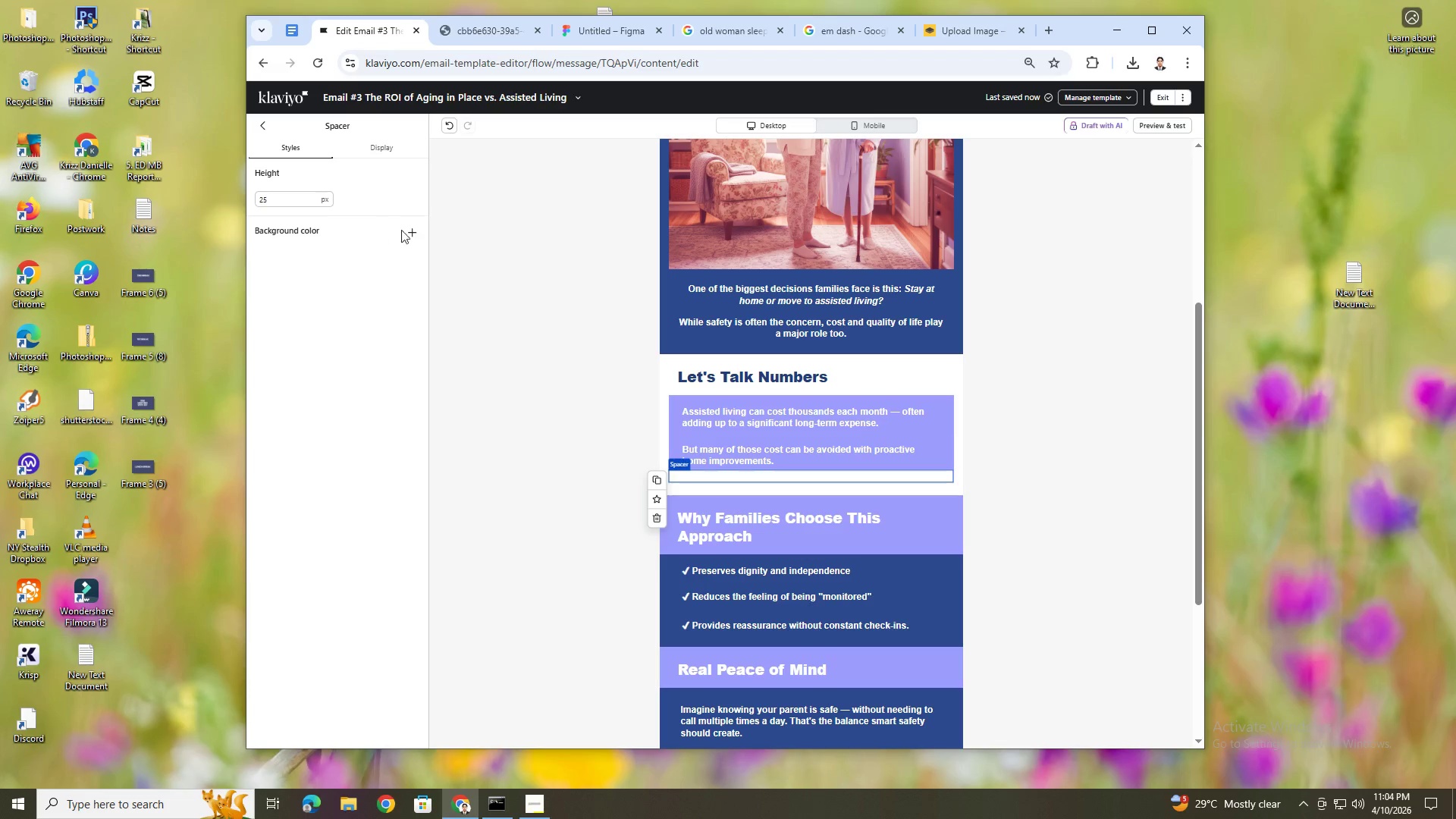 
left_click([416, 230])
 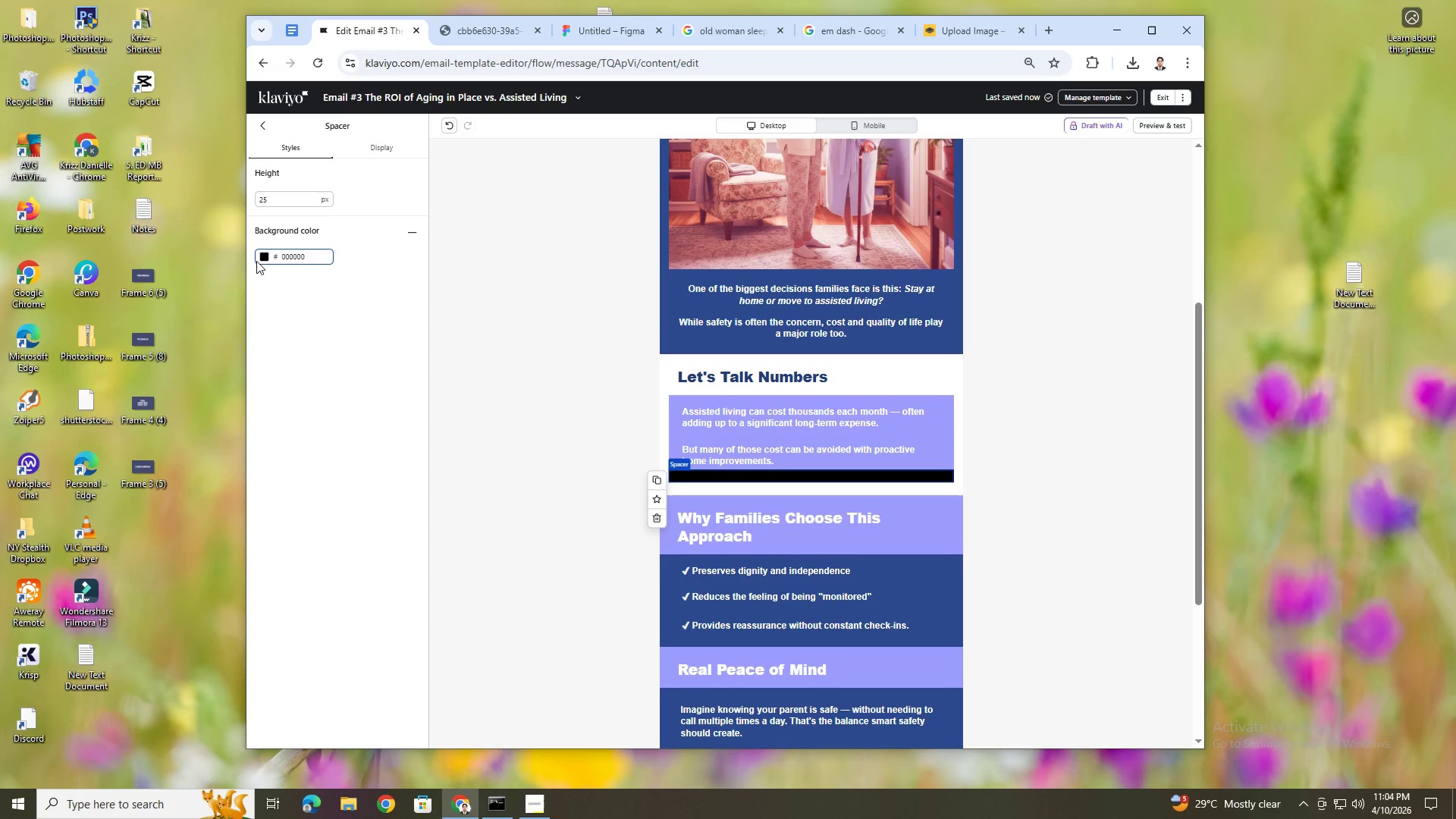 
left_click([261, 259])
 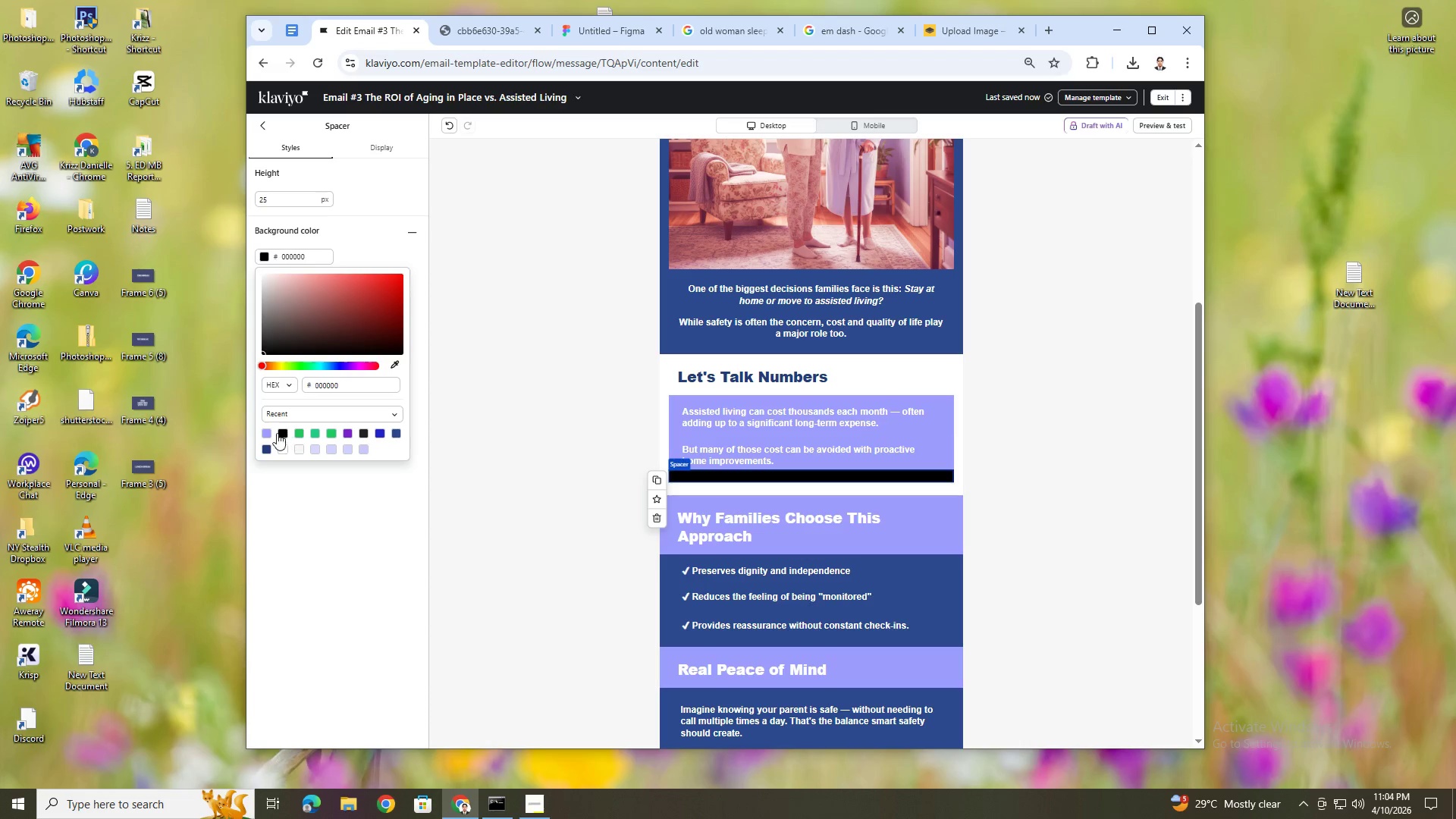 
left_click([271, 433])
 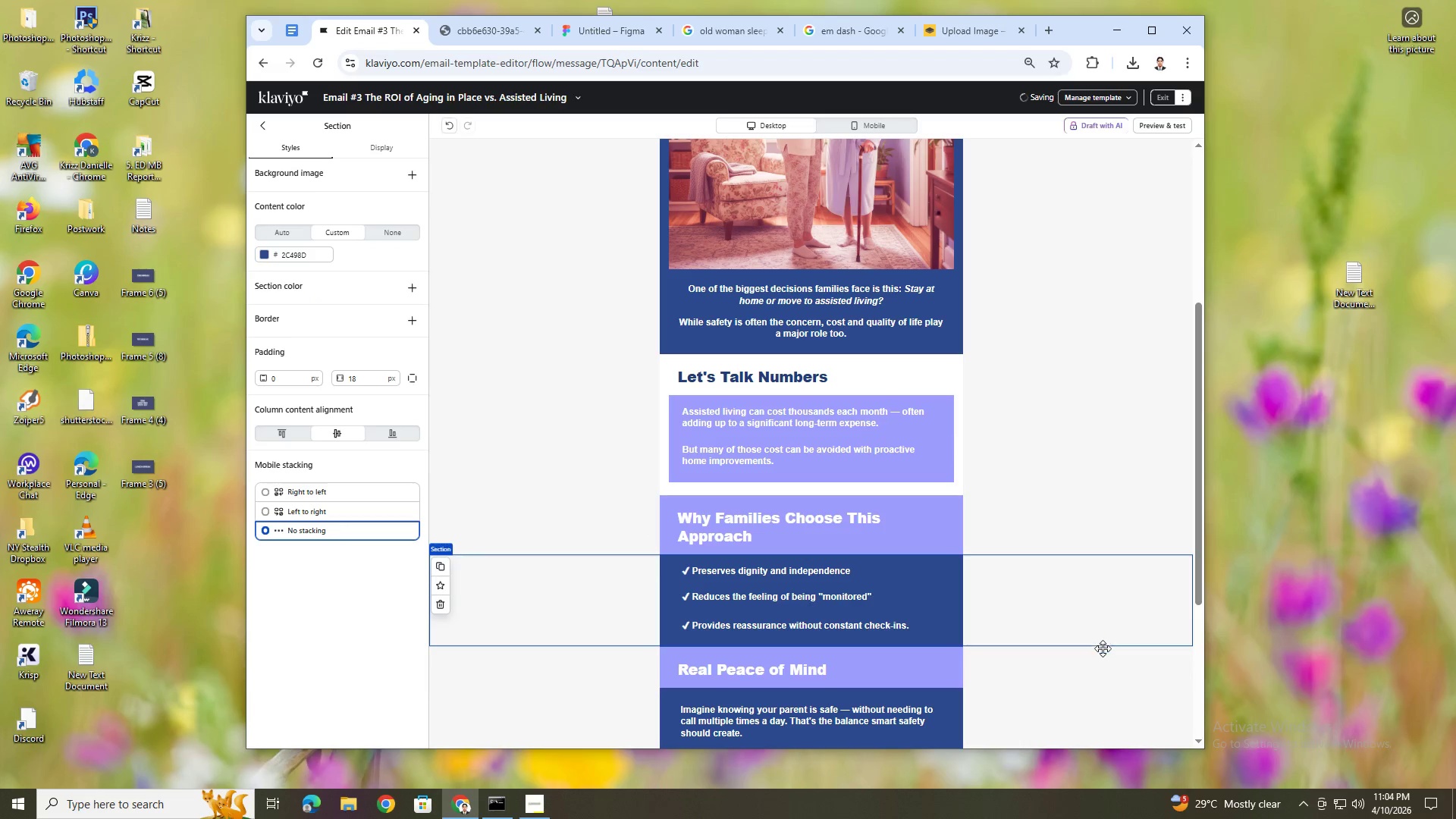 
hold_key(key=ControlLeft, duration=1.5)
 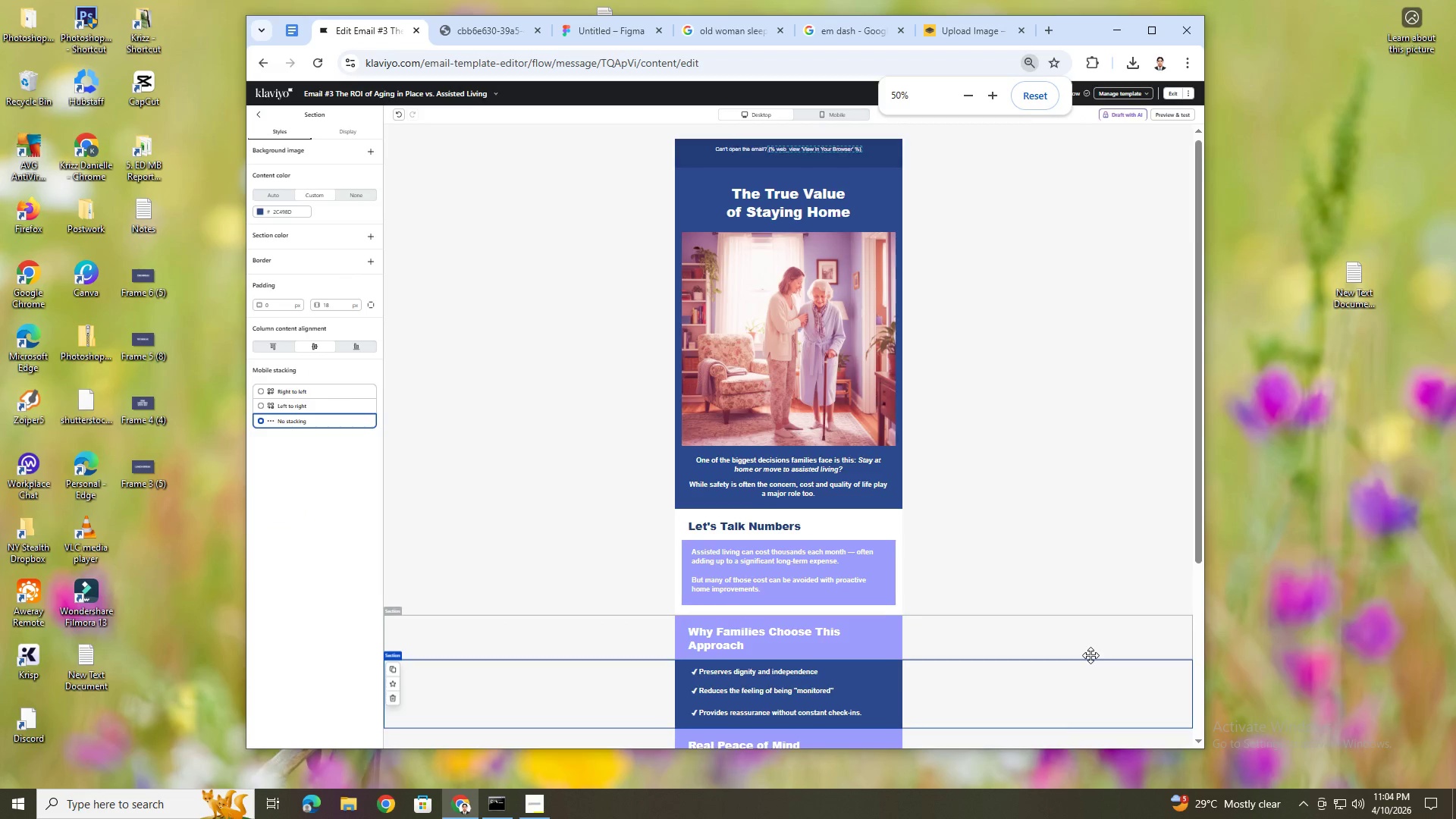 
scroll: coordinate [1109, 689], scroll_direction: up, amount: 2.0
 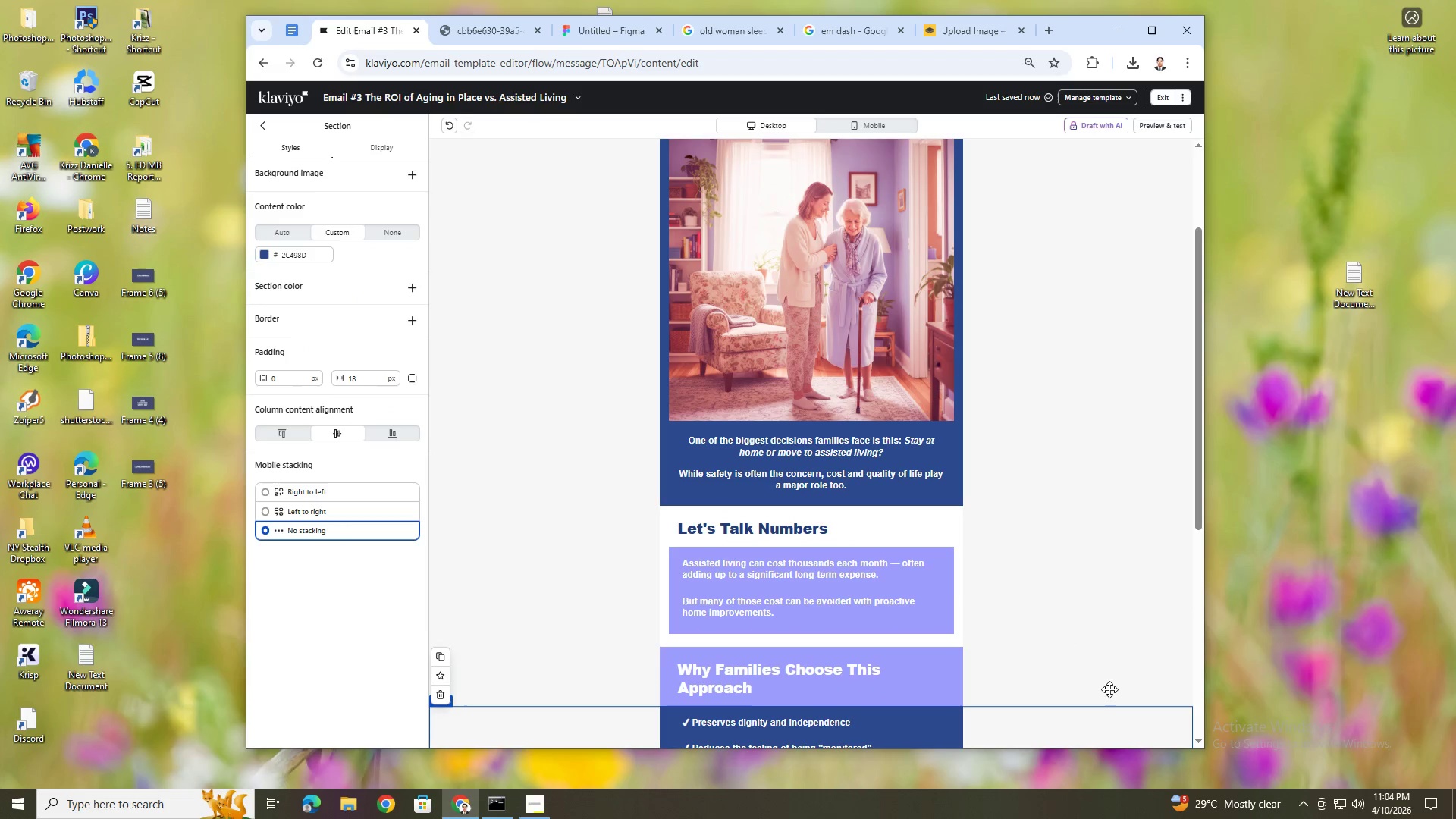 
scroll: coordinate [1109, 679], scroll_direction: down, amount: 3.0
 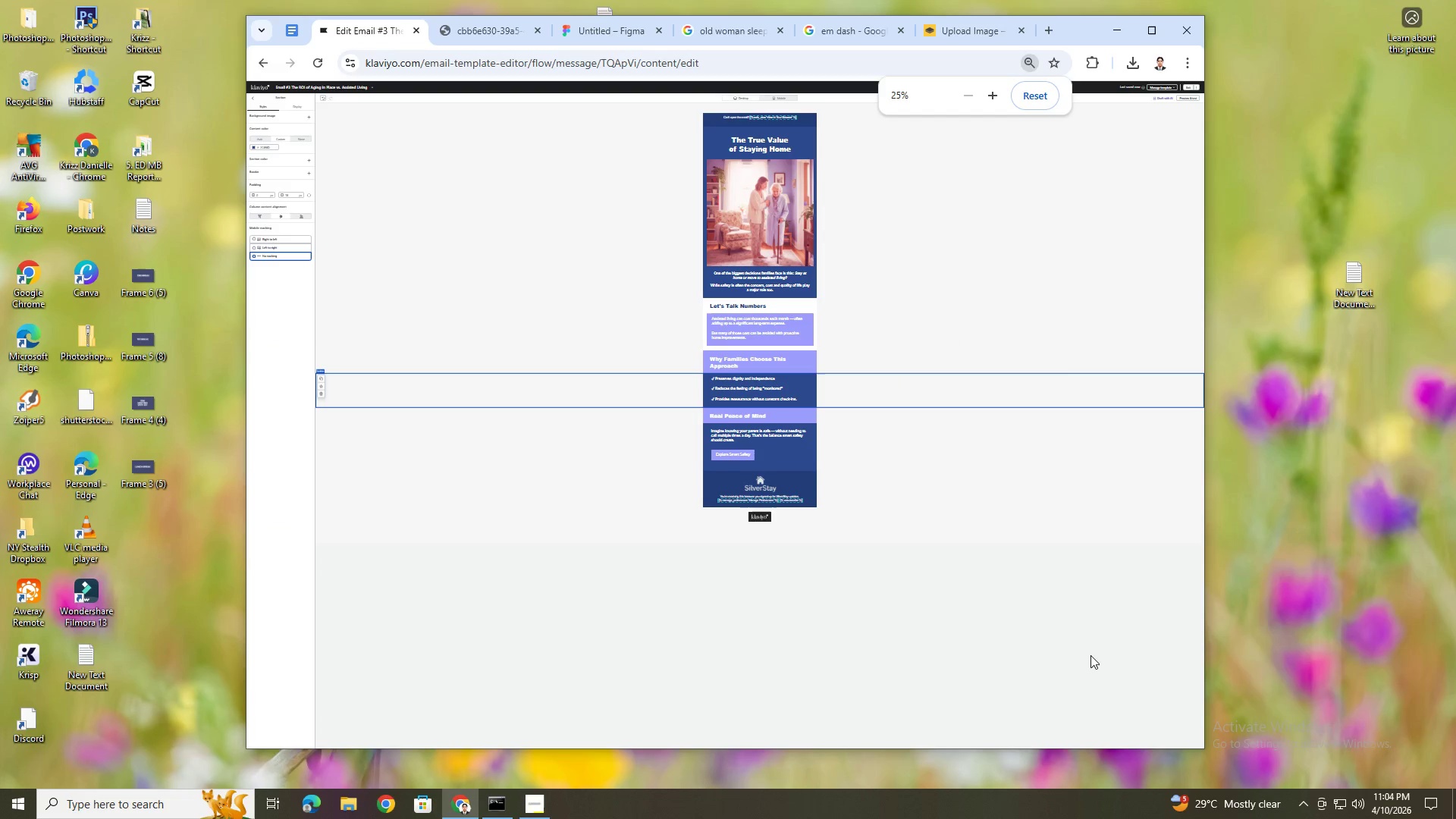 
hold_key(key=ControlLeft, duration=0.36)
 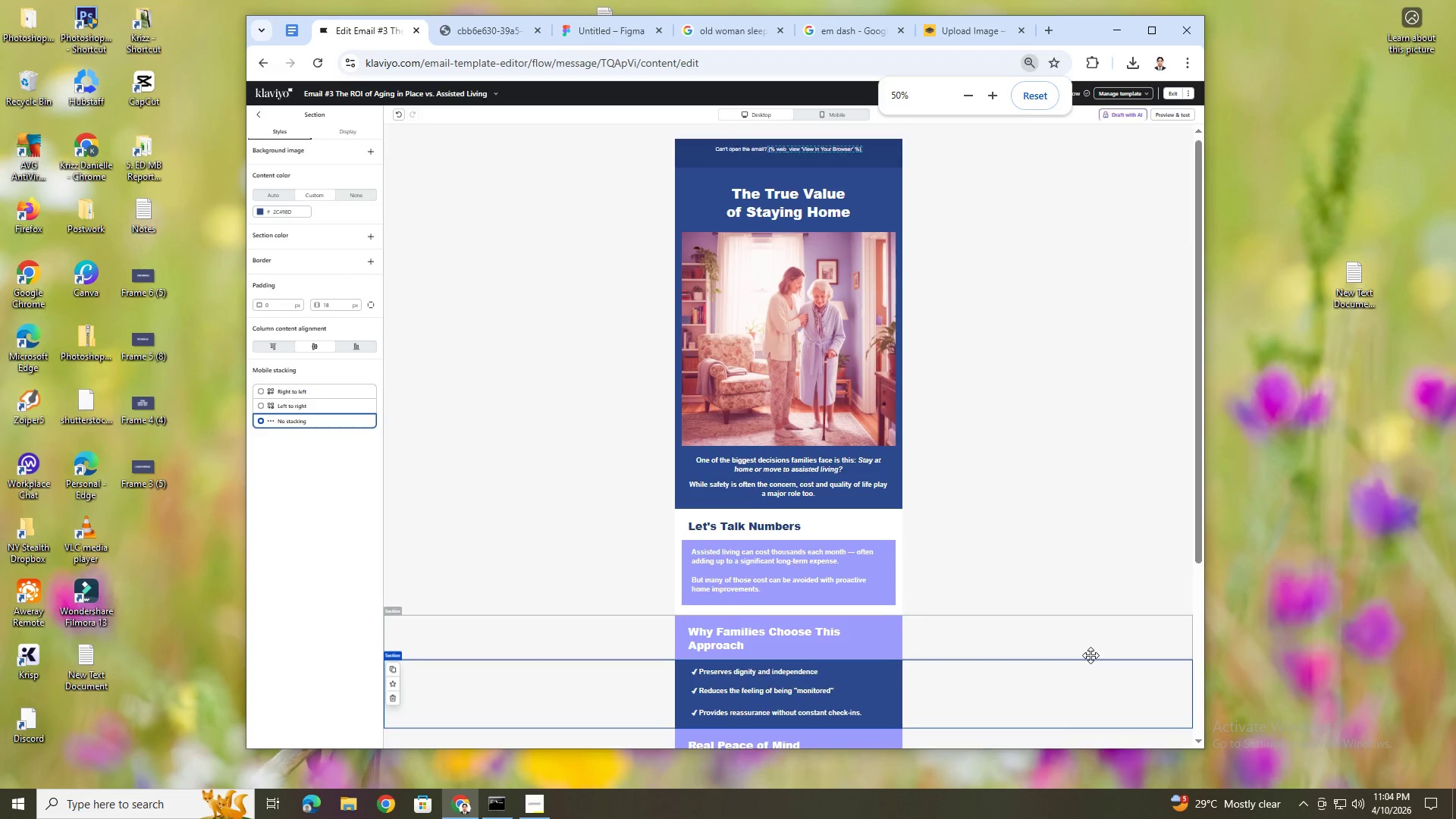 
scroll: coordinate [1090, 655], scroll_direction: up, amount: 2.0
 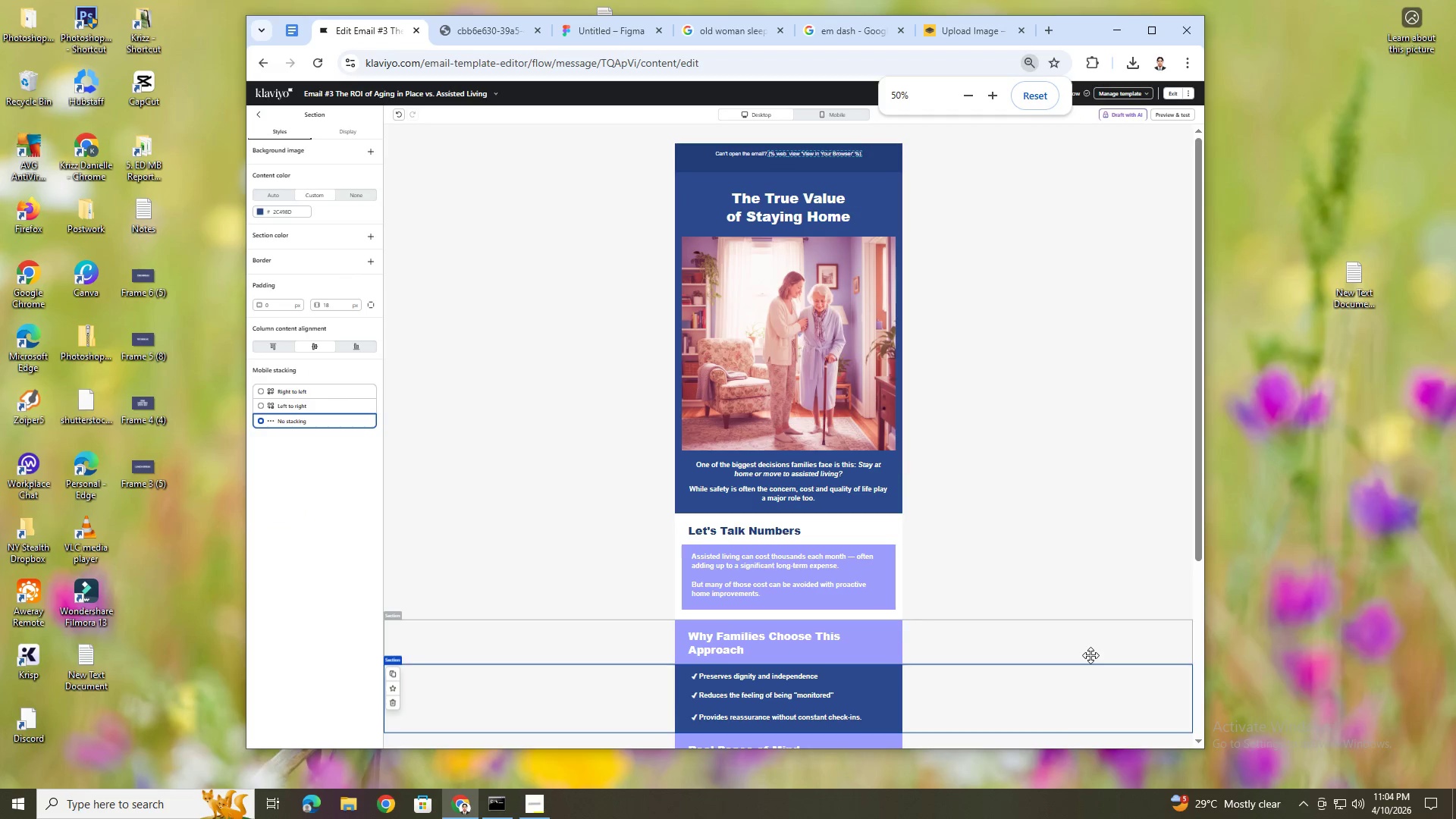 
hold_key(key=ControlLeft, duration=0.52)
 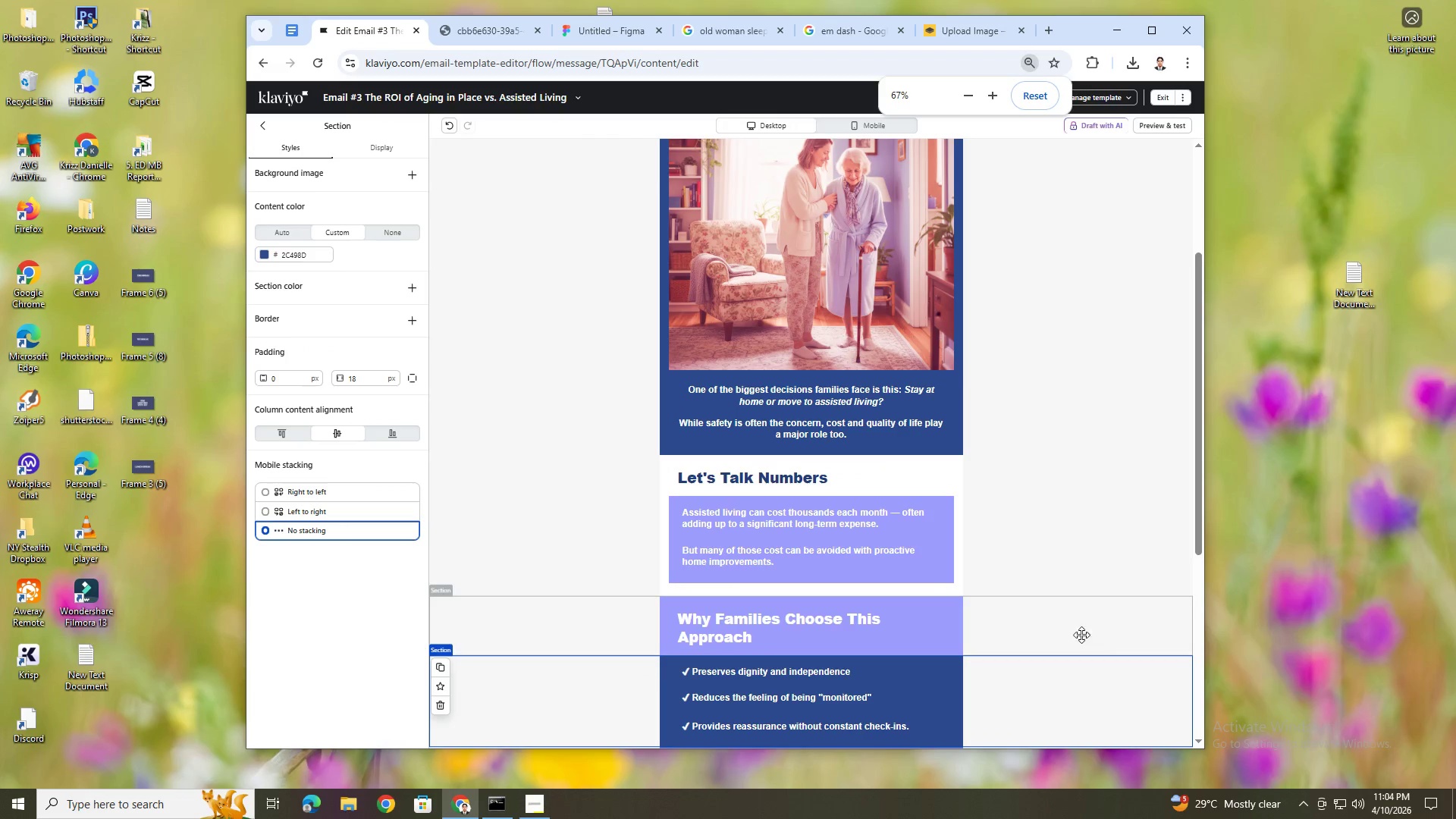 
scroll: coordinate [1090, 655], scroll_direction: down, amount: 2.0
 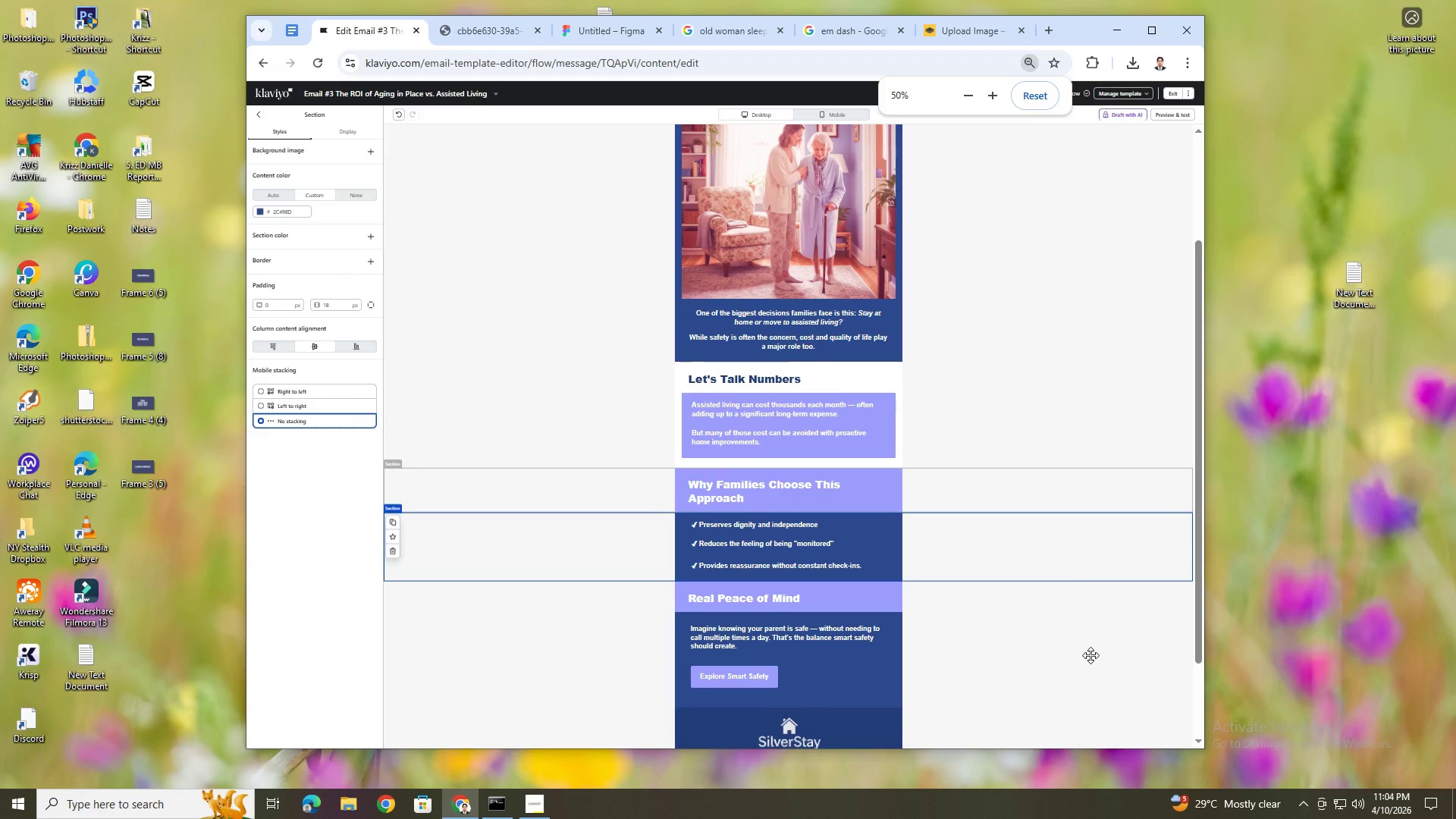 
scroll: coordinate [1089, 646], scroll_direction: up, amount: 1.0
 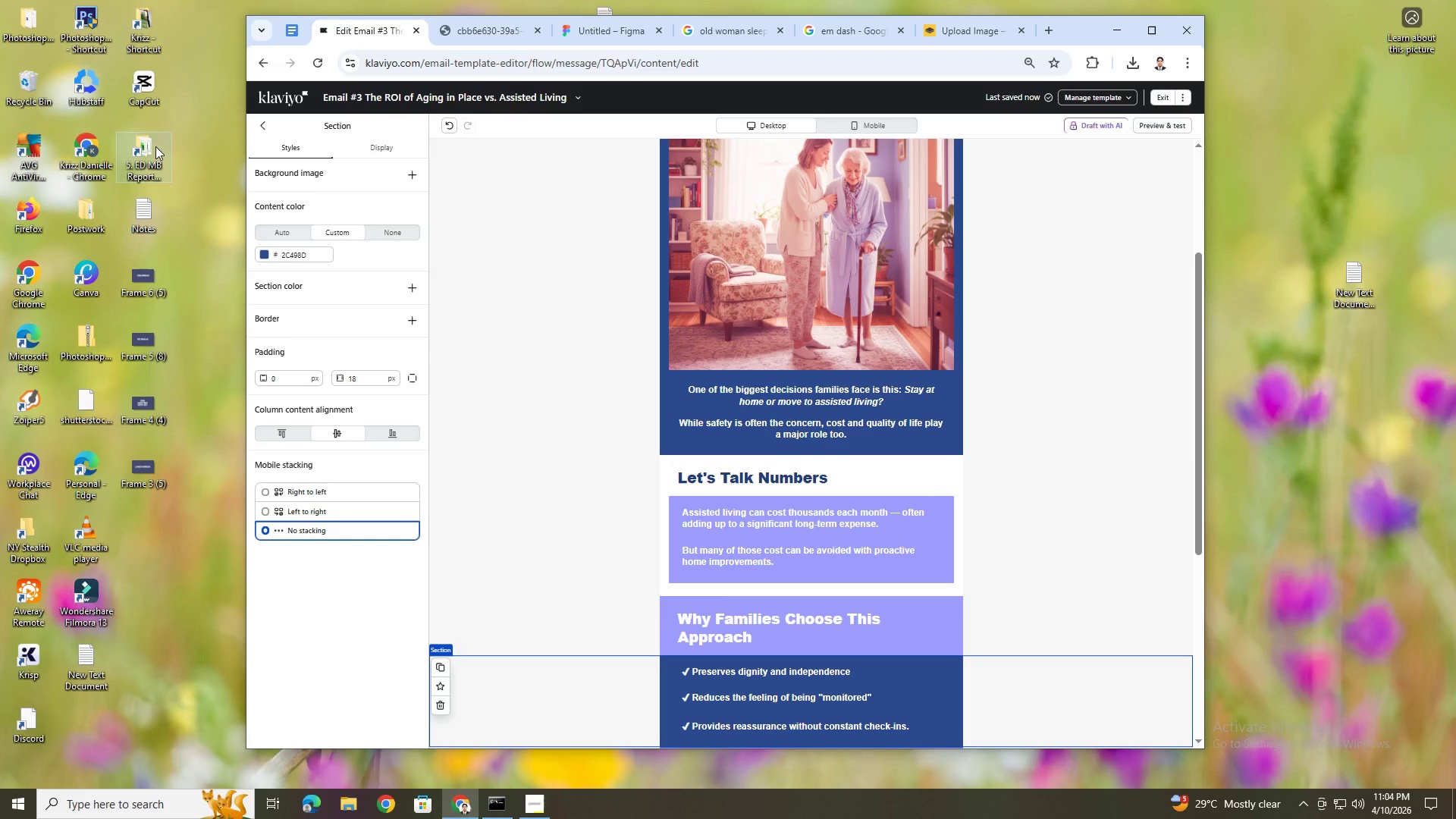 
left_click([257, 124])
 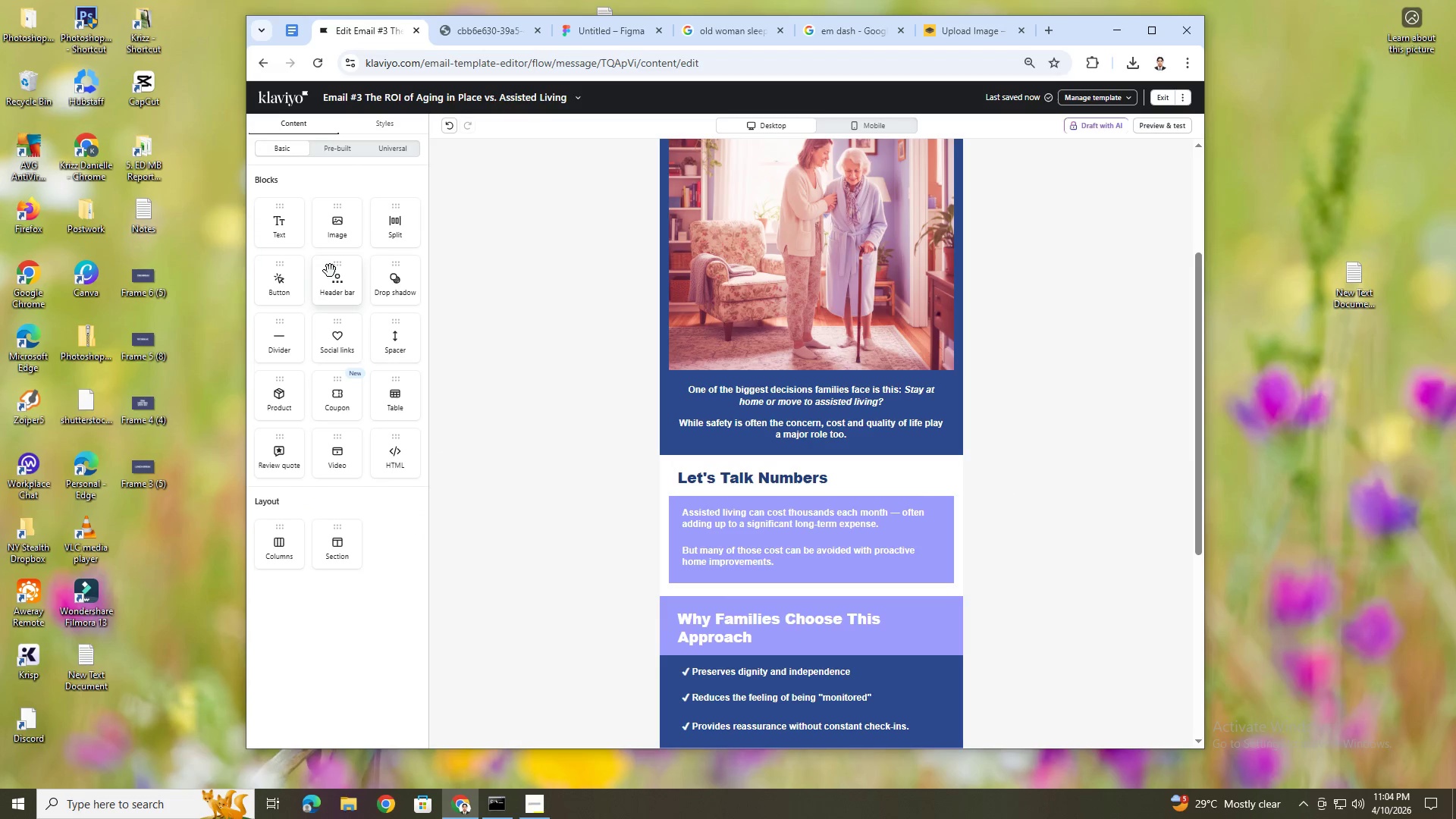 
left_click_drag(start_coordinate=[400, 339], to_coordinate=[750, 456])
 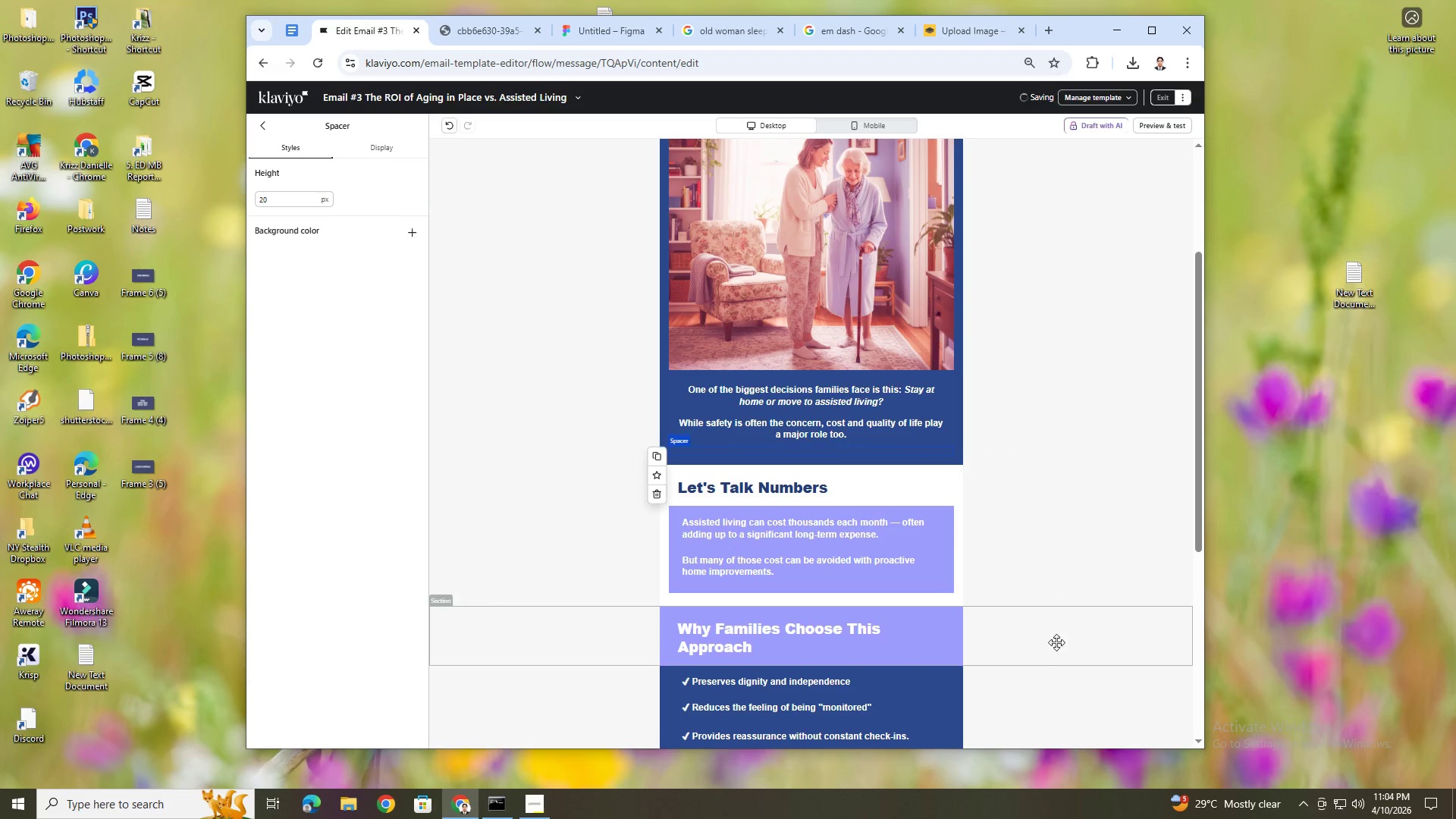 
left_click([1060, 652])
 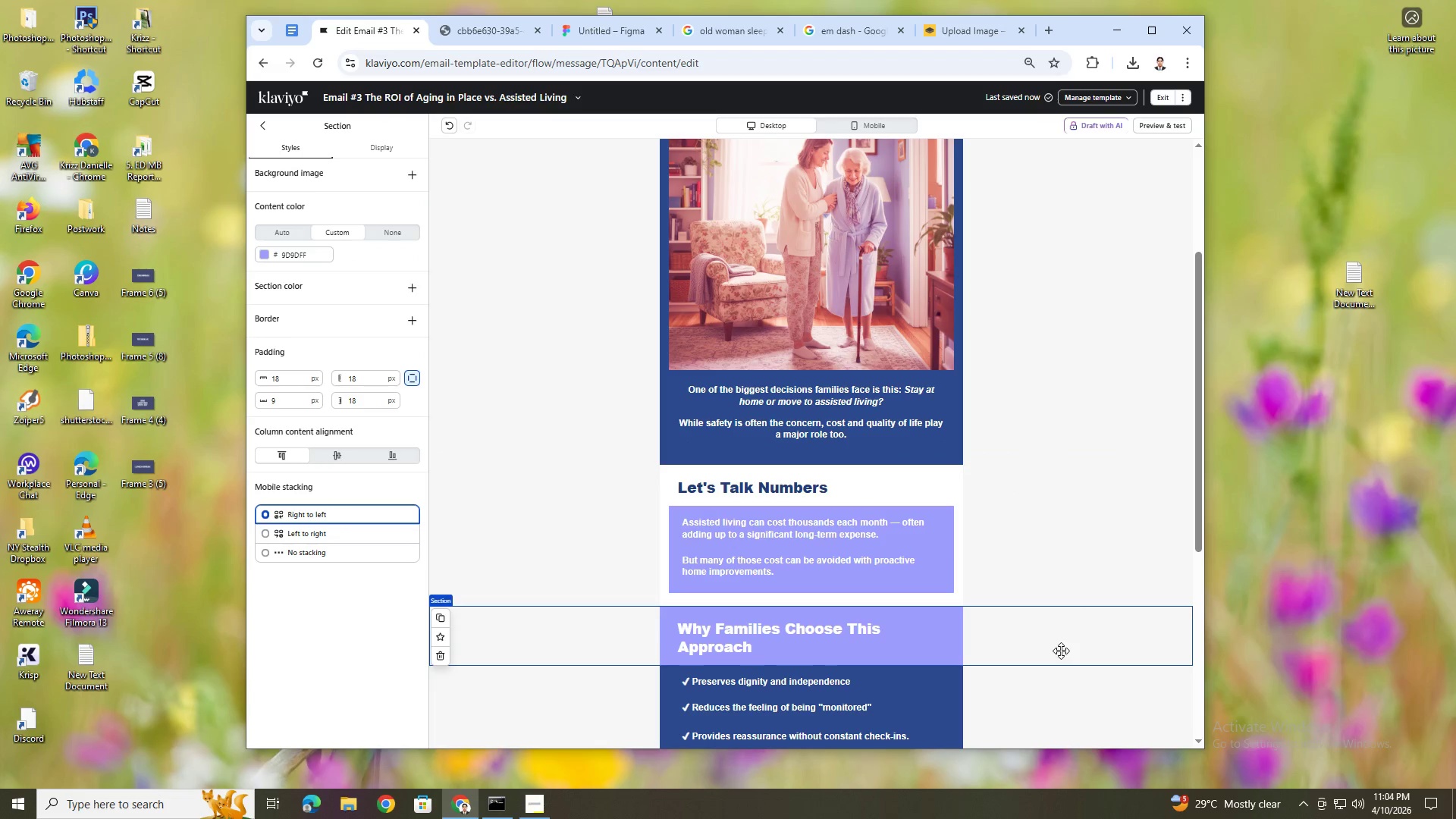 
scroll: coordinate [1059, 638], scroll_direction: up, amount: 2.0
 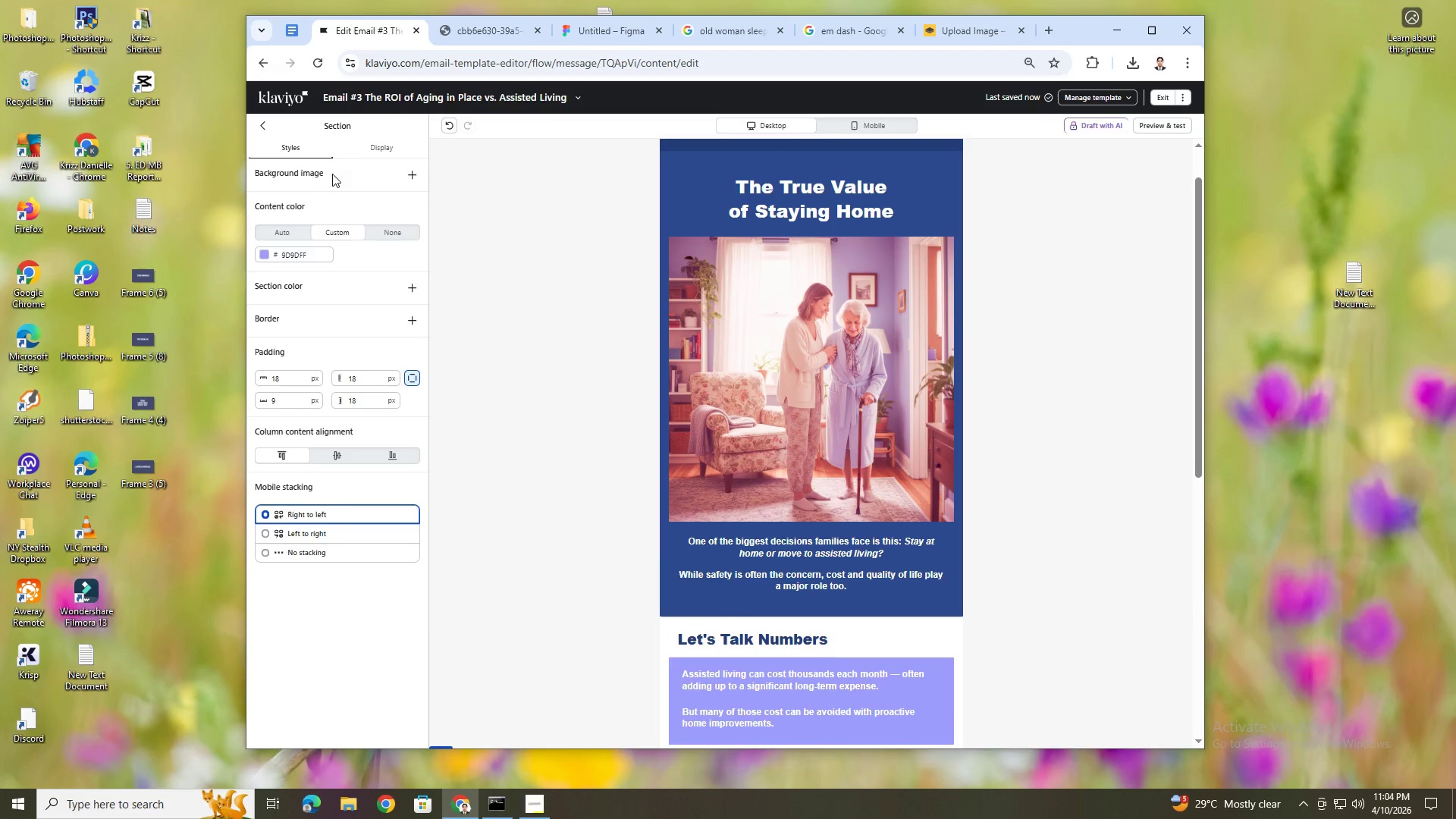 
left_click([447, 124])
 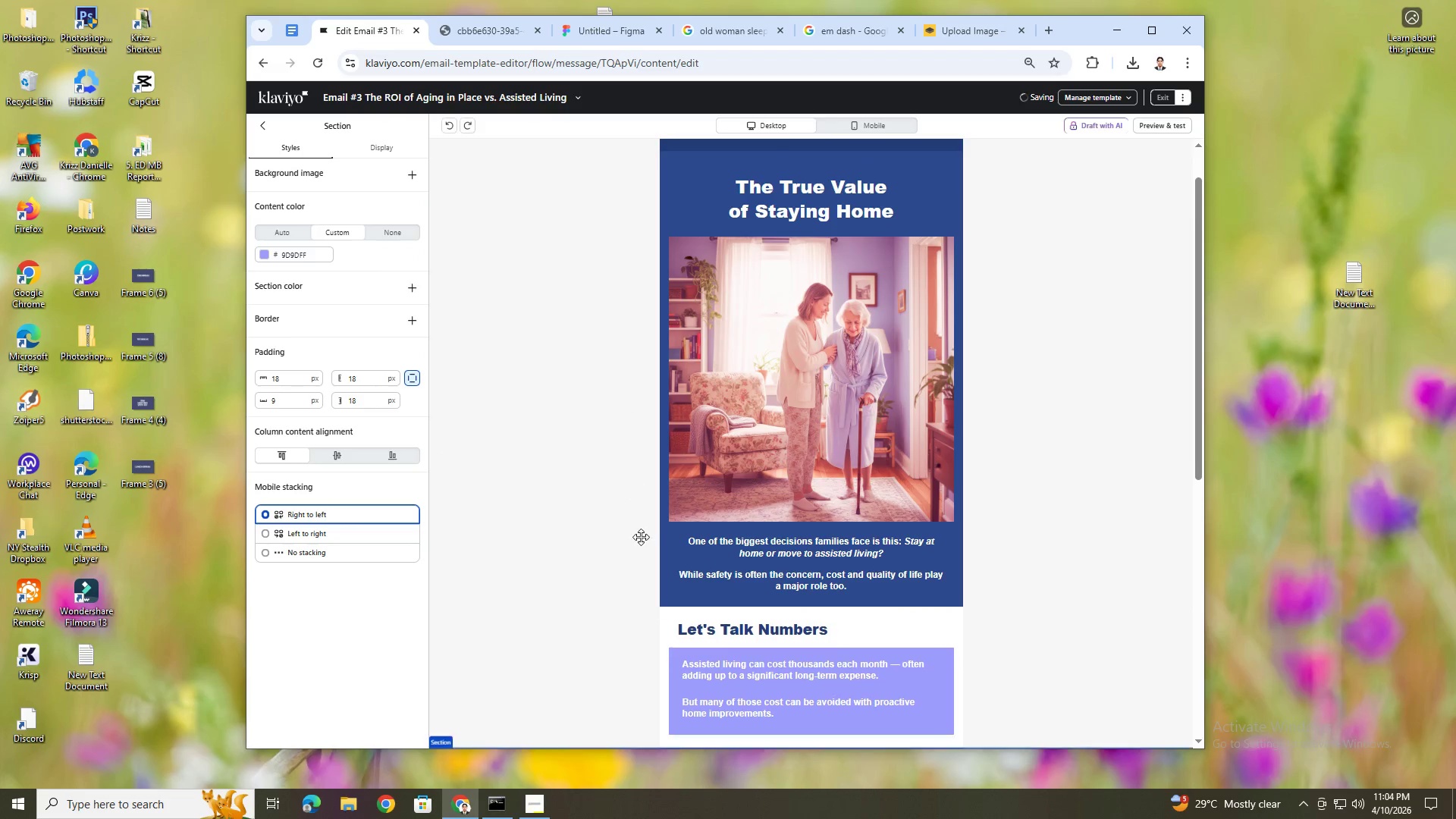 
scroll: coordinate [645, 549], scroll_direction: down, amount: 3.0
 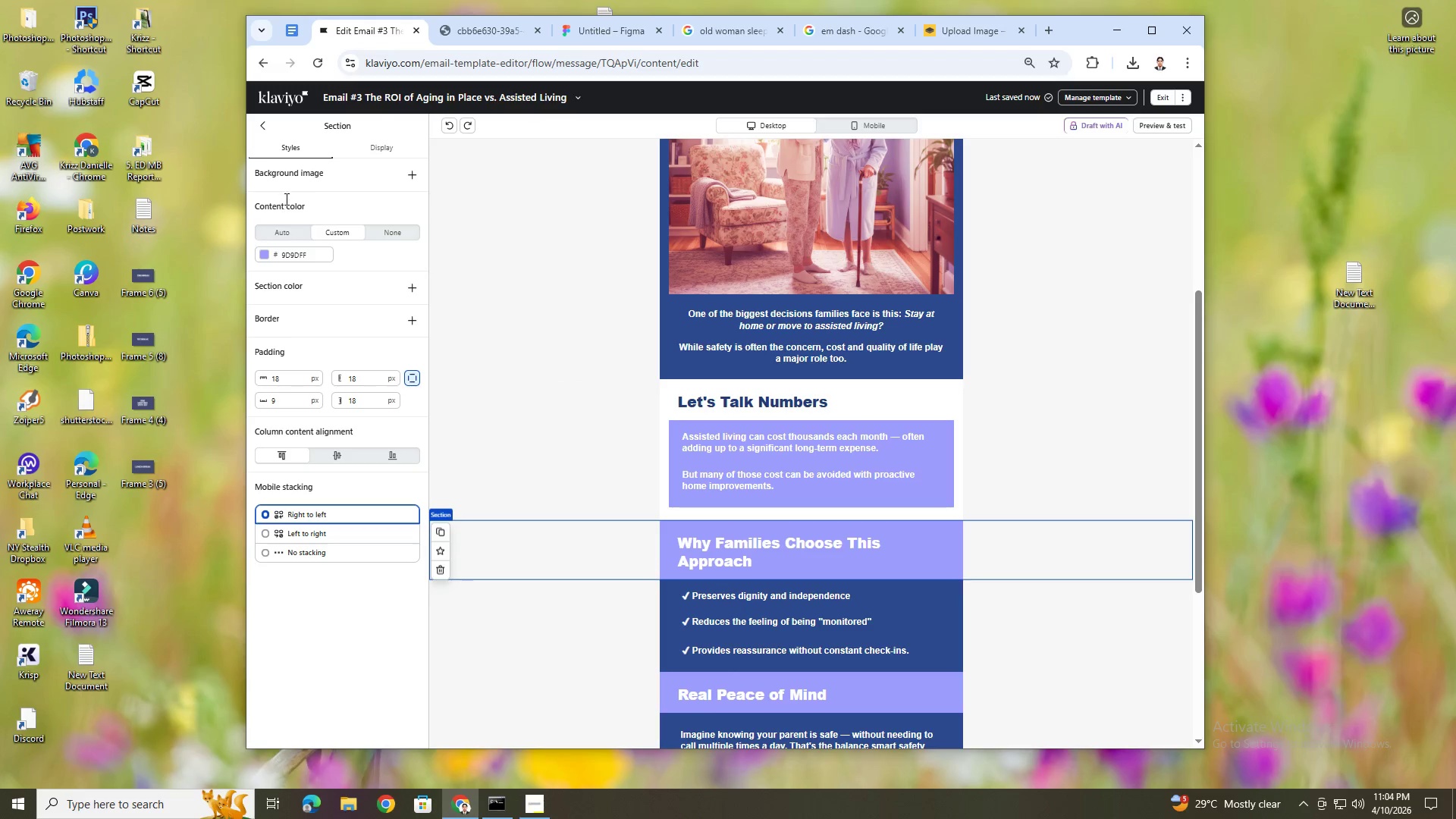 
left_click([262, 133])
 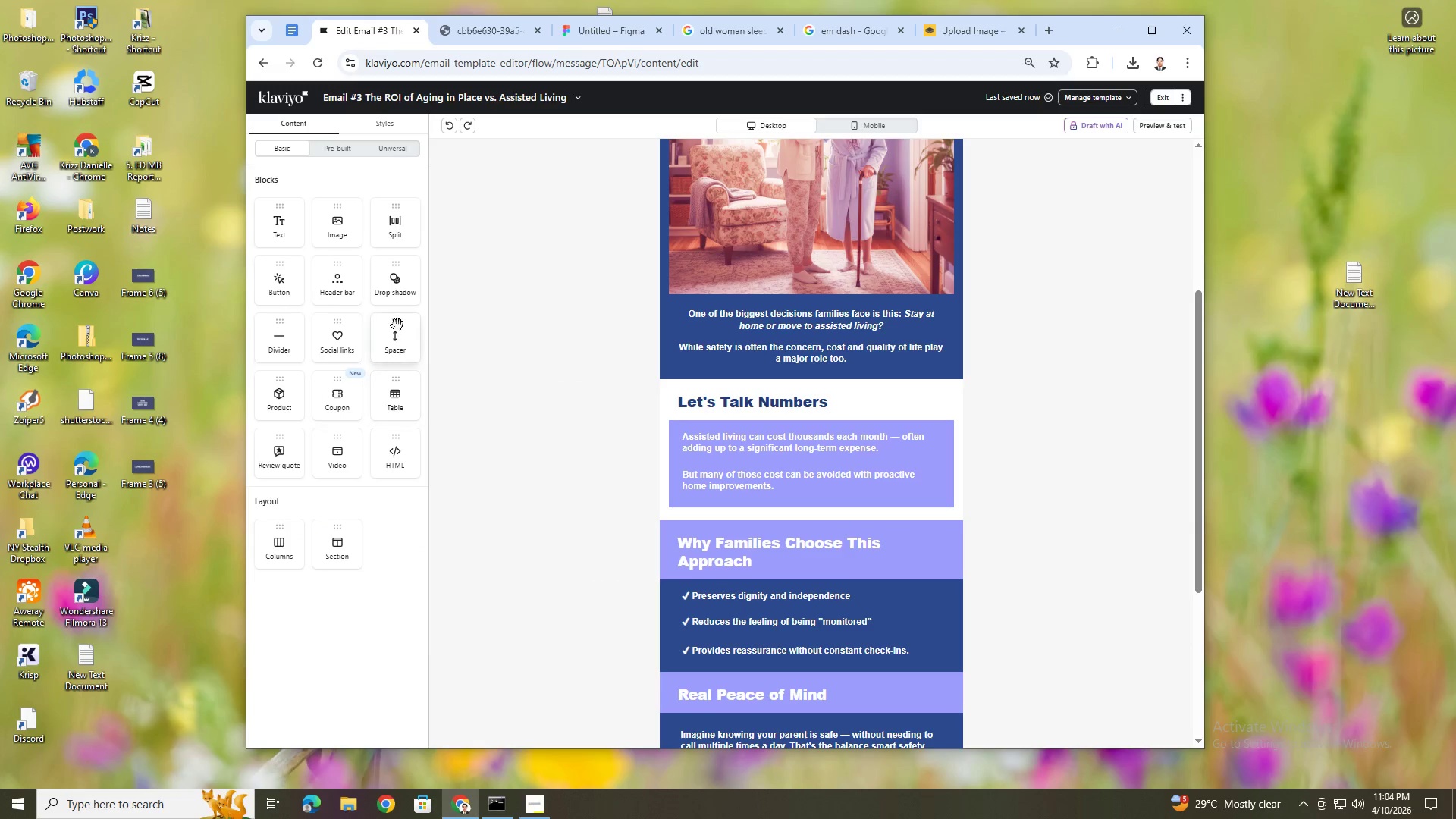 
left_click_drag(start_coordinate=[400, 340], to_coordinate=[814, 397])
 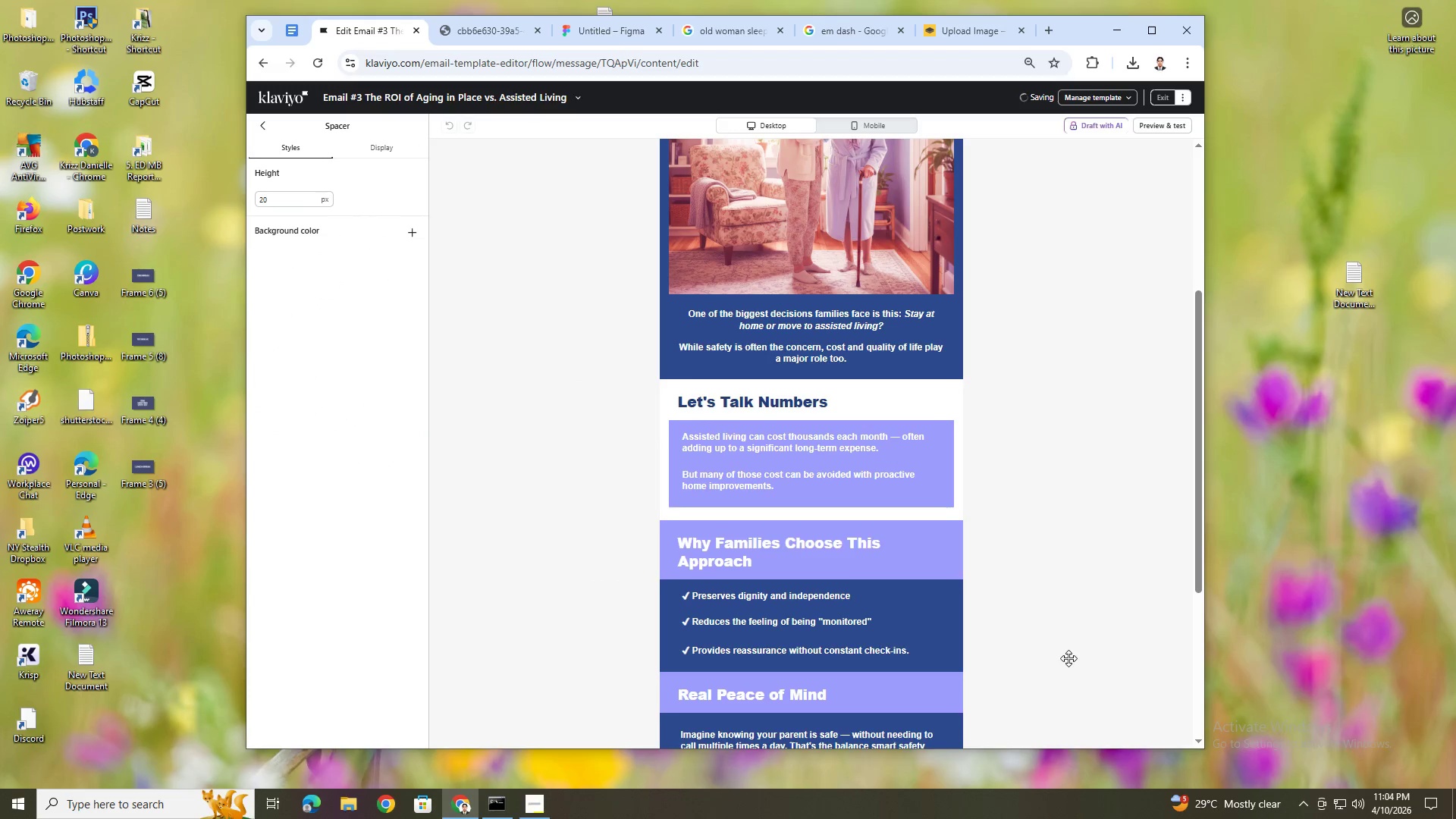 
left_click([1069, 658])
 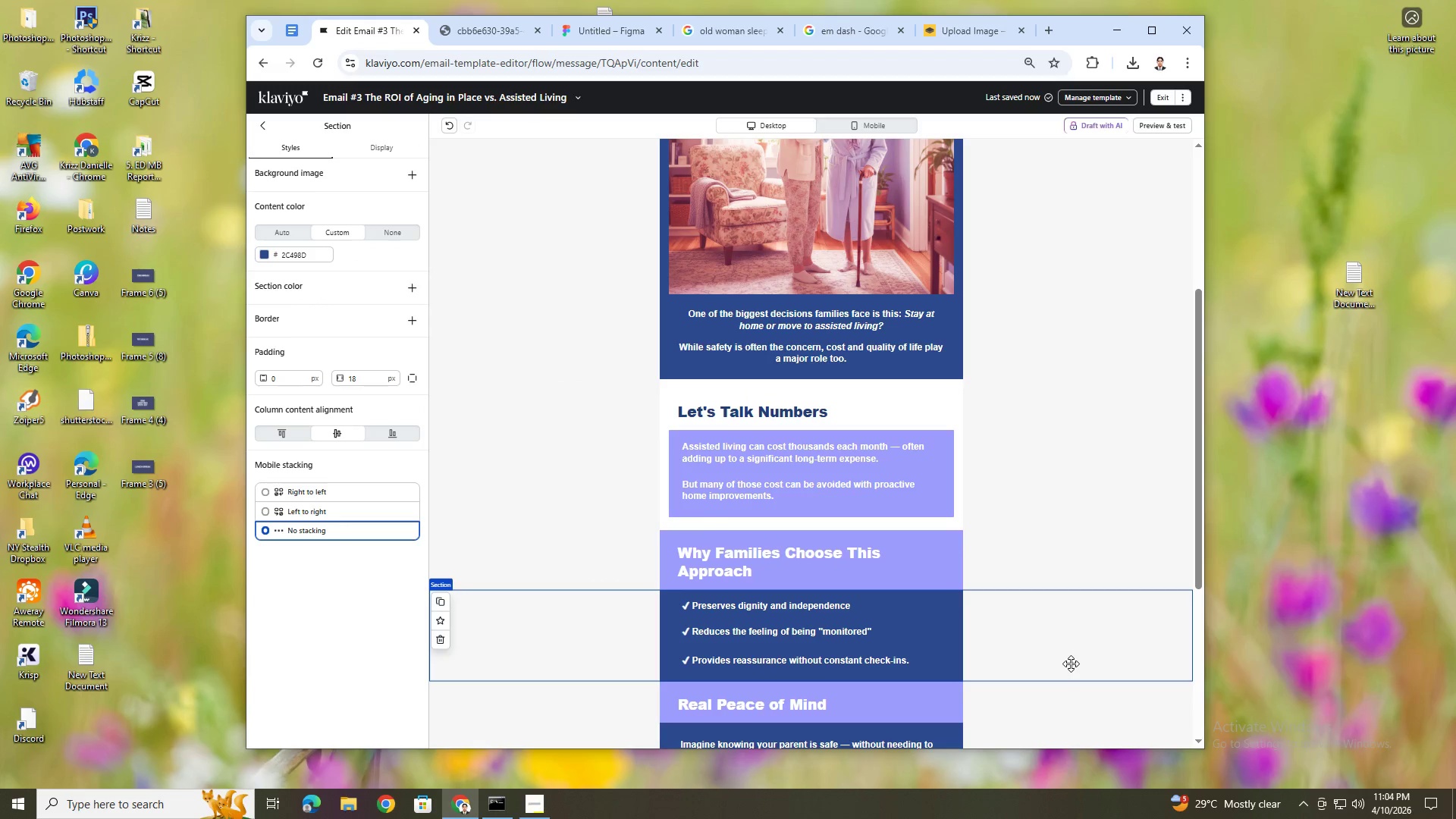 
scroll: coordinate [1071, 664], scroll_direction: down, amount: 2.0
 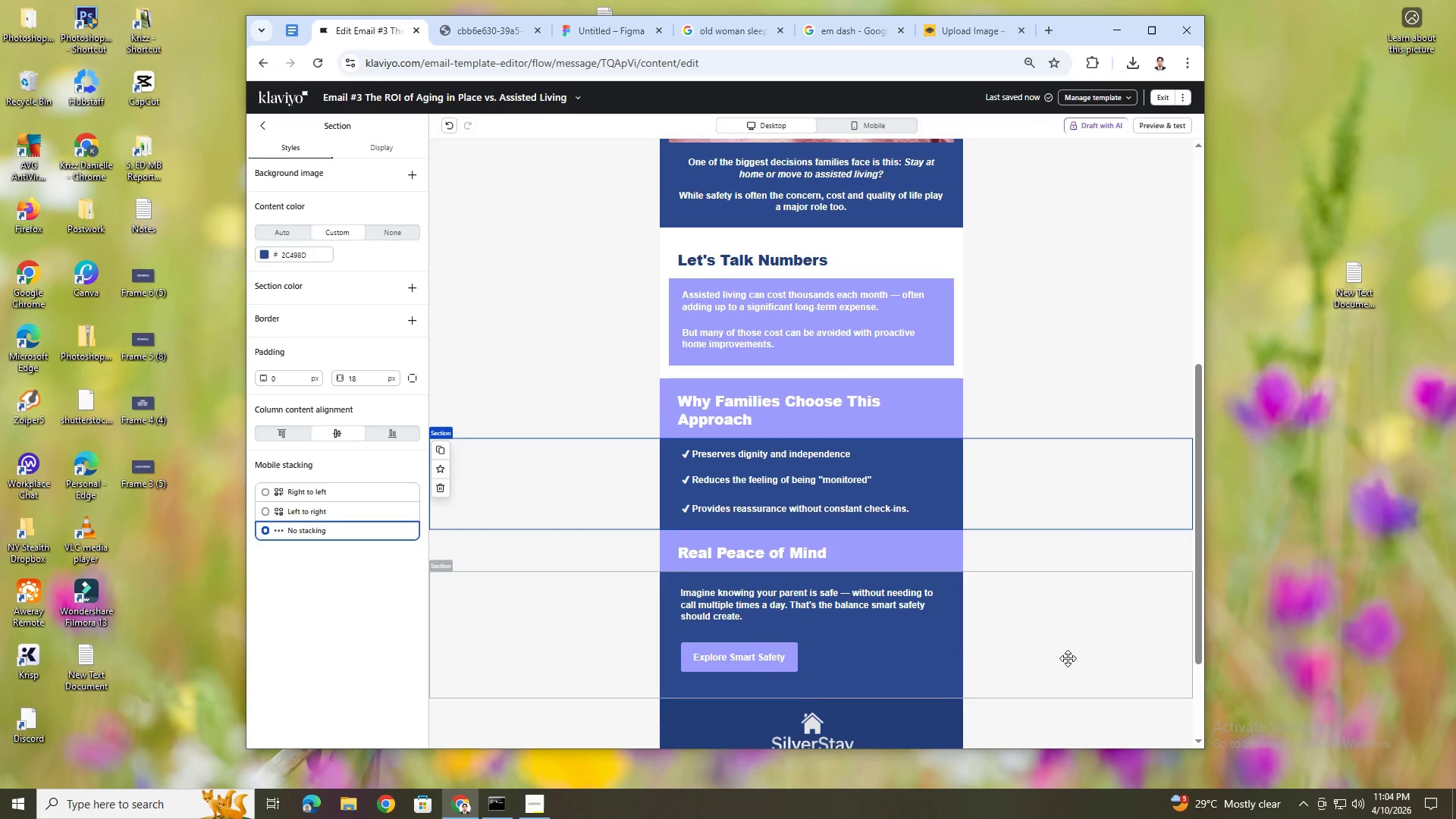 
scroll: coordinate [1067, 656], scroll_direction: up, amount: 1.0
 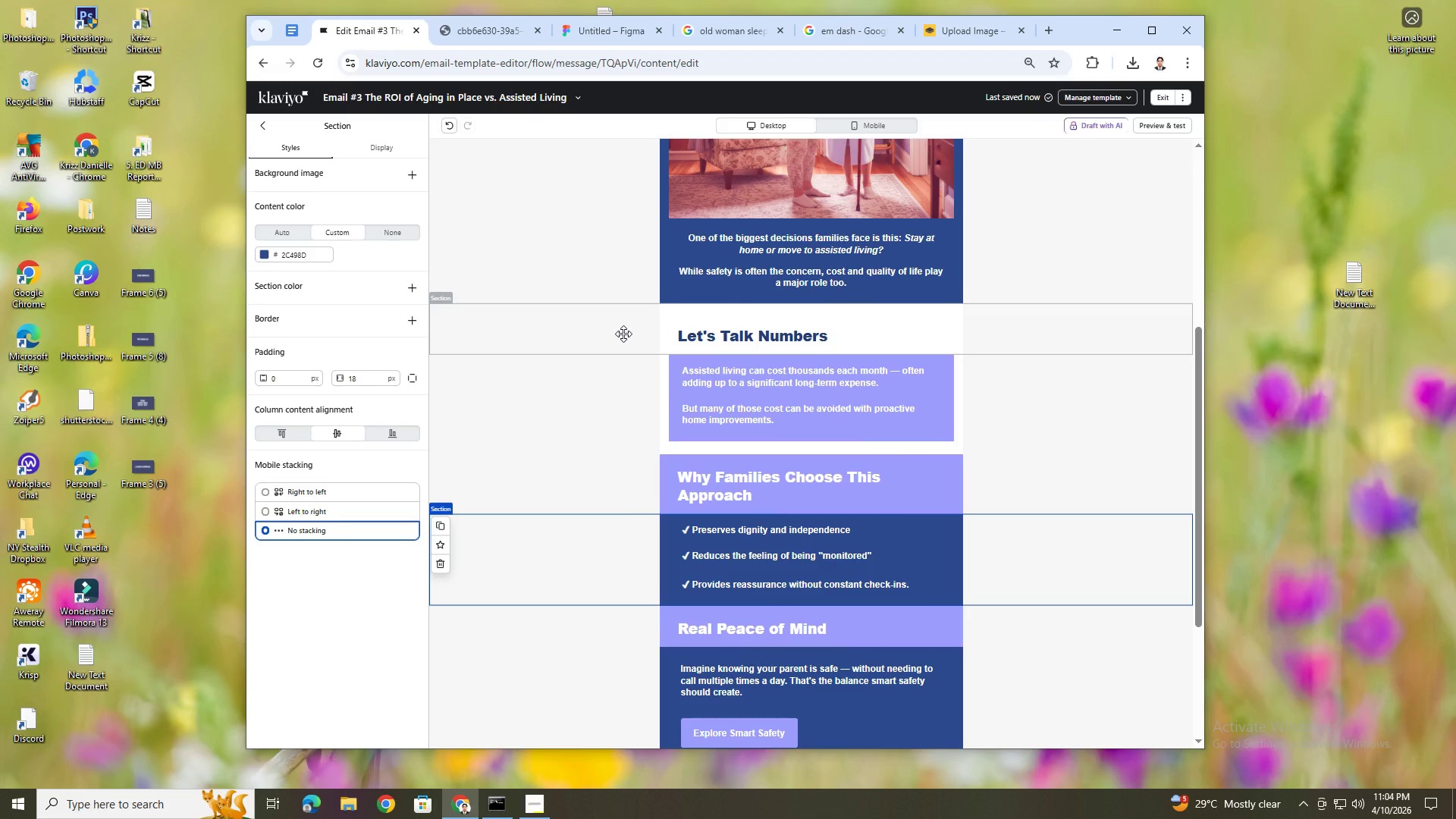 
left_click([623, 334])
 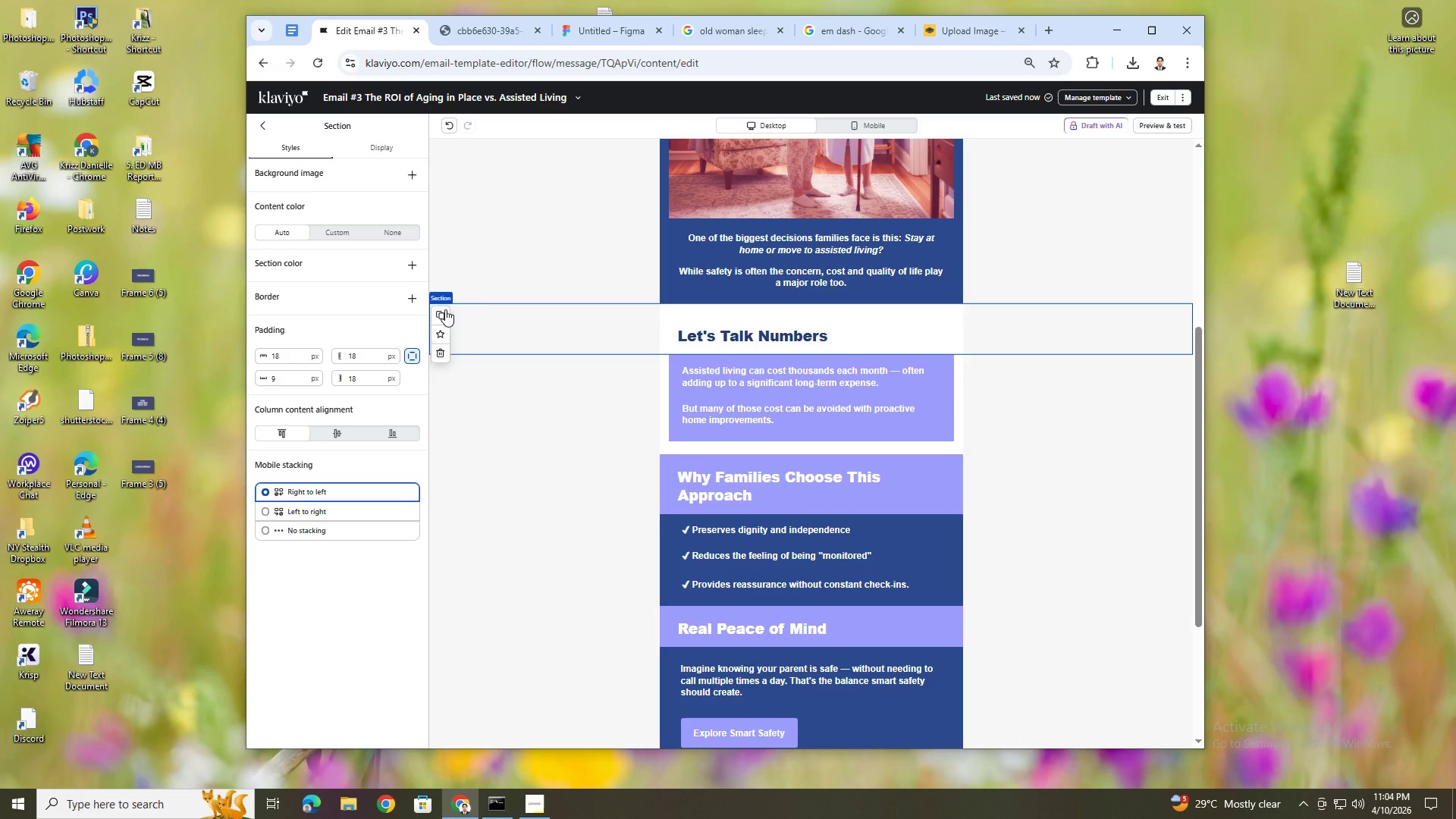 
left_click([444, 309])
 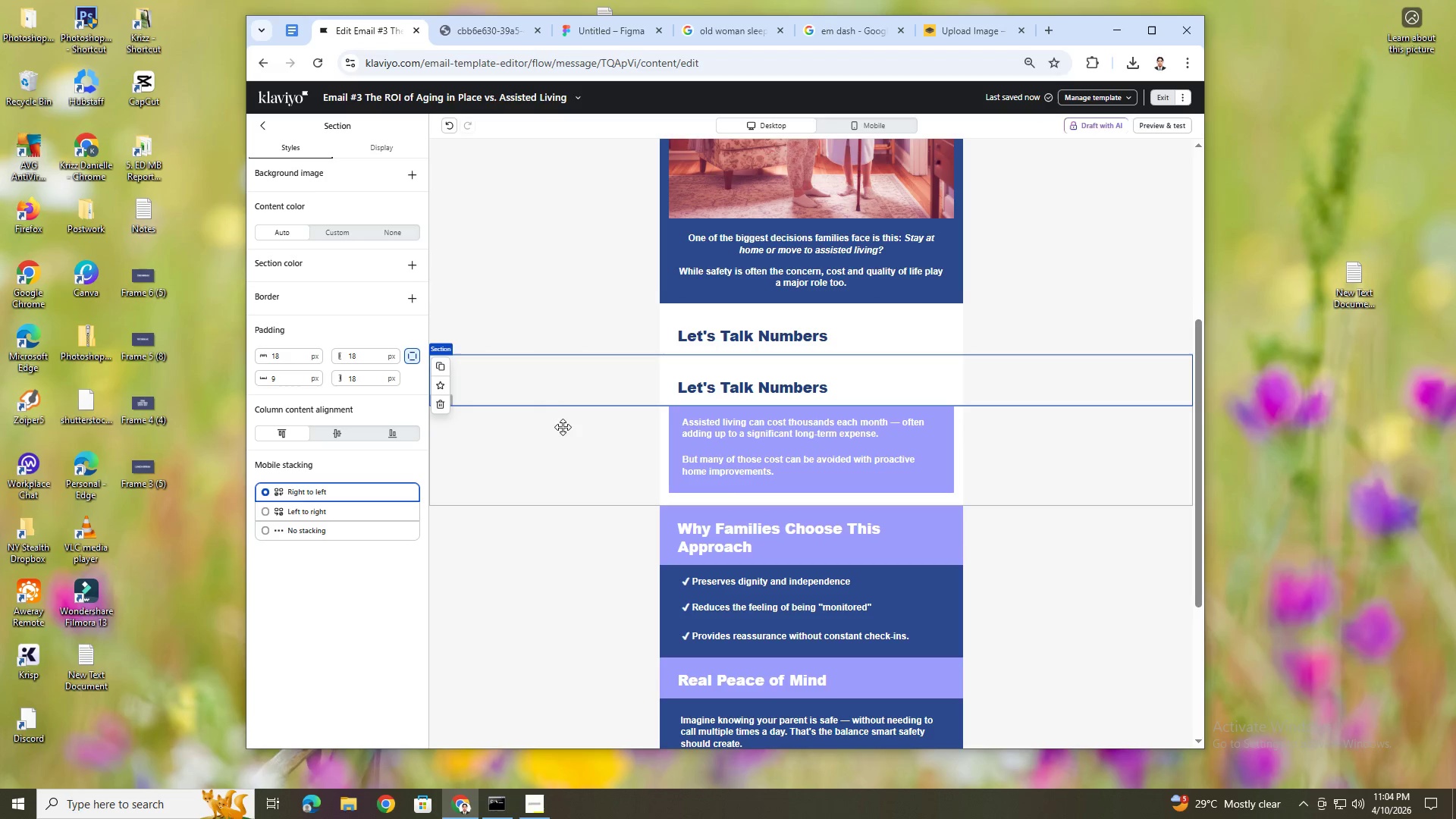 
left_click_drag(start_coordinate=[544, 381], to_coordinate=[553, 523])
 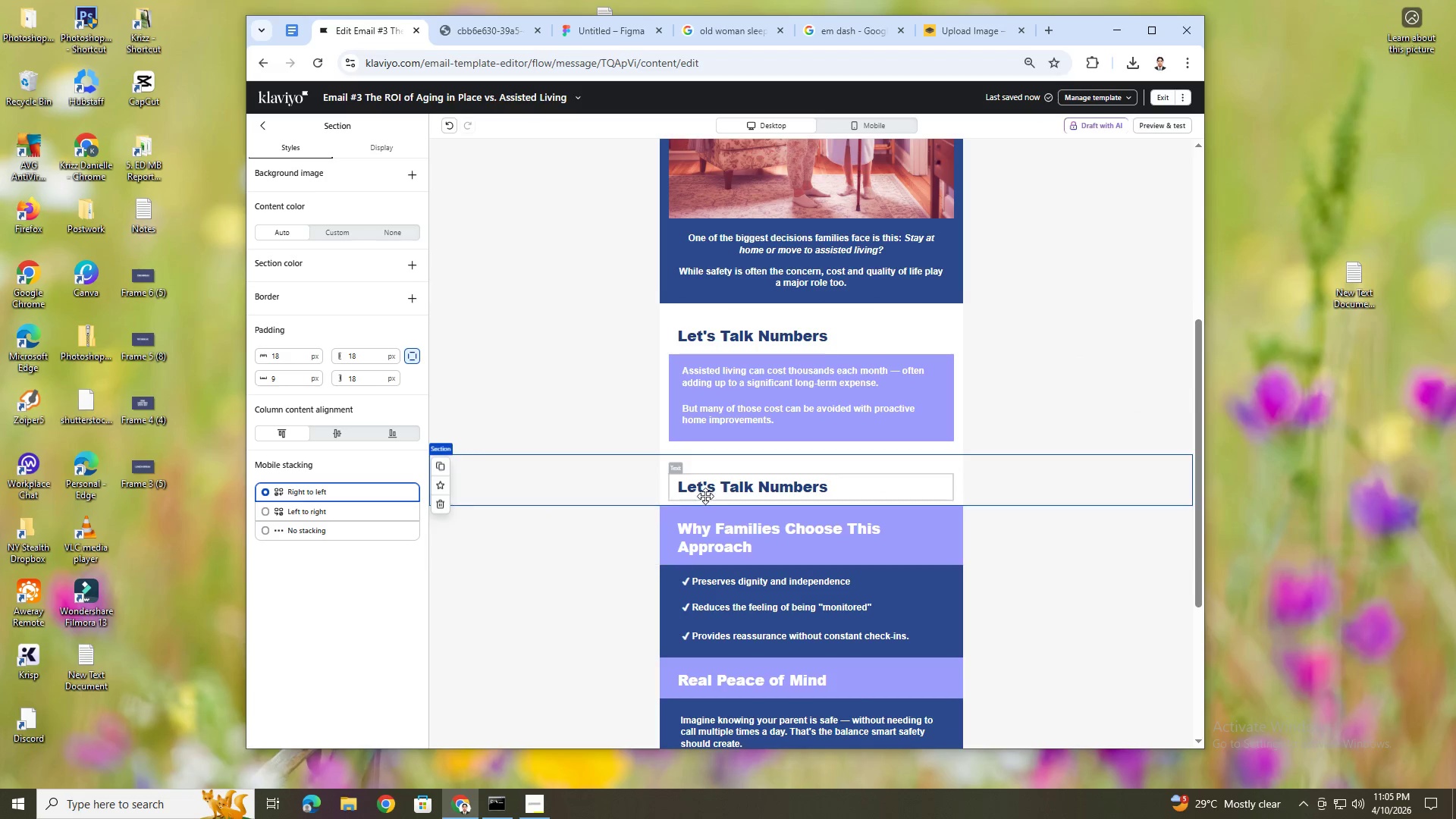 
double_click([710, 492])
 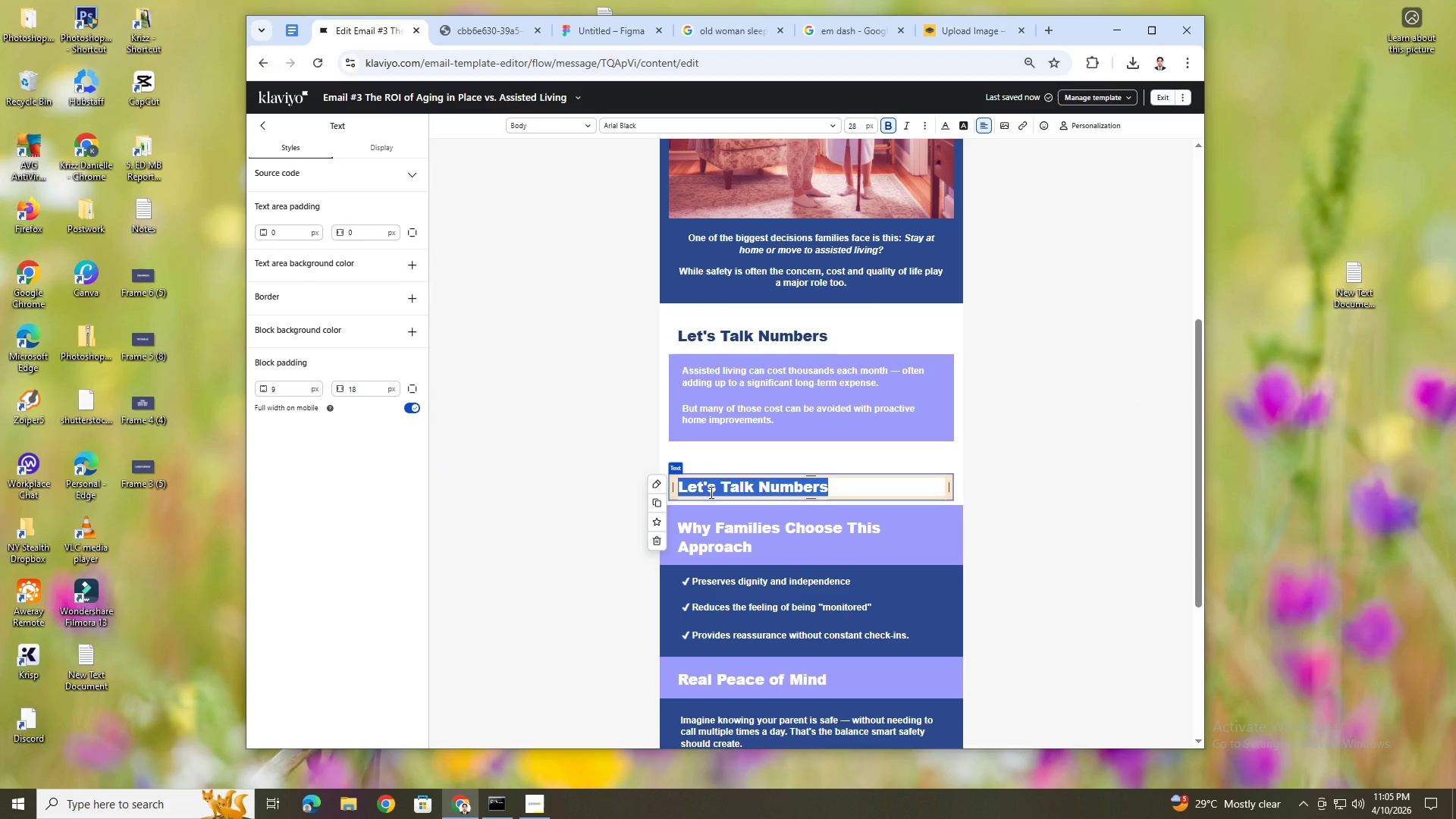 
type(The Vaa)
key(Backspace)
type(lue of Aging in Plcae)
key(Backspace)
key(Backspace)
key(Backspace)
type(ace)
 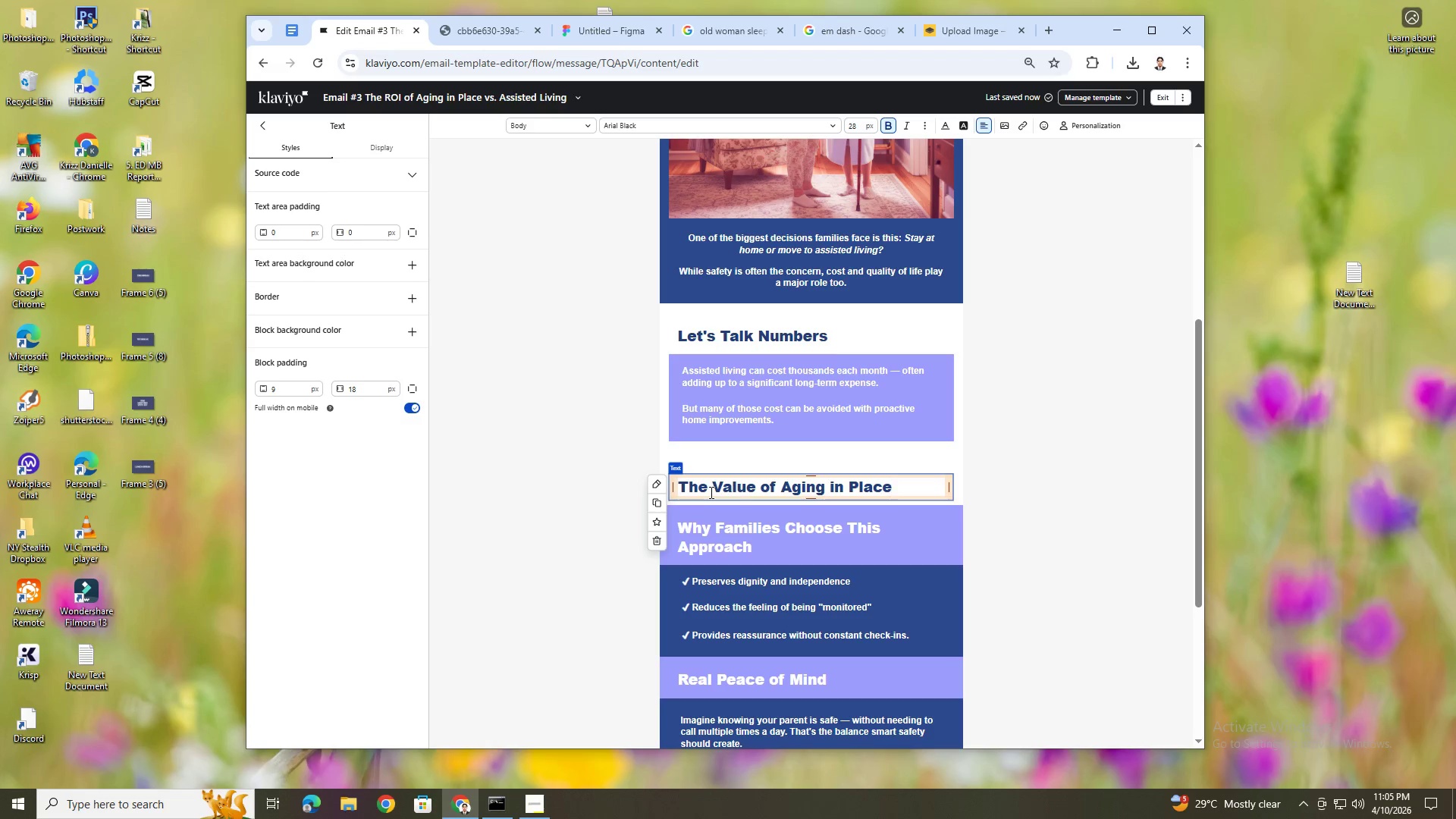 
left_click([588, 541])
 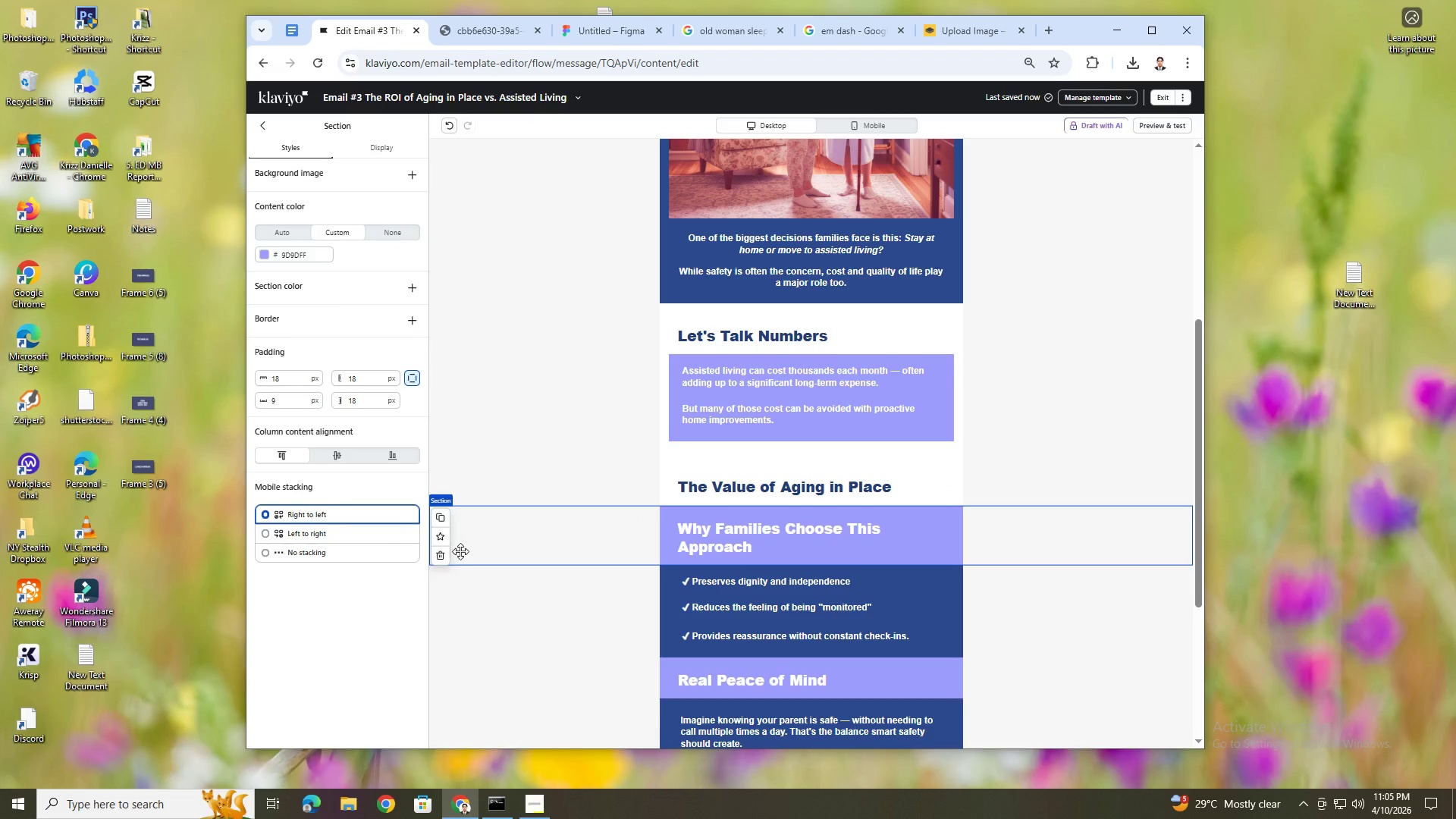 
left_click([442, 561])
 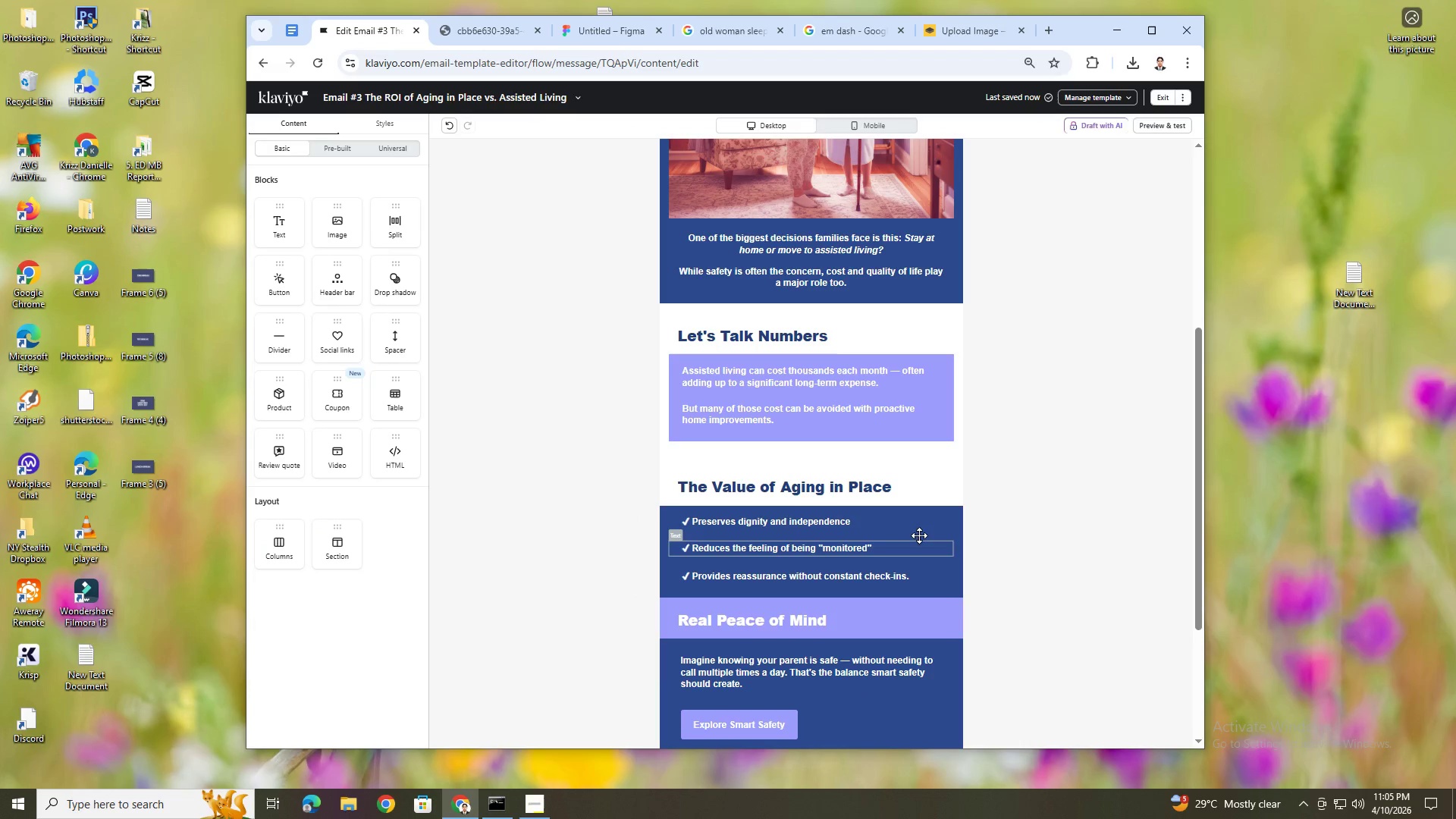 
left_click([594, 382])
 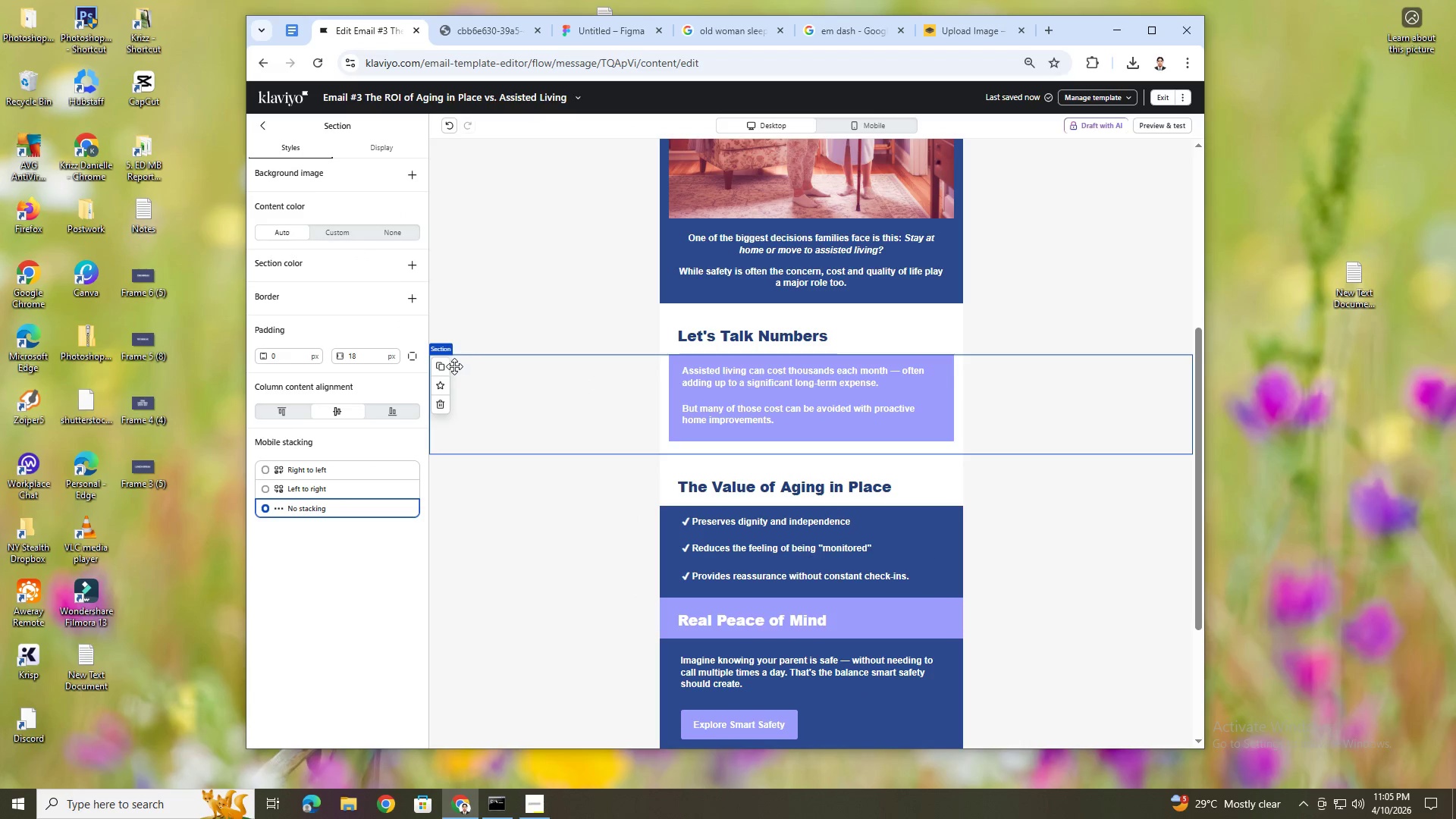 
left_click([444, 366])
 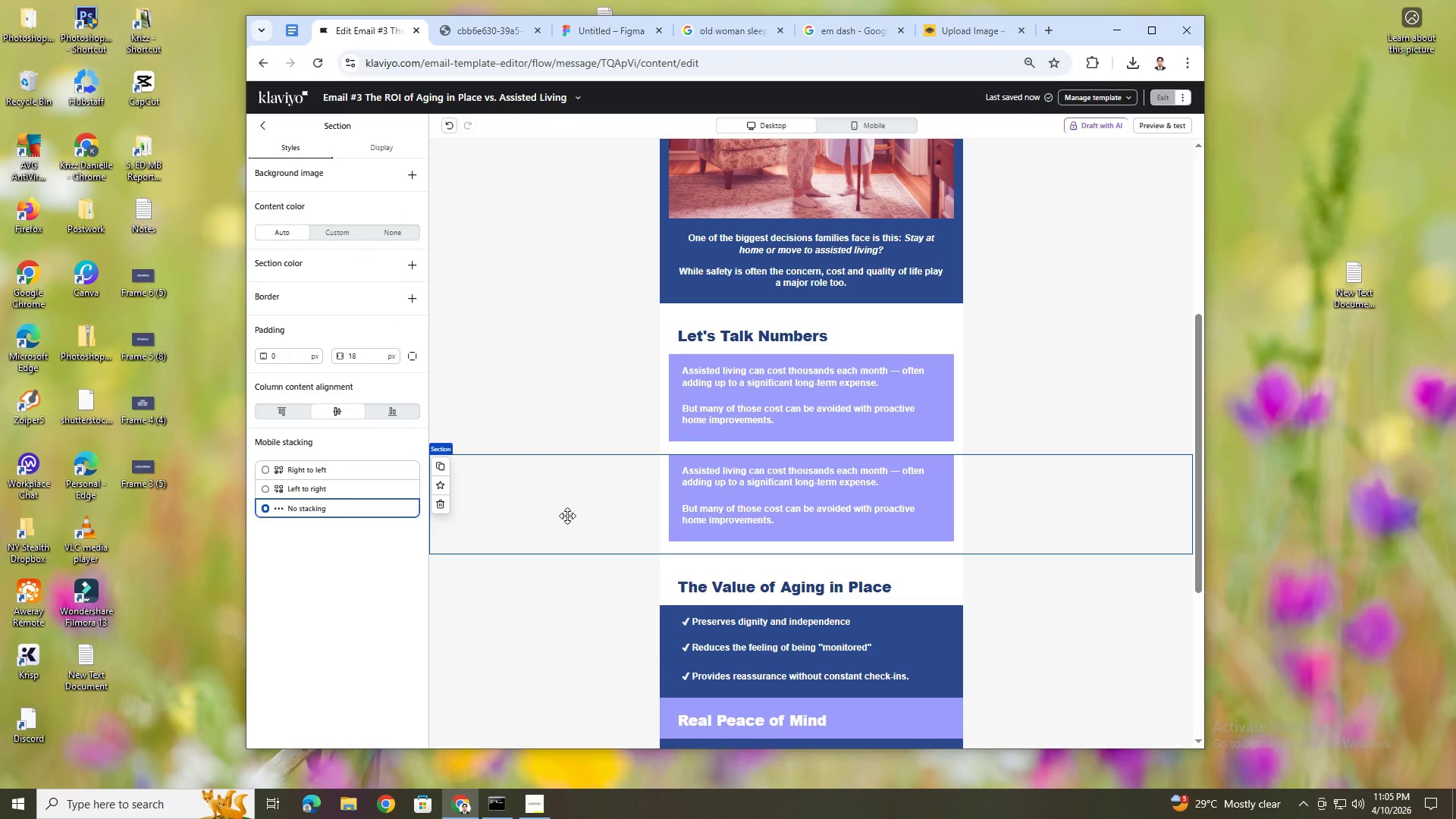 
left_click_drag(start_coordinate=[563, 505], to_coordinate=[586, 630])
 